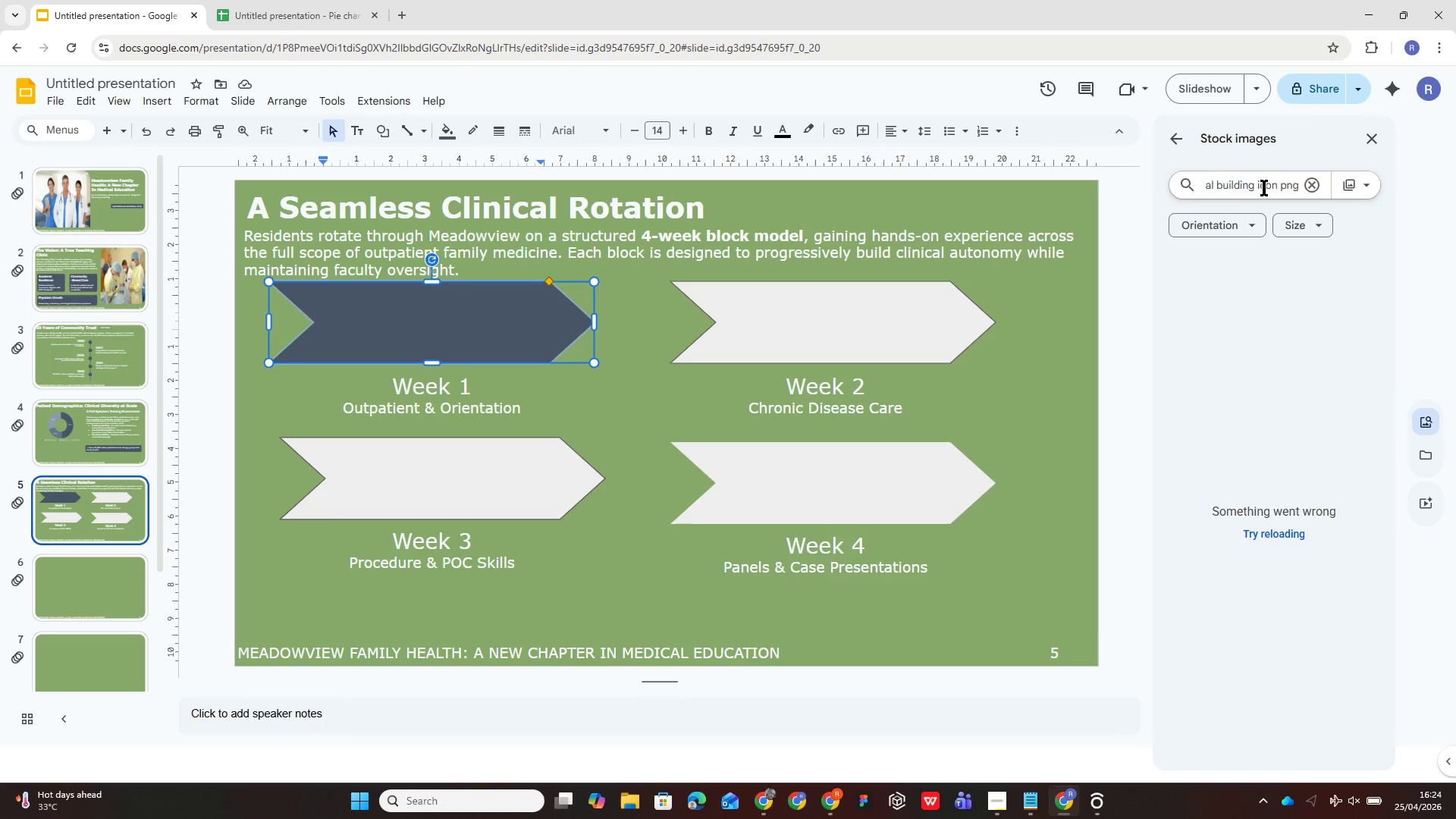 
key(Enter)
 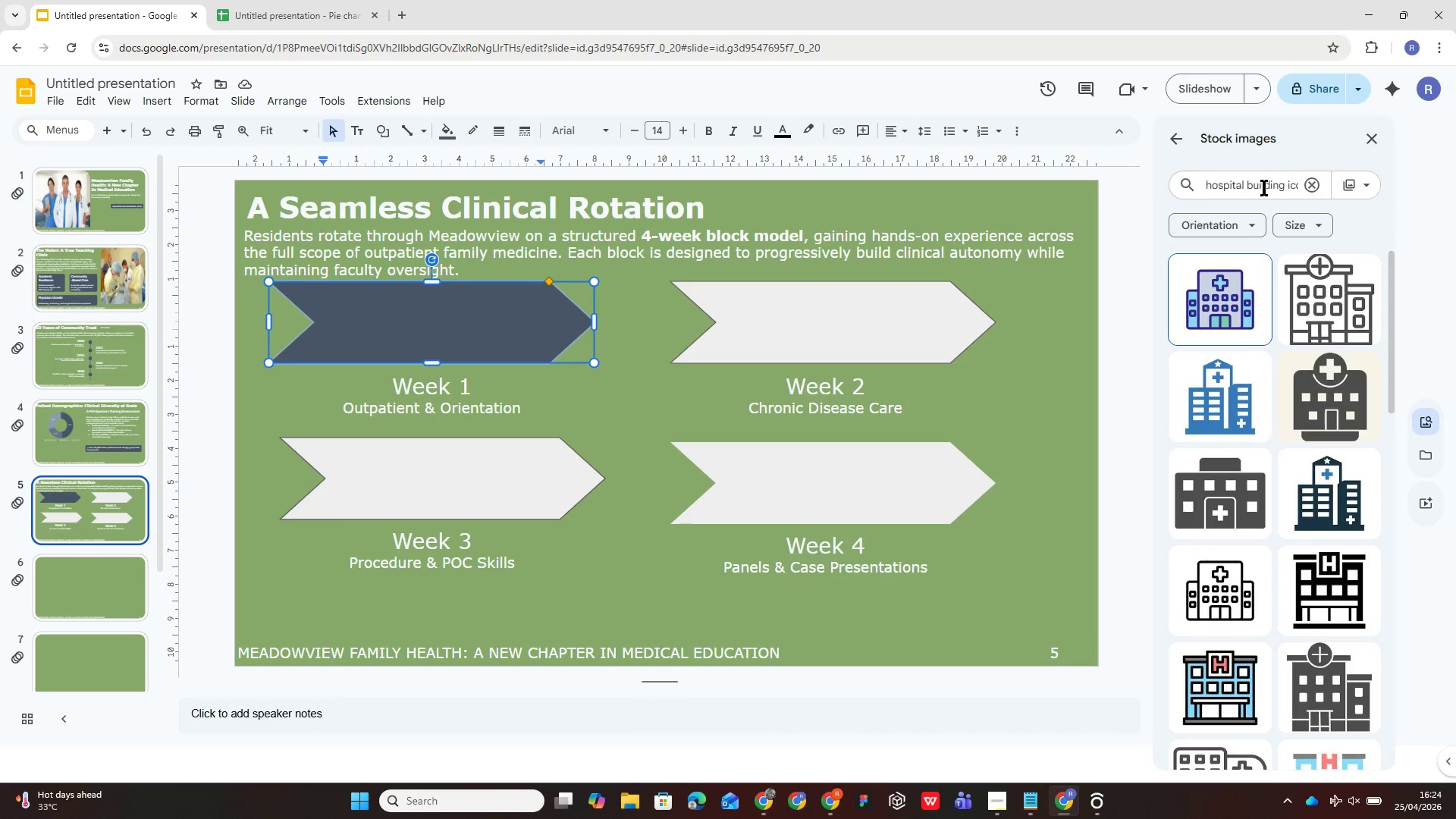 
wait(6.52)
 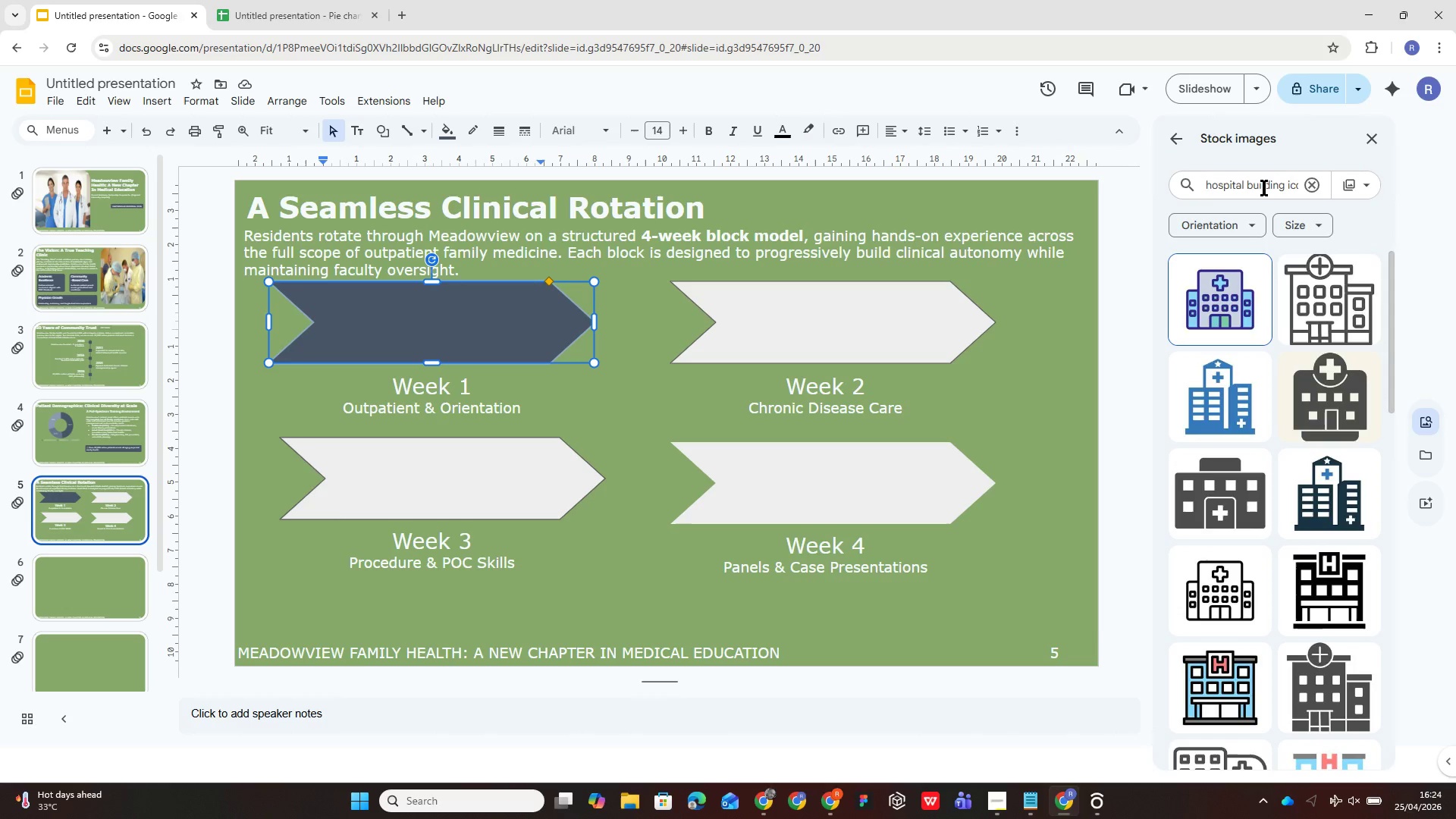 
scroll: coordinate [1264, 187], scroll_direction: up, amount: 1.0
 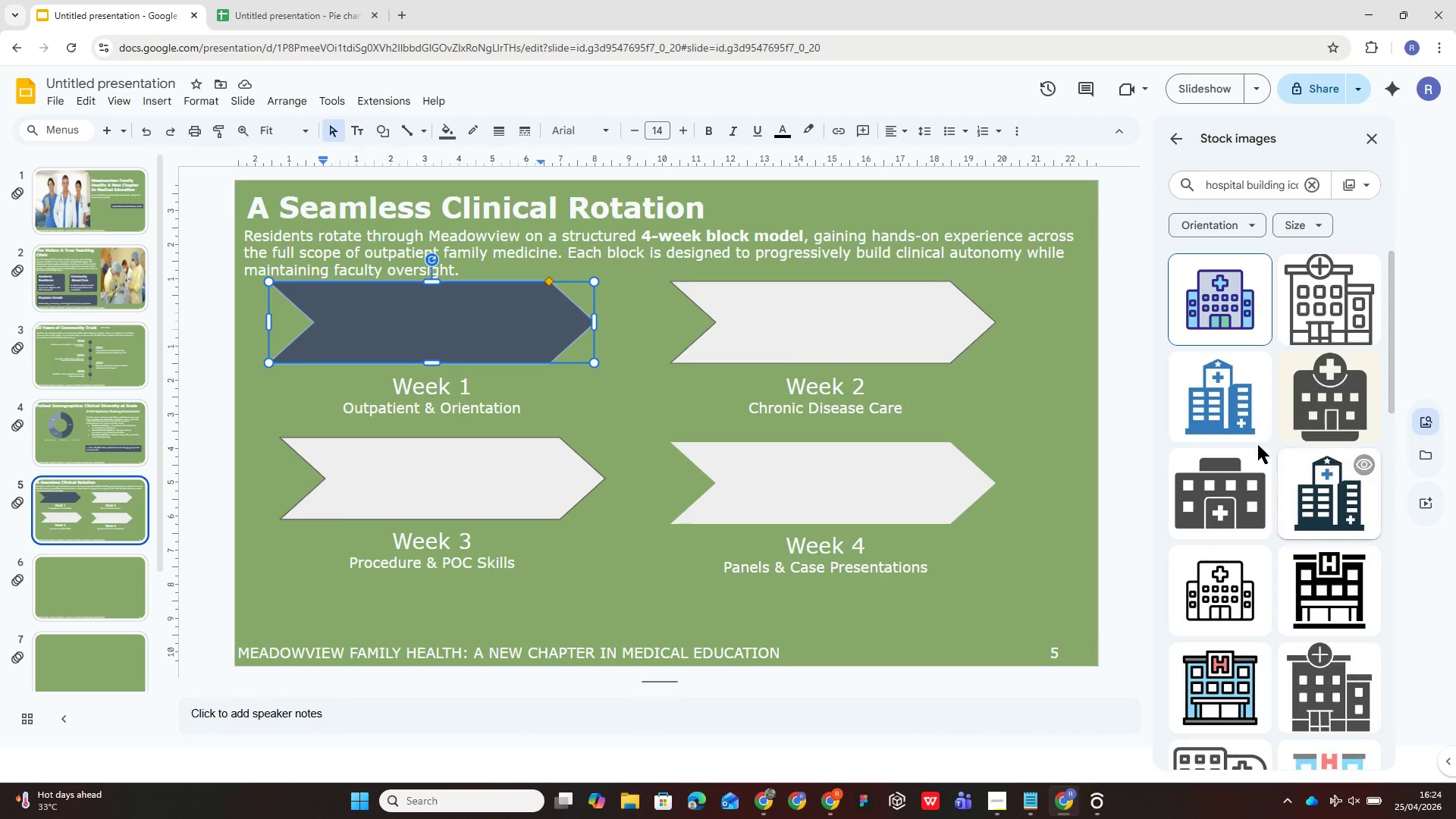 
left_click([1210, 476])
 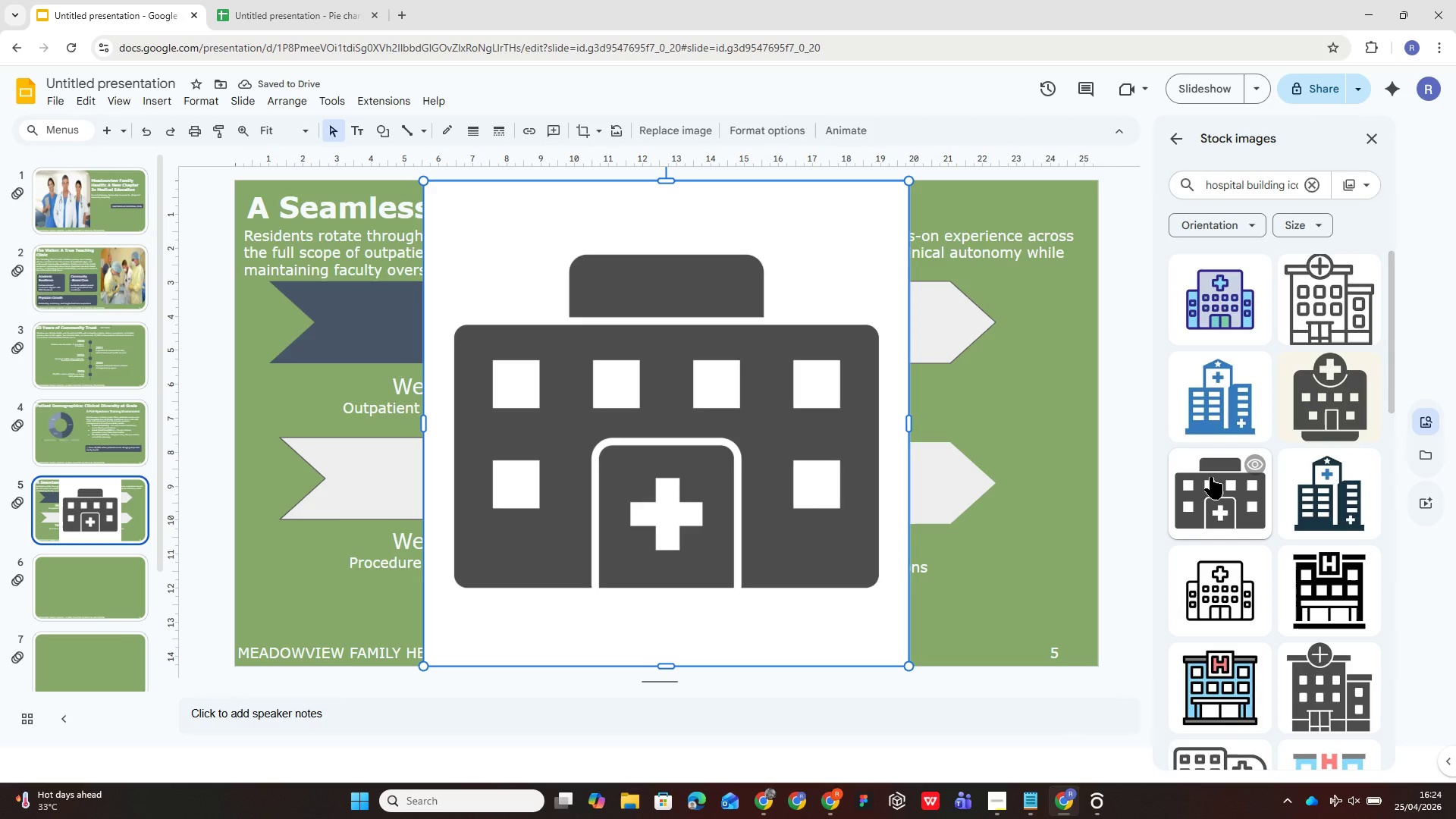 
key(Delete)
 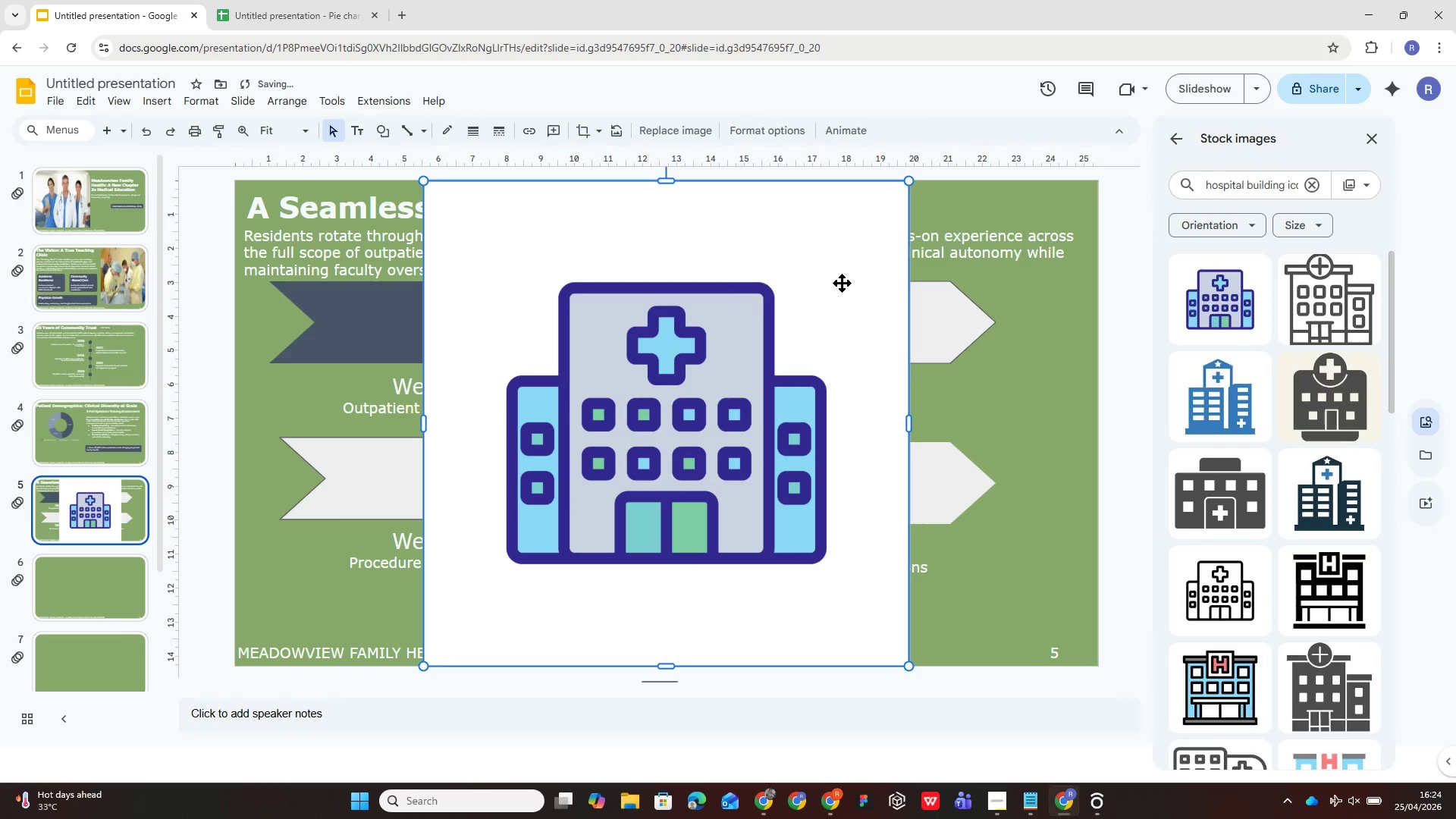 
wait(6.33)
 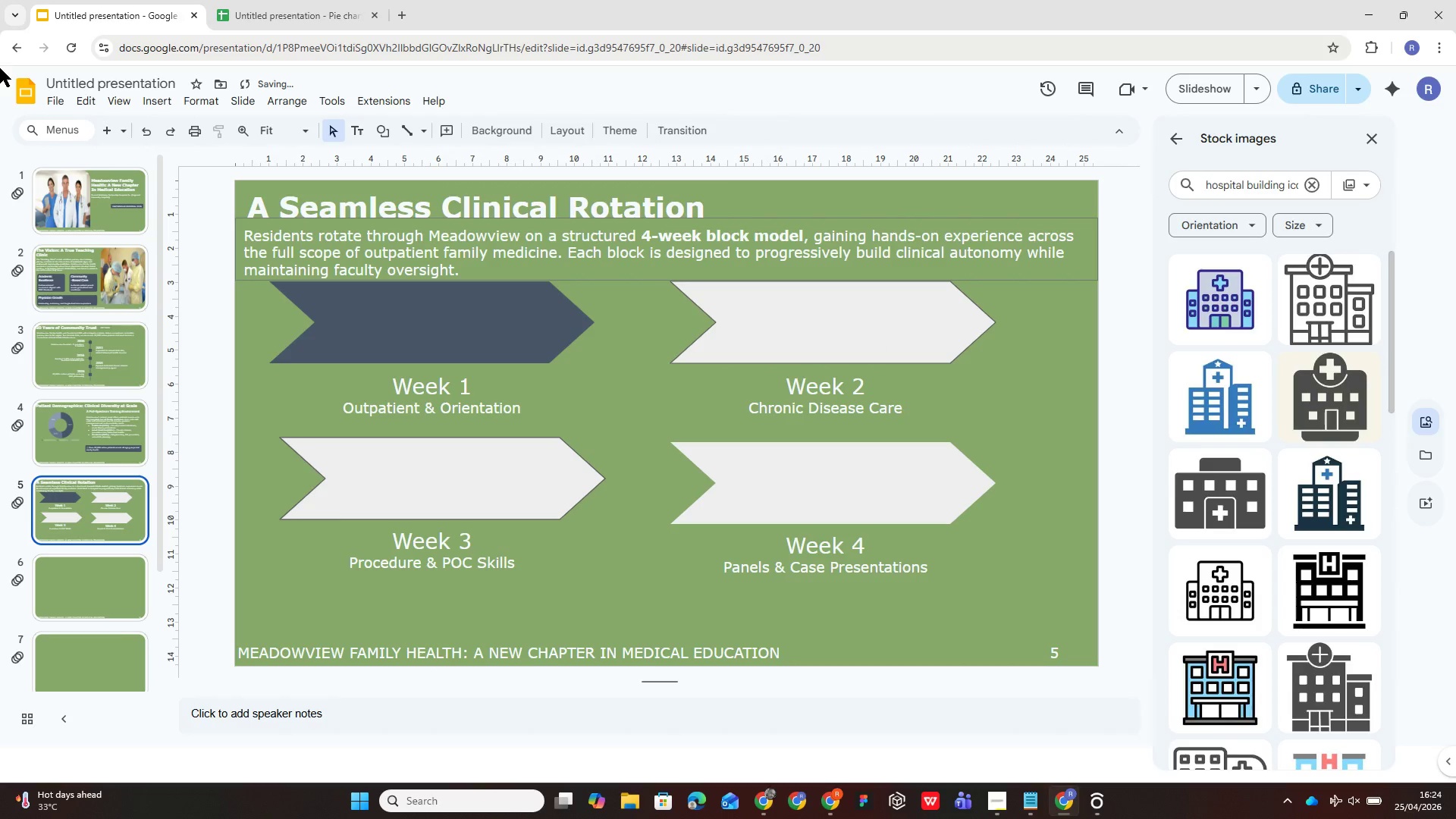 
key(Delete)
 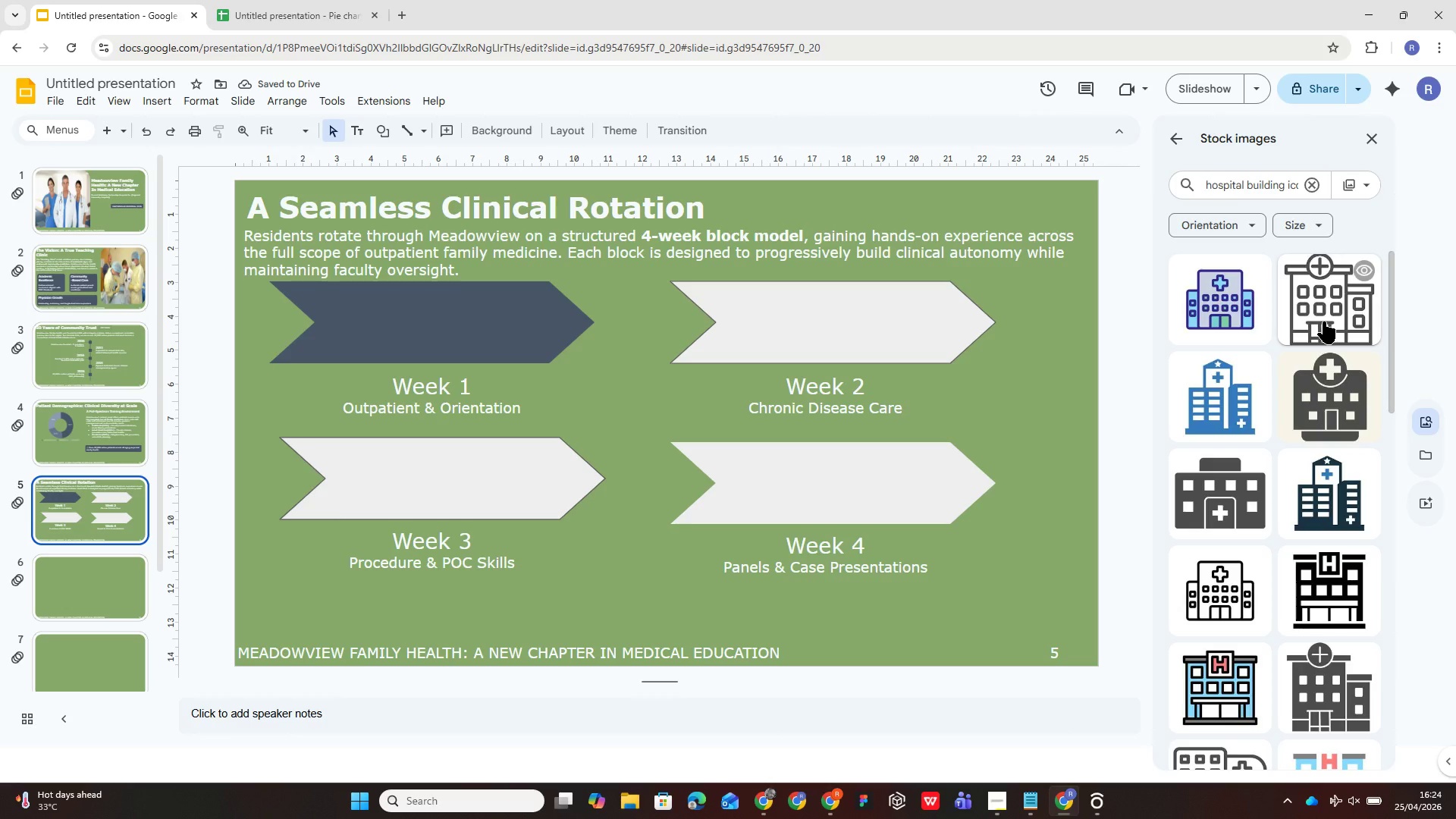 
left_click([1318, 317])
 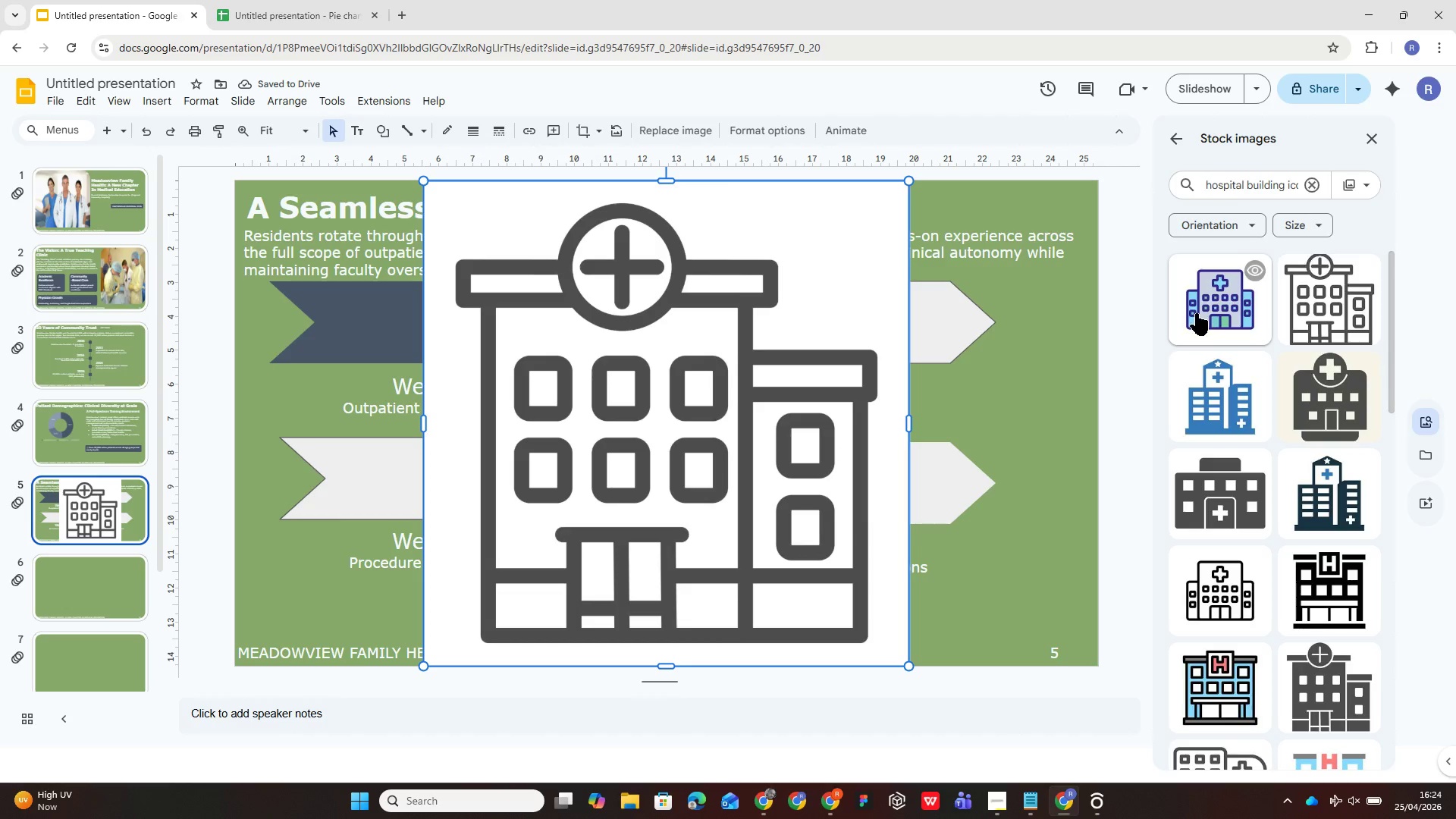 
wait(5.44)
 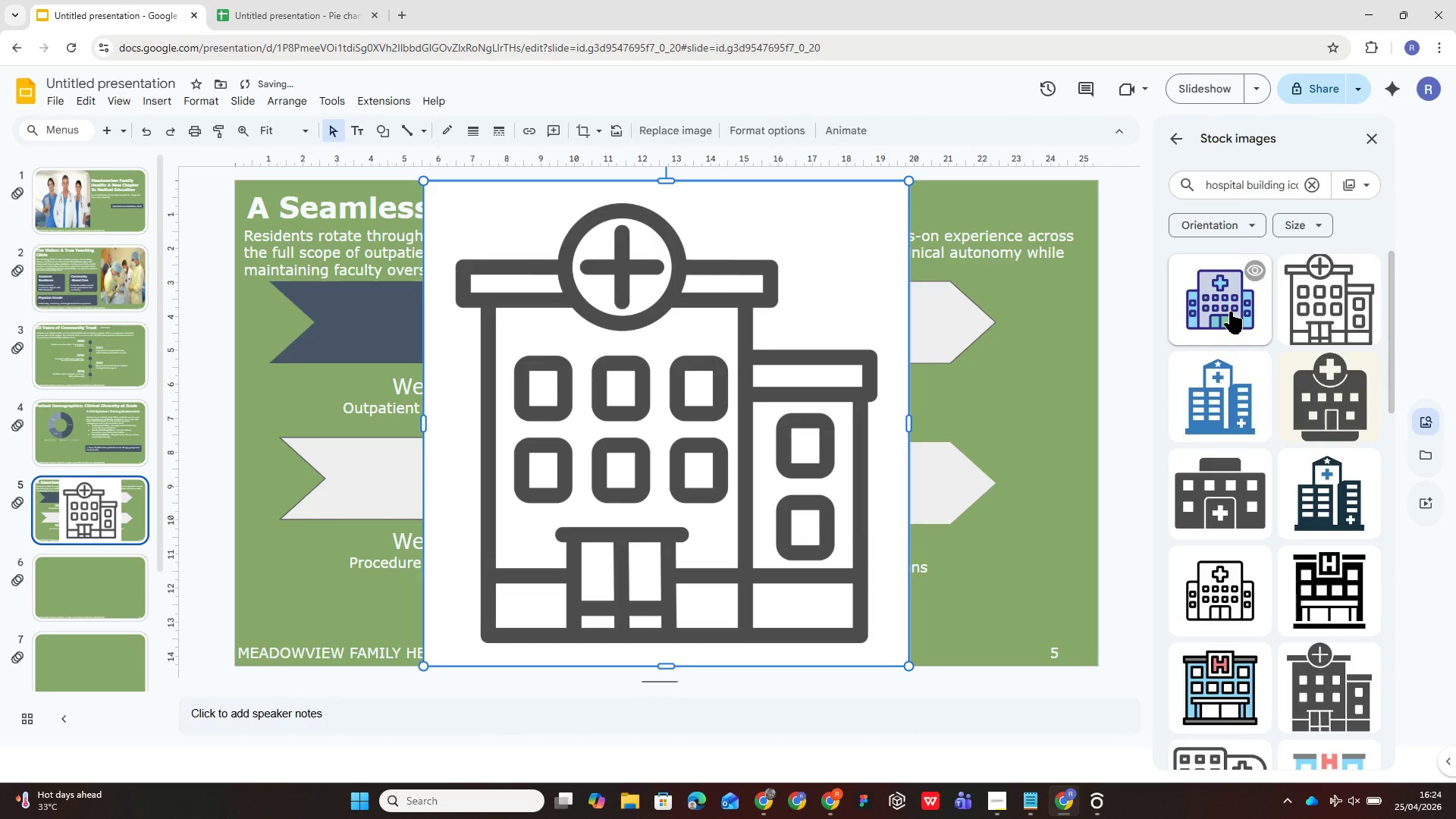 
key(Delete)
 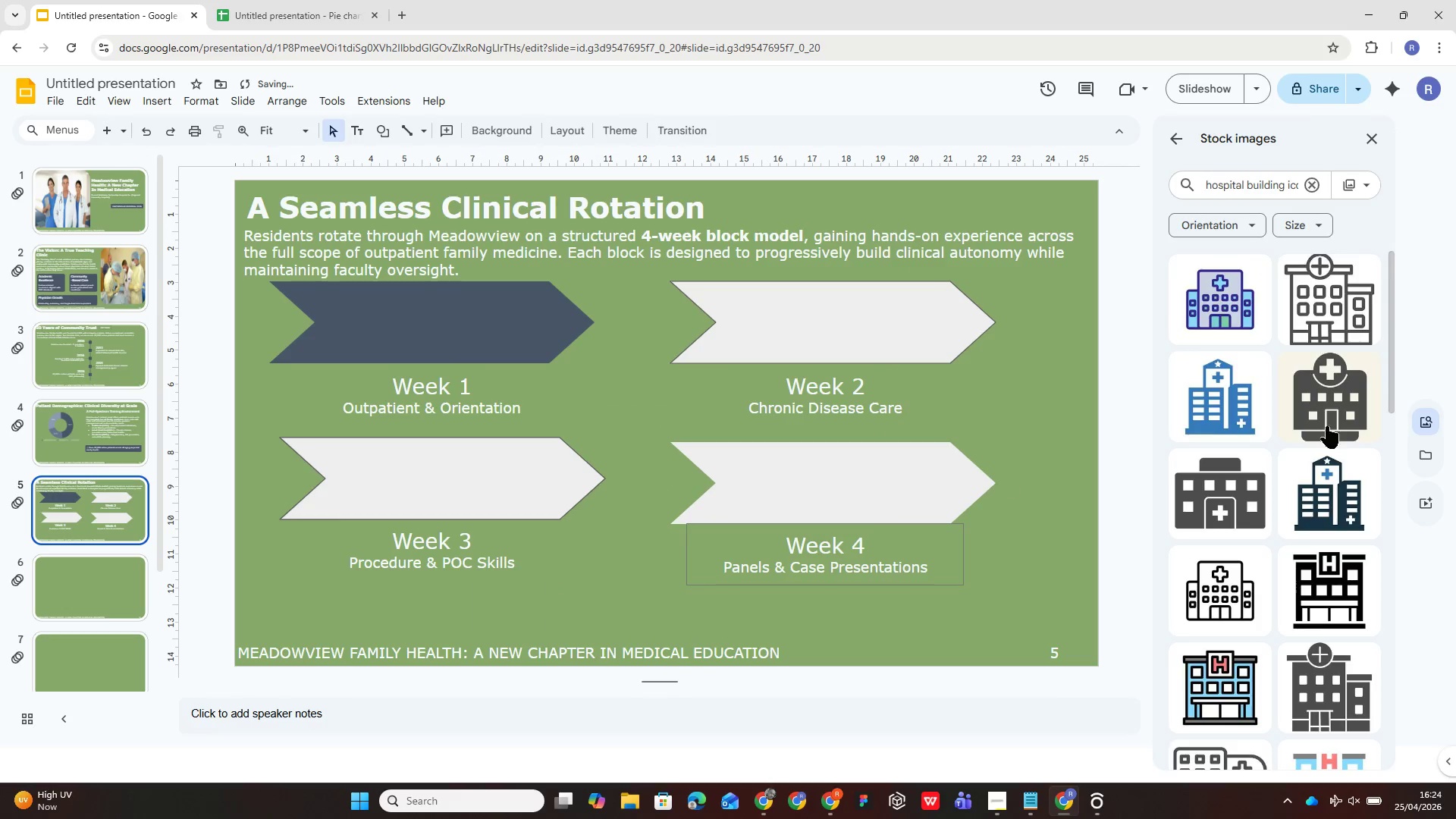 
scroll: coordinate [1250, 398], scroll_direction: down, amount: 4.0
 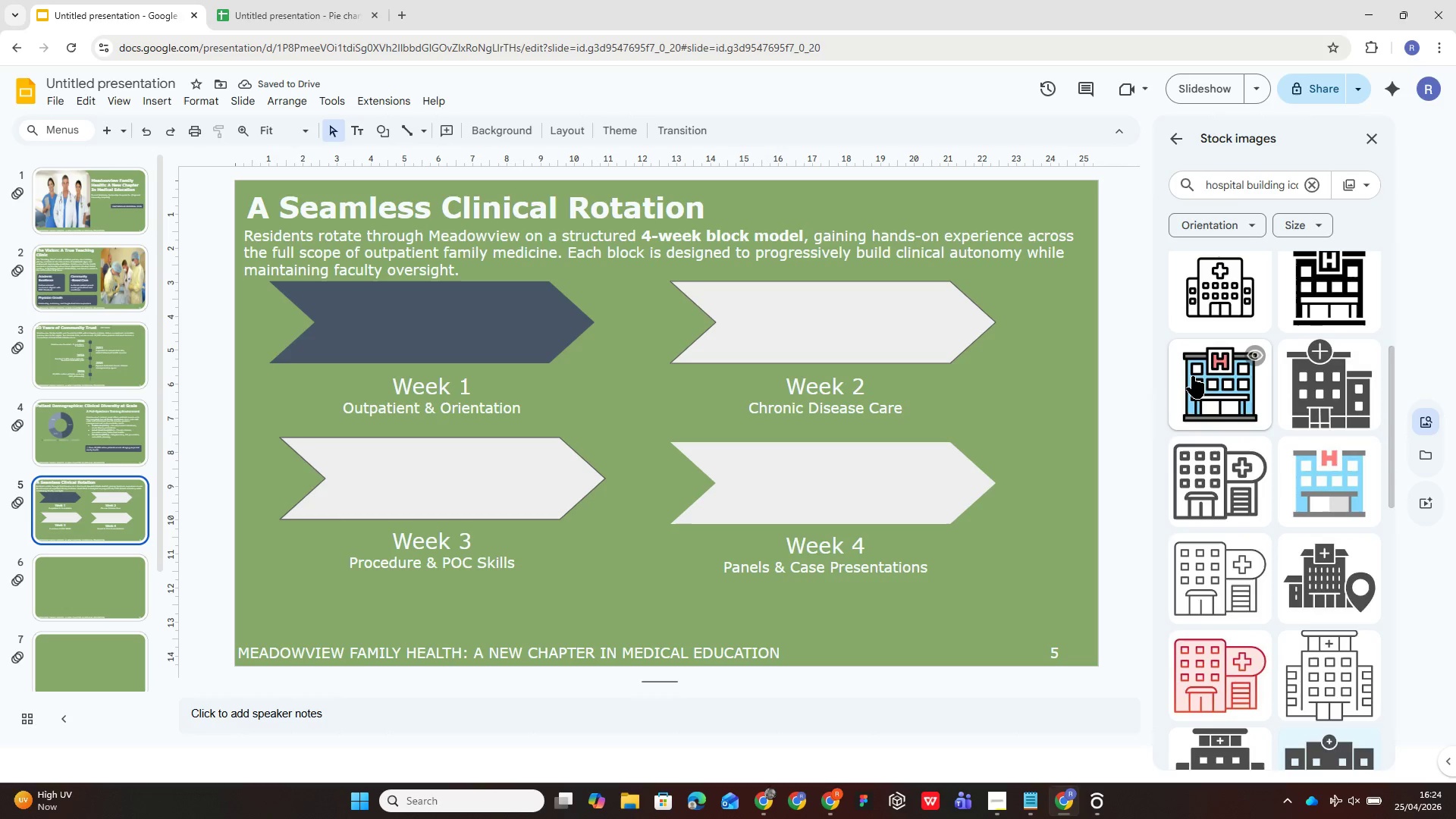 
left_click([1194, 376])
 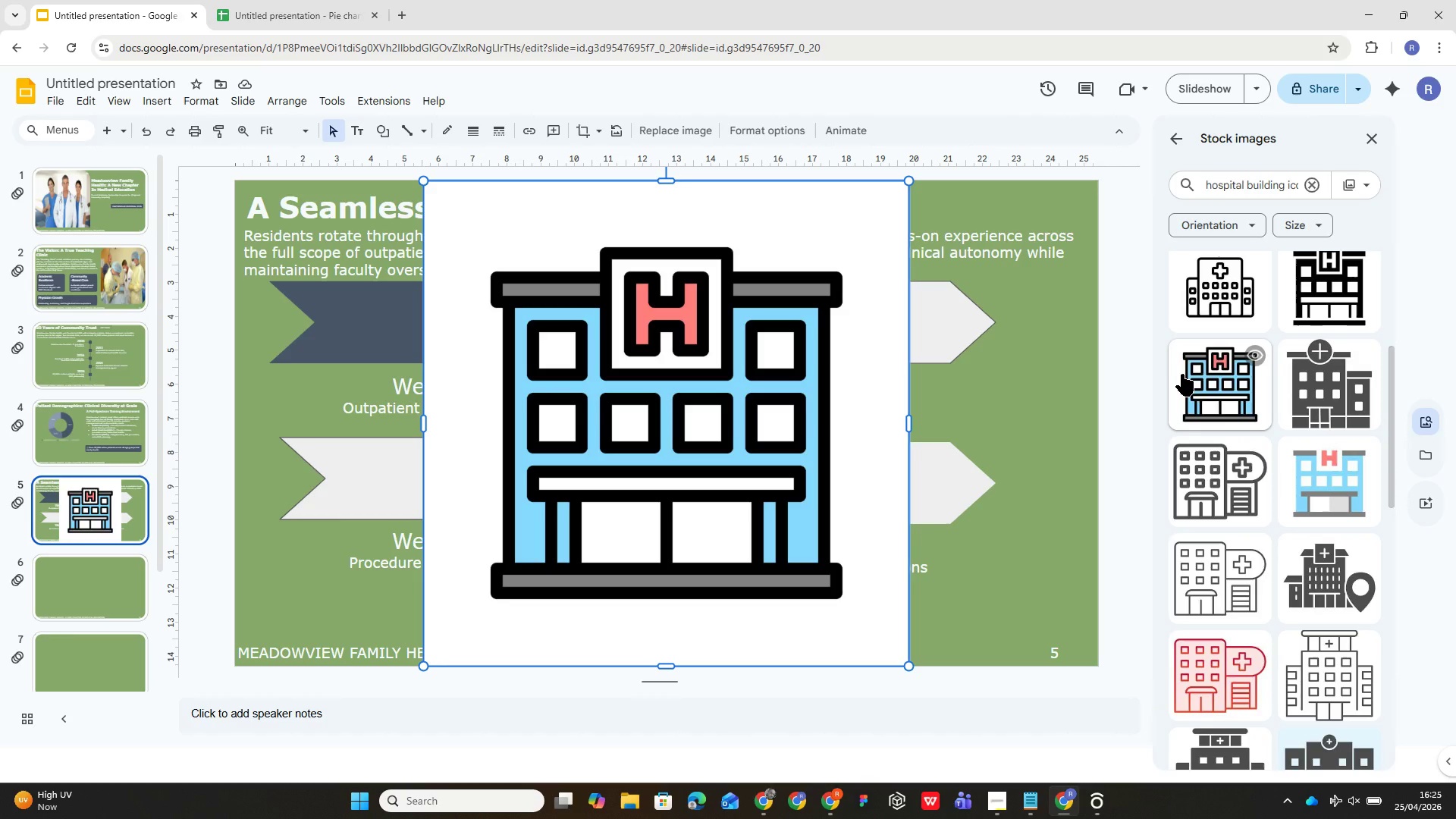 
wait(34.56)
 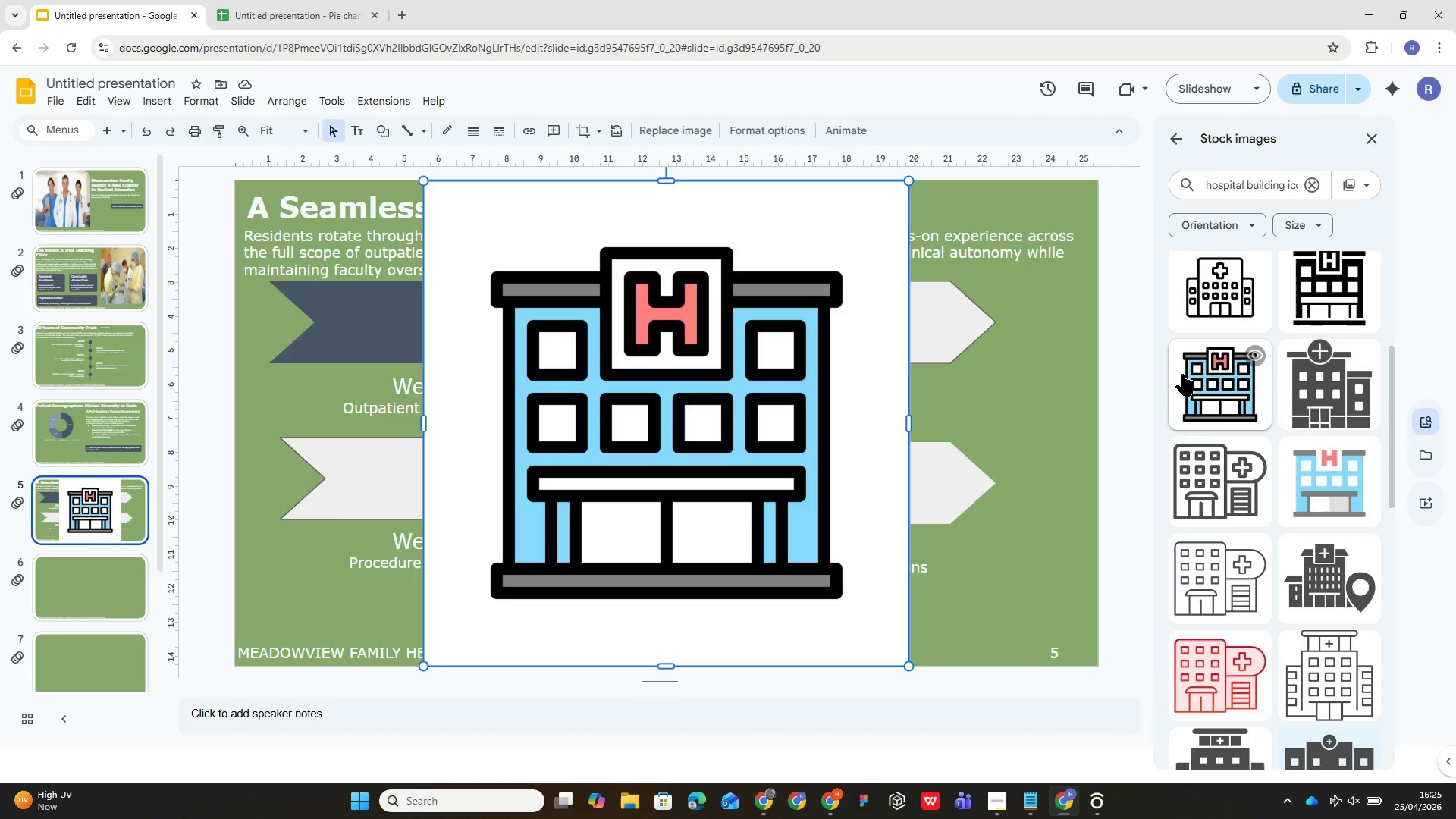 
key(Delete)
 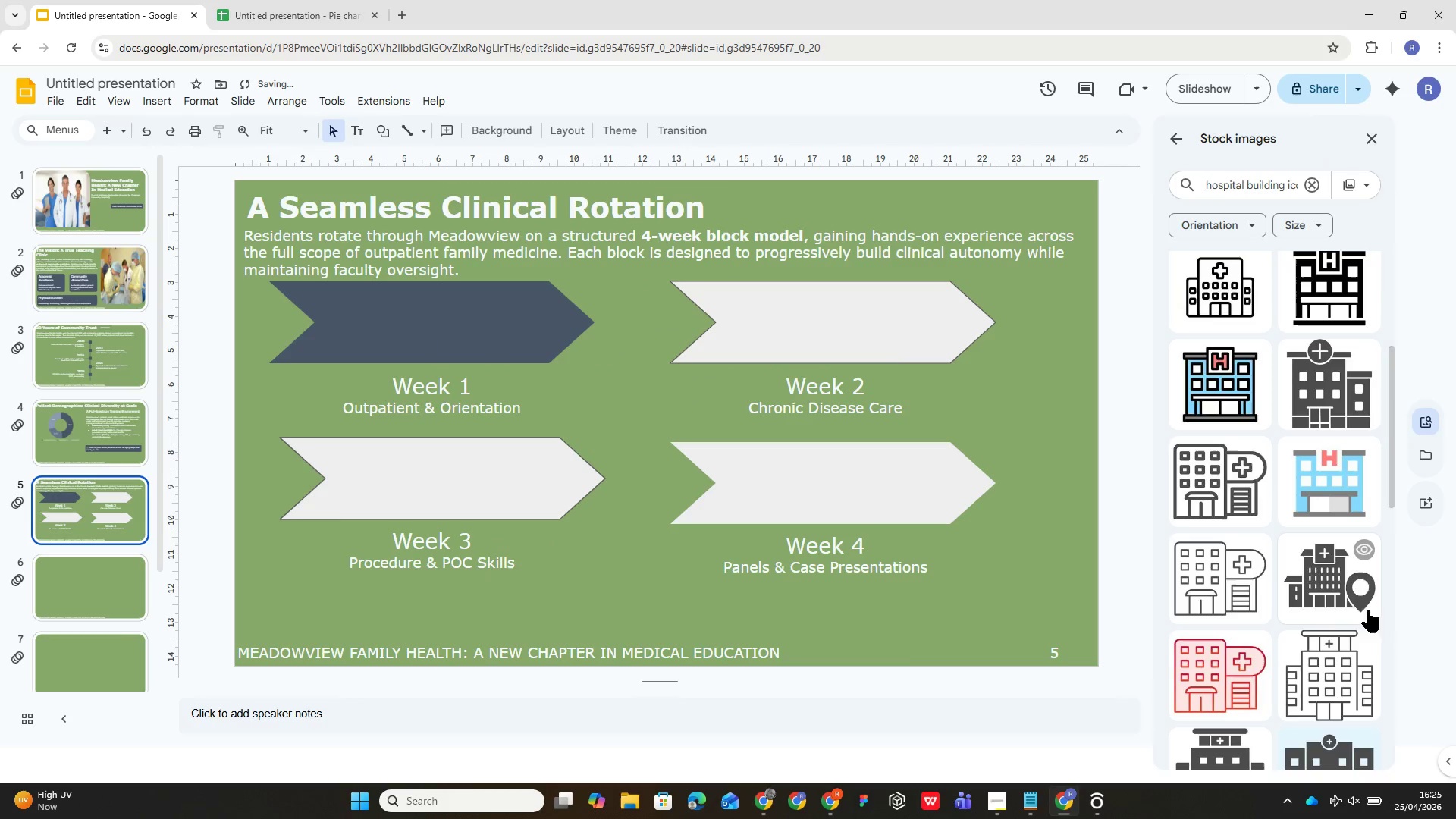 
scroll: coordinate [1341, 622], scroll_direction: up, amount: 12.0
 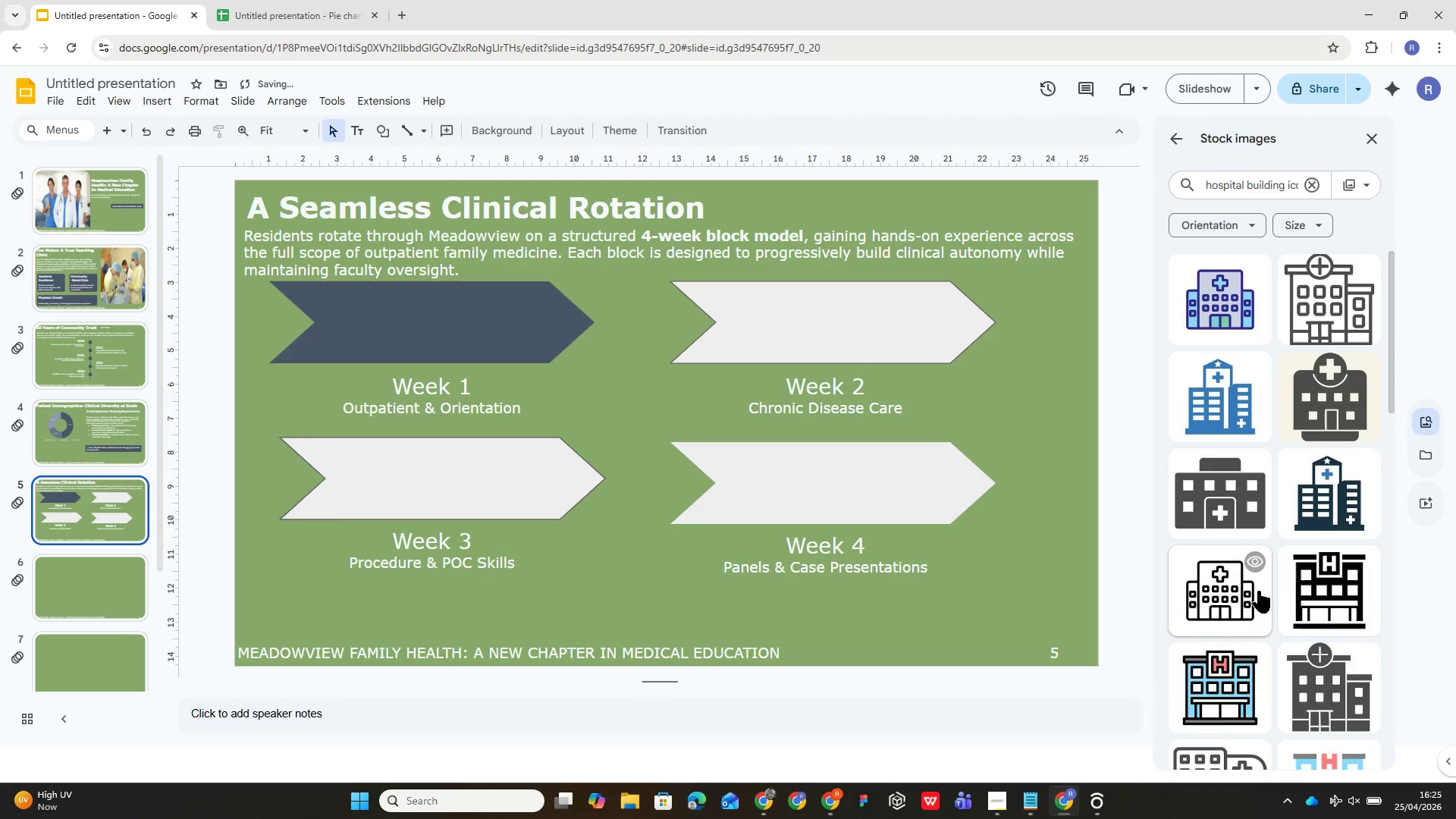 
left_click([1246, 584])
 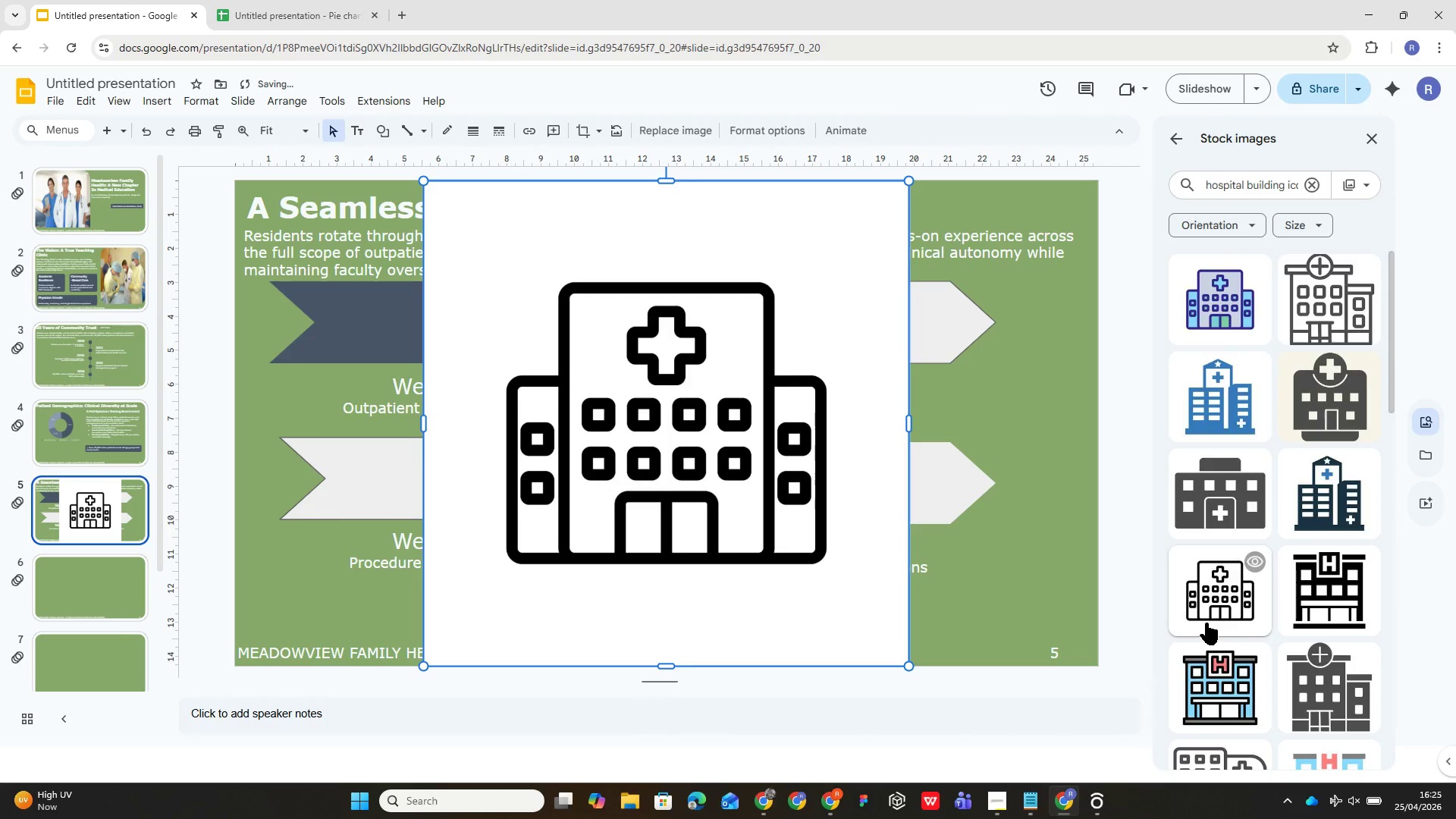 
key(Delete)
 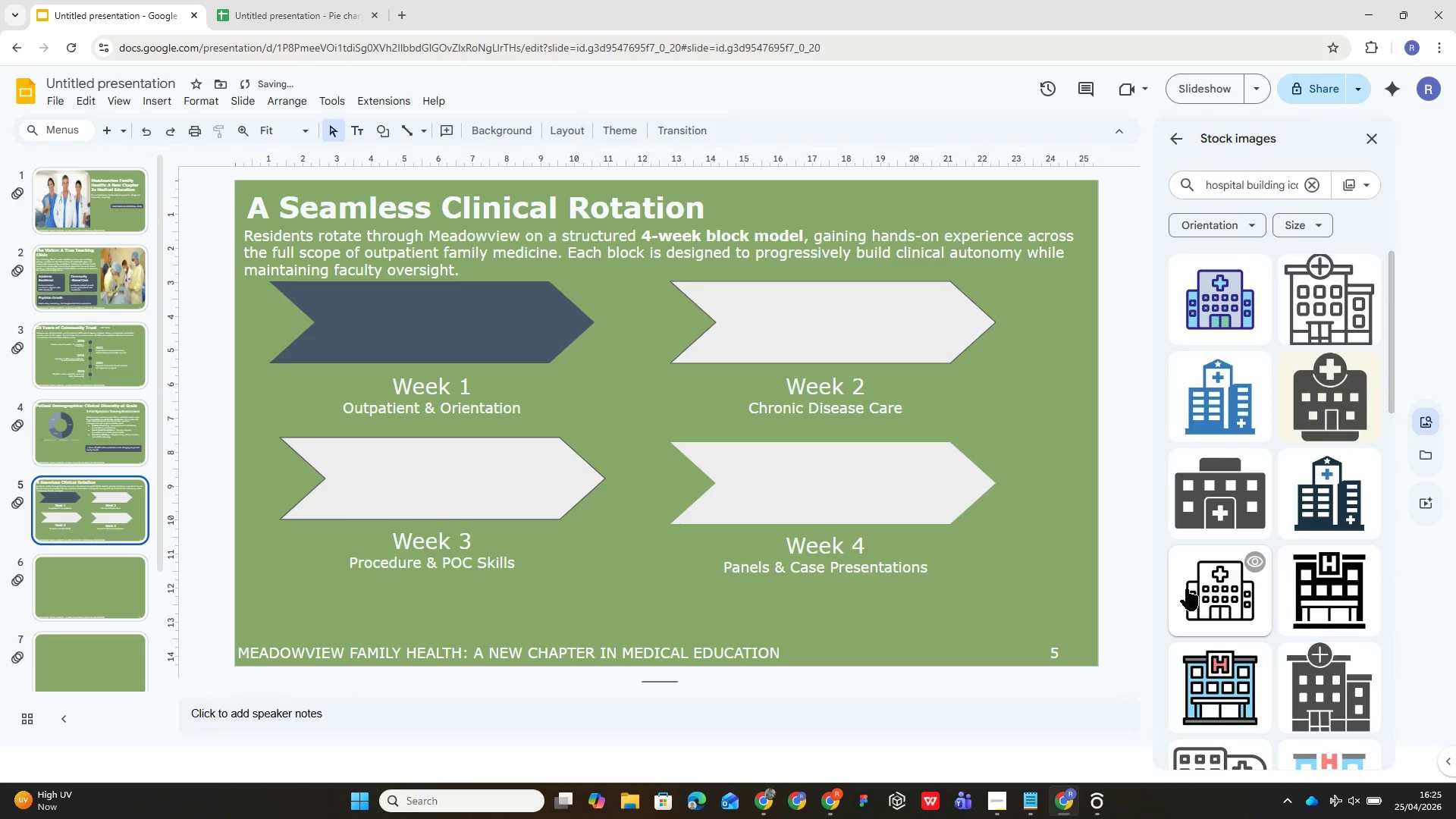 
scroll: coordinate [1250, 594], scroll_direction: up, amount: 7.0
 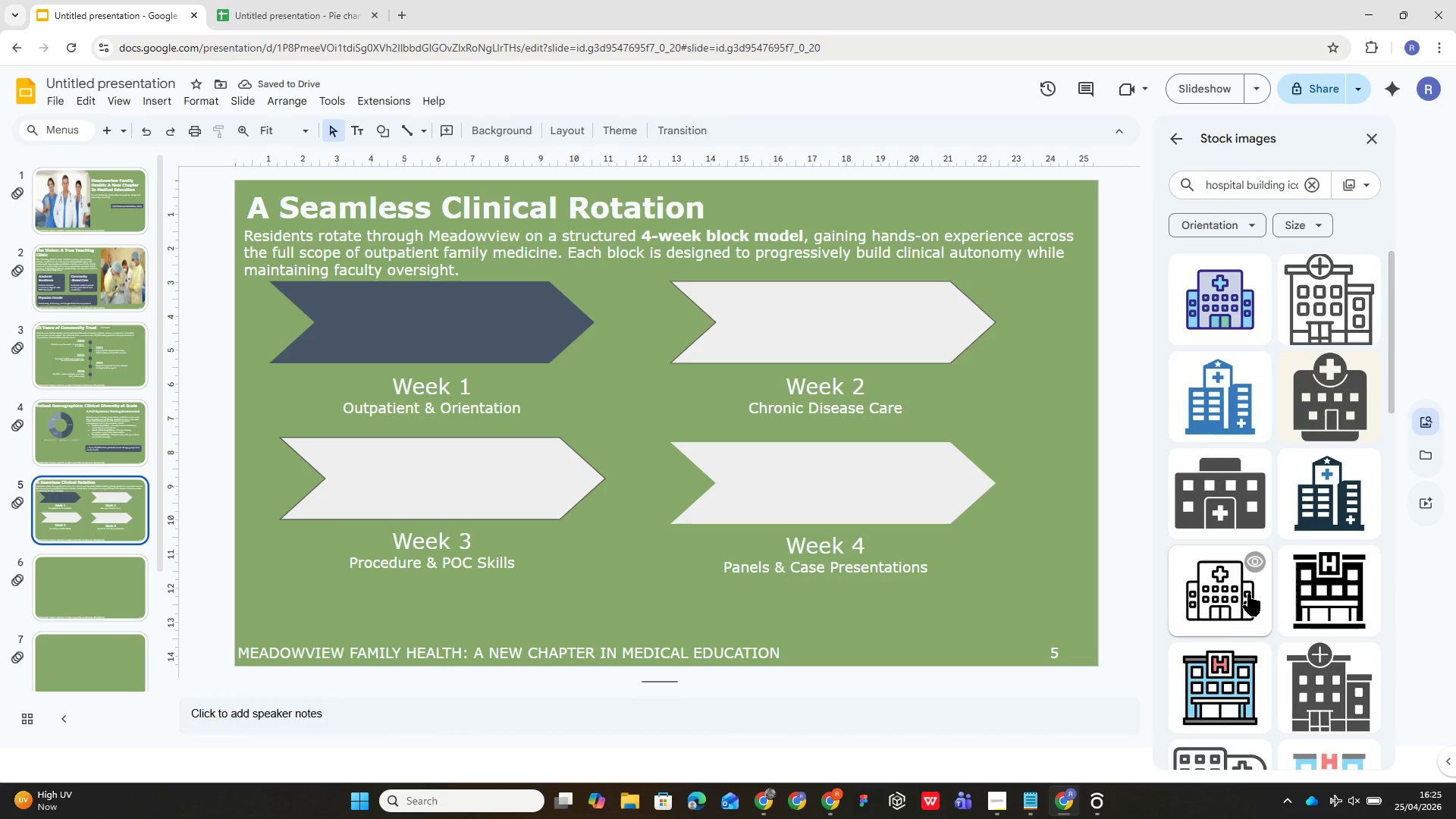 
scroll: coordinate [1248, 594], scroll_direction: down, amount: 15.0
 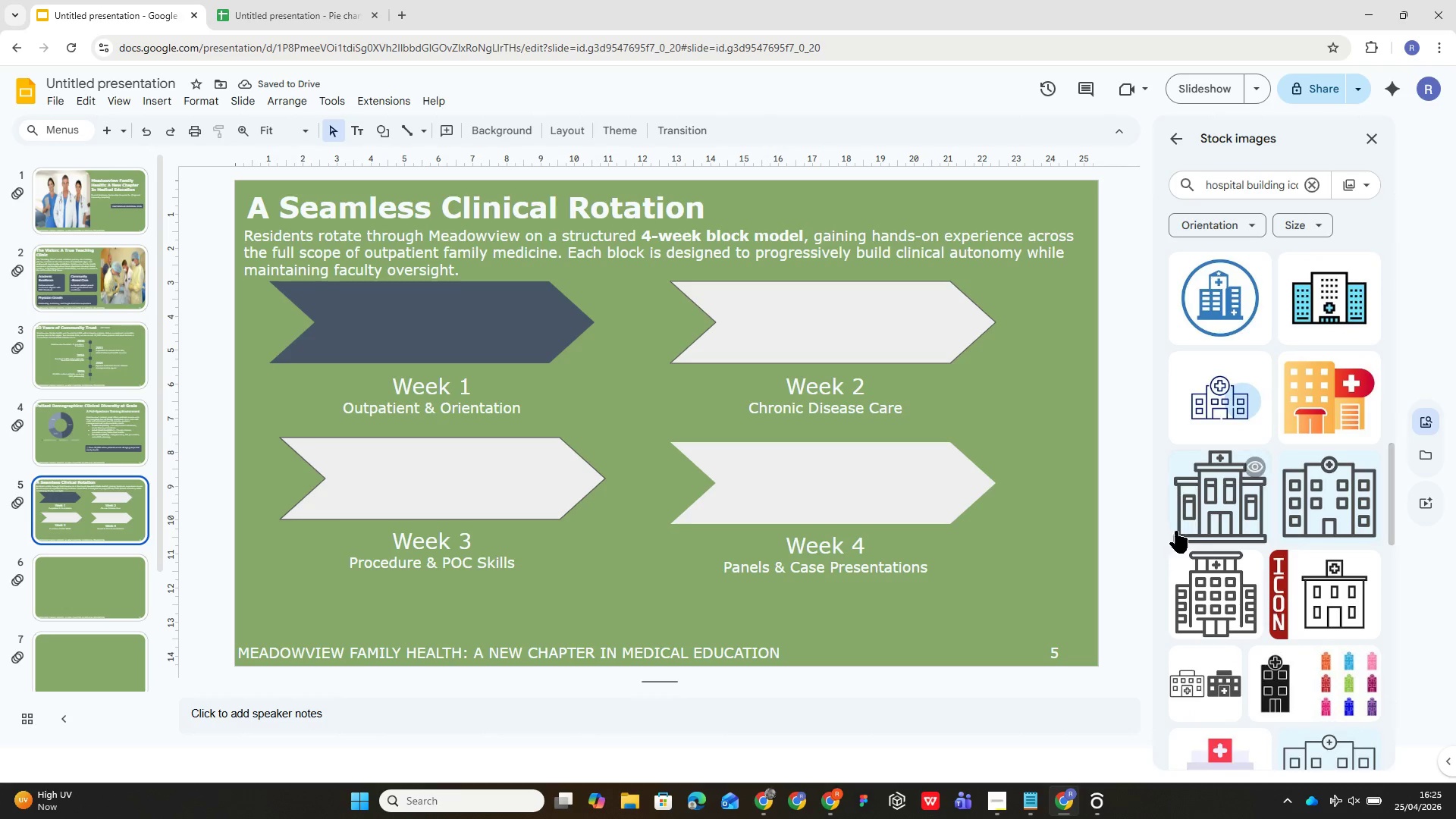 
left_click([1218, 503])
 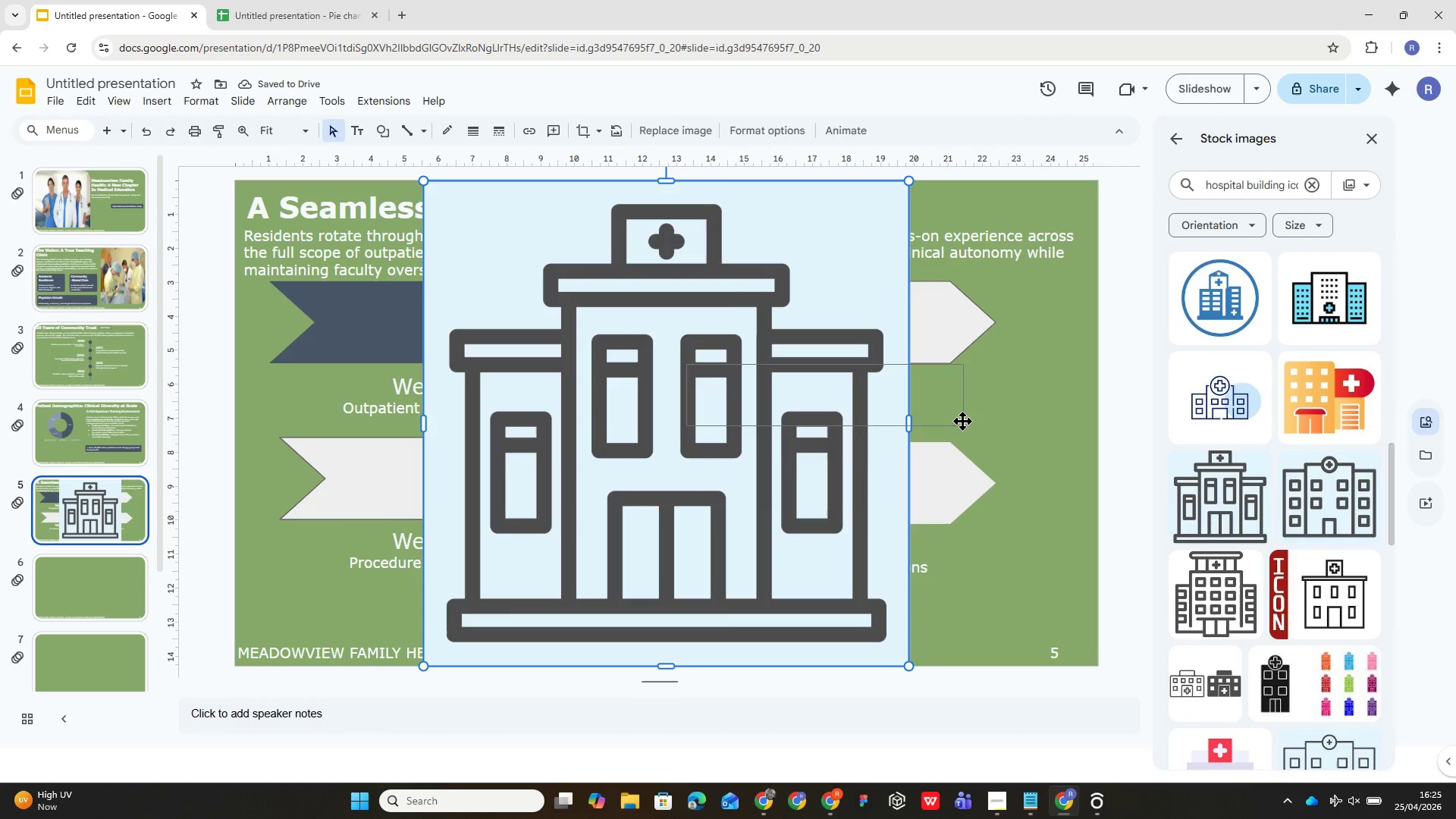 
key(Delete)
 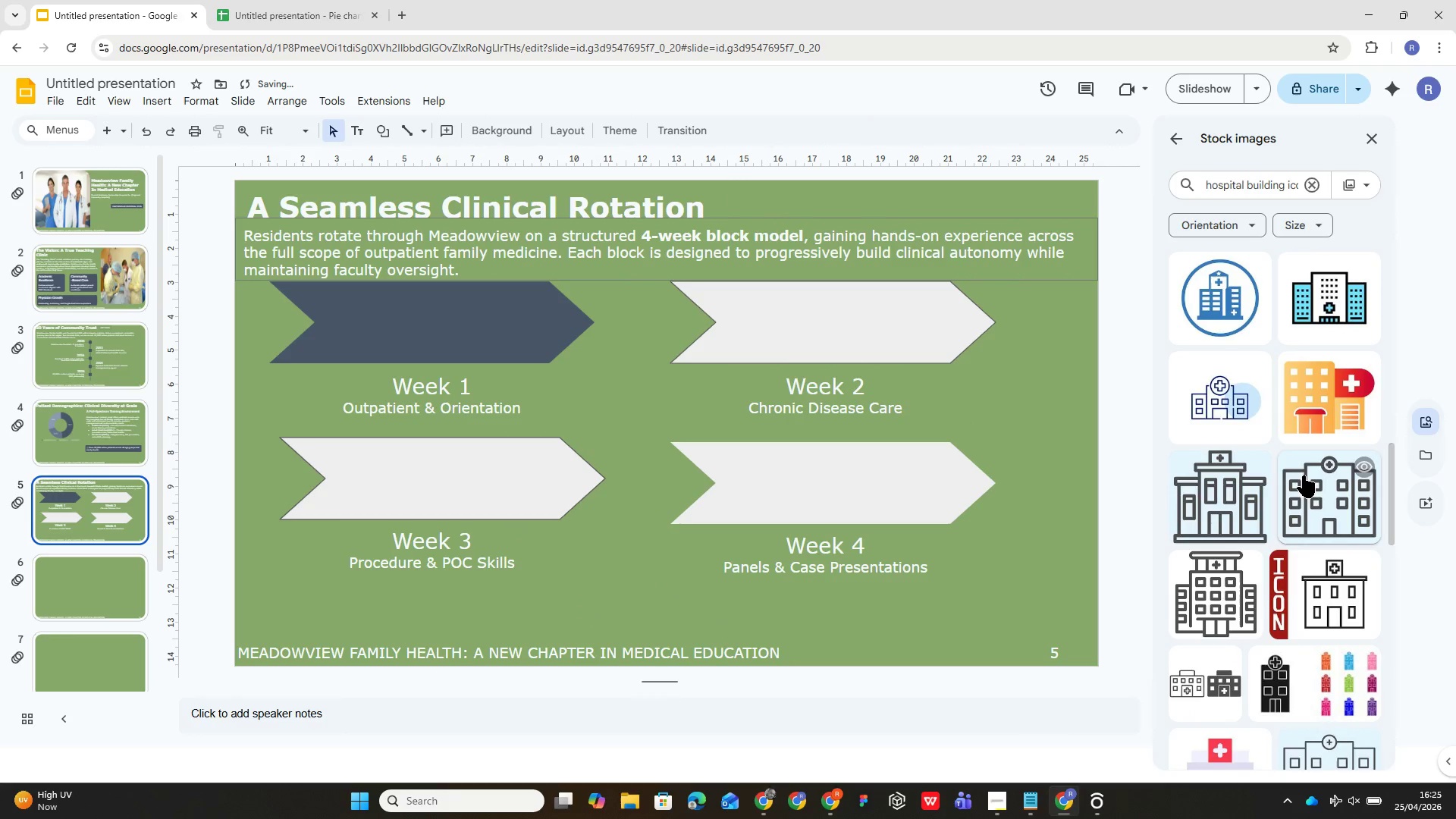 
left_click([1318, 500])
 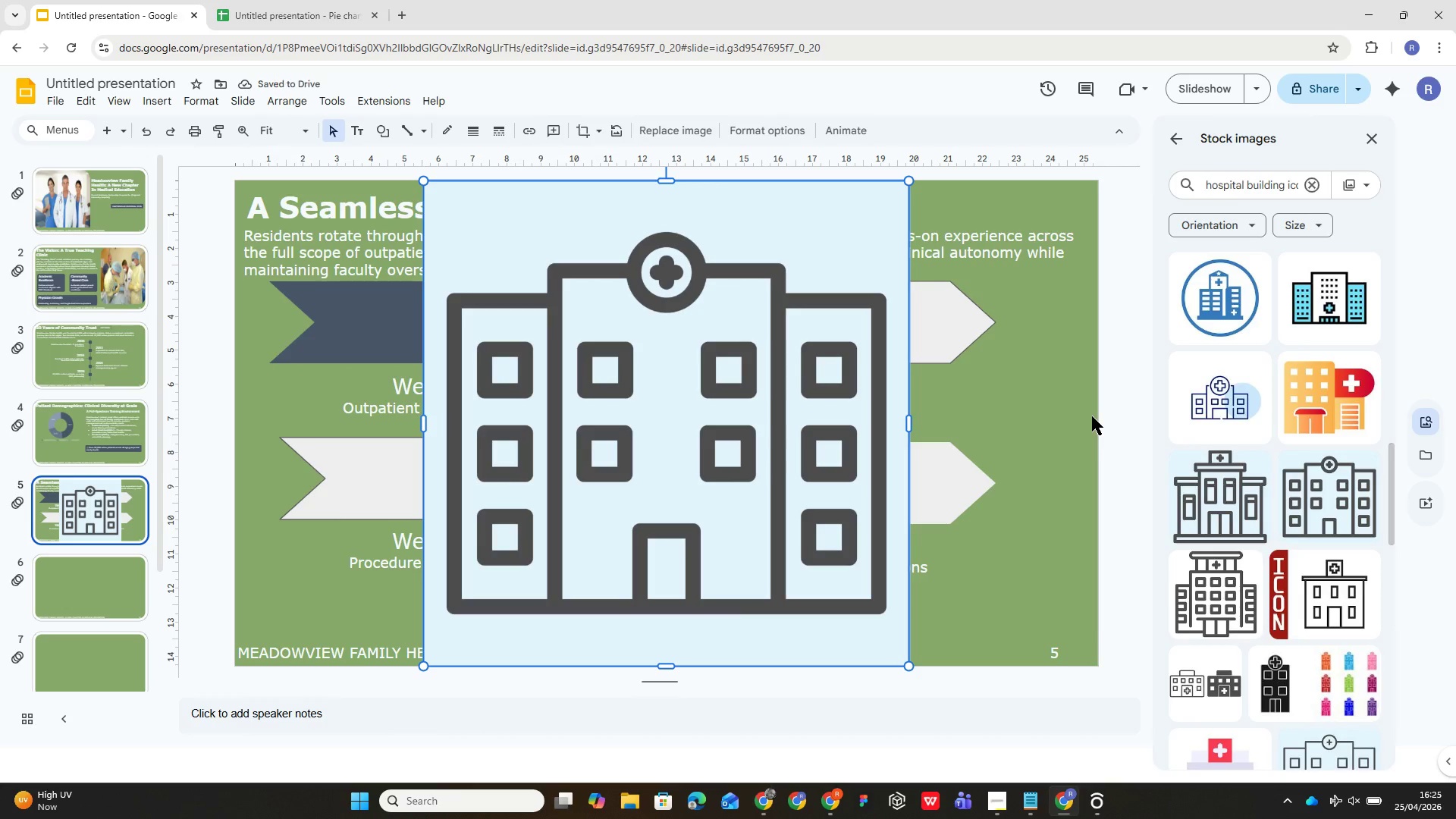 
key(Delete)
 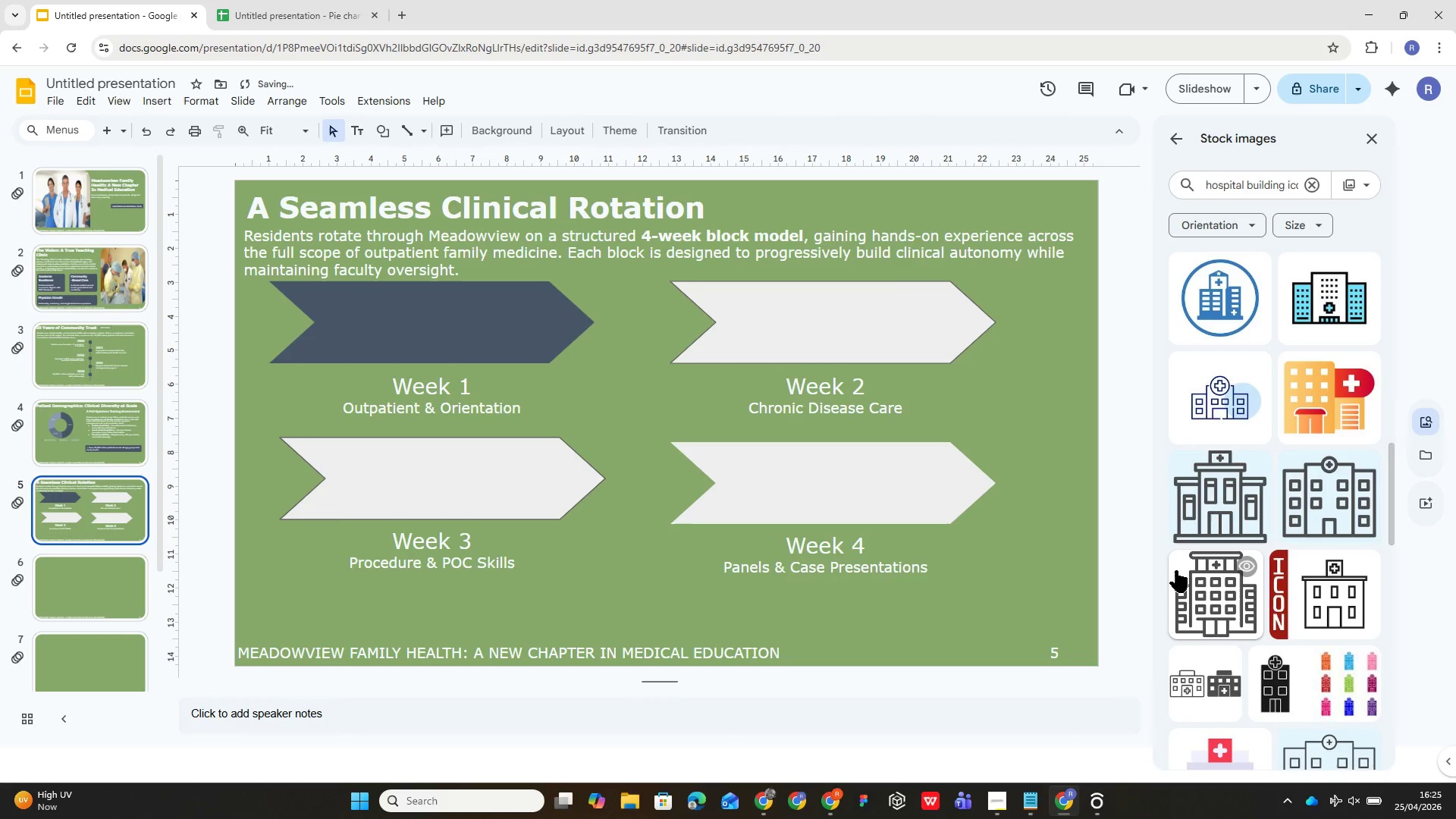 
scroll: coordinate [1177, 568], scroll_direction: down, amount: 6.0
 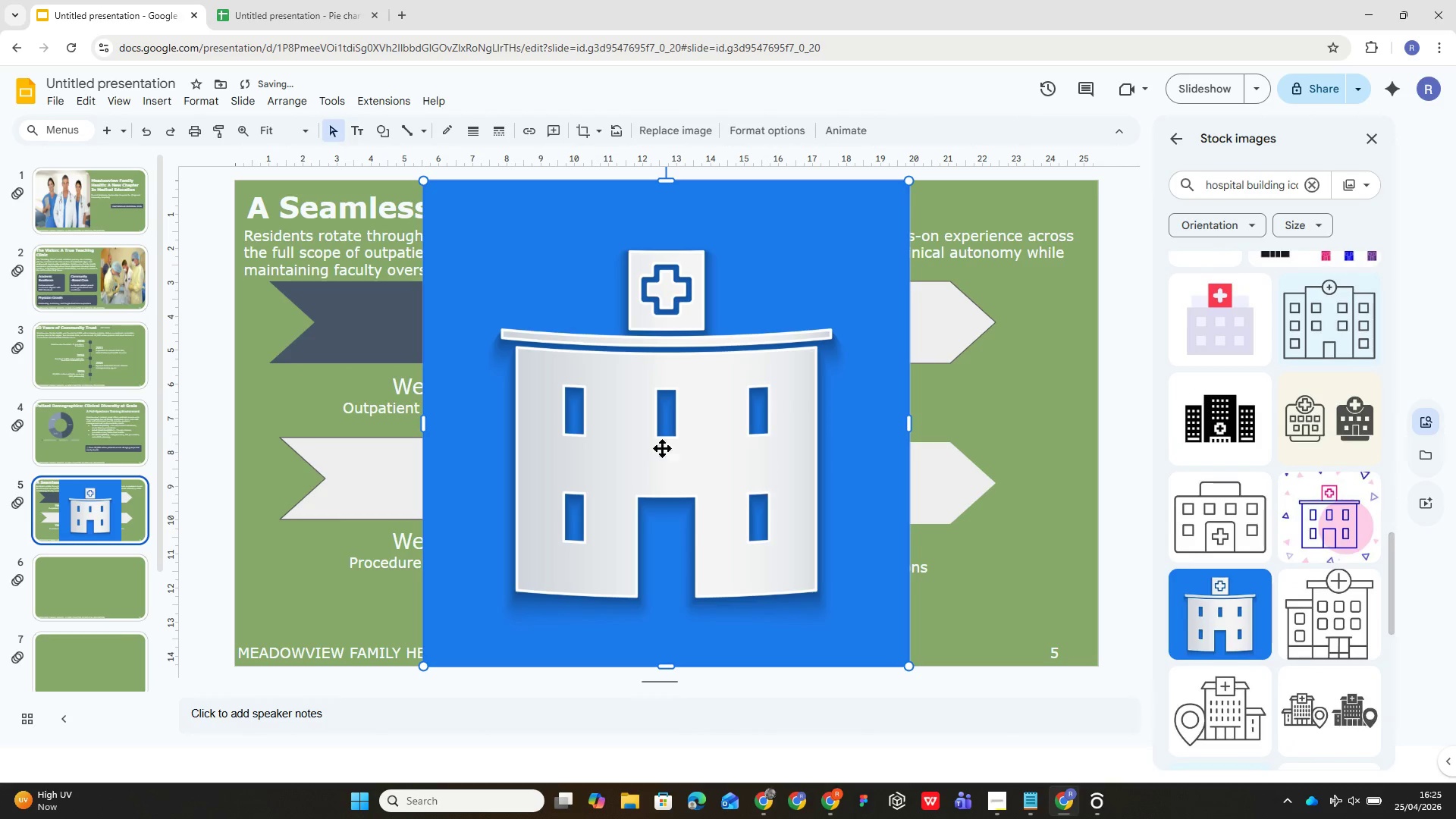 
wait(8.0)
 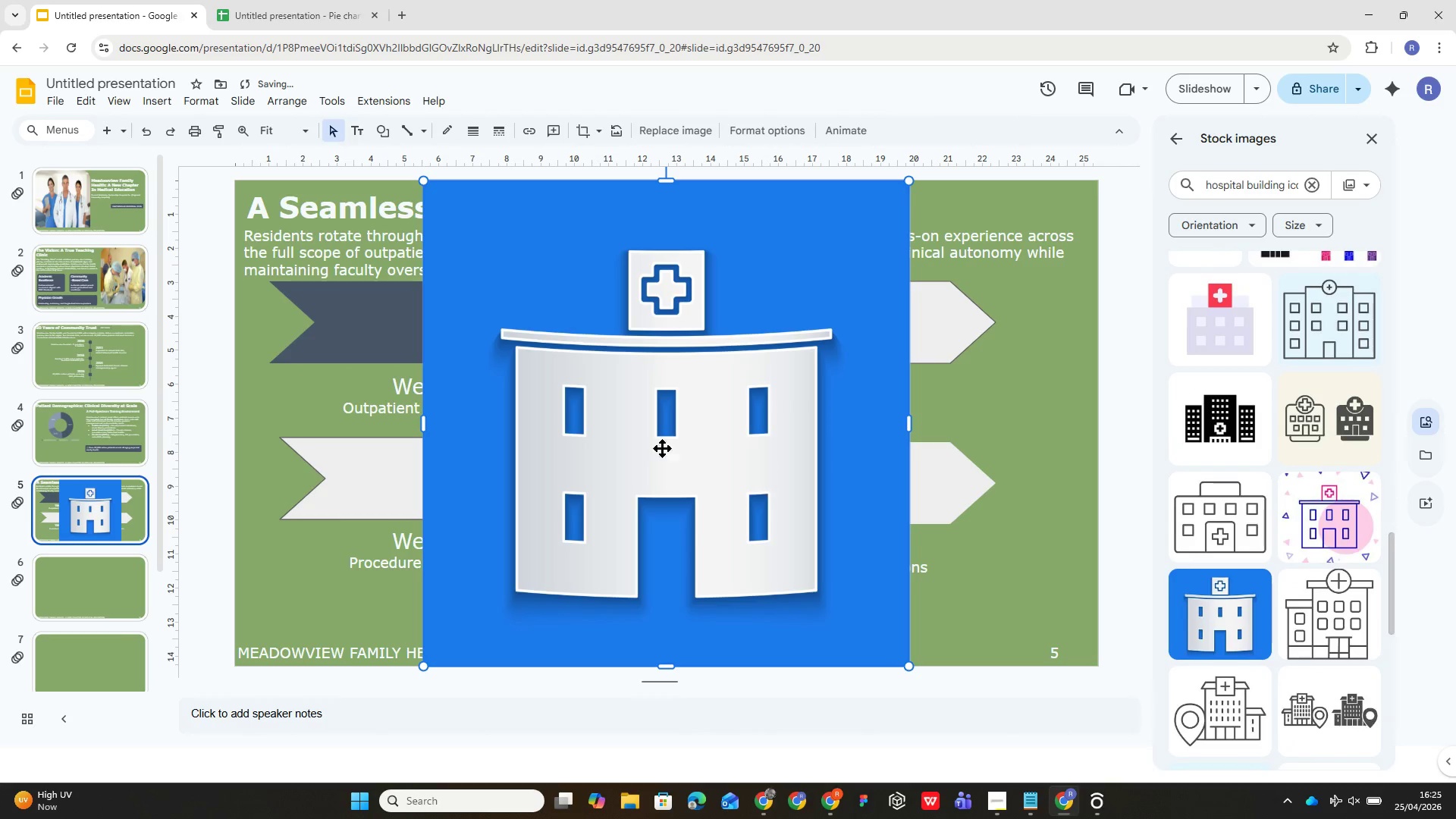 
double_click([1308, 632])
 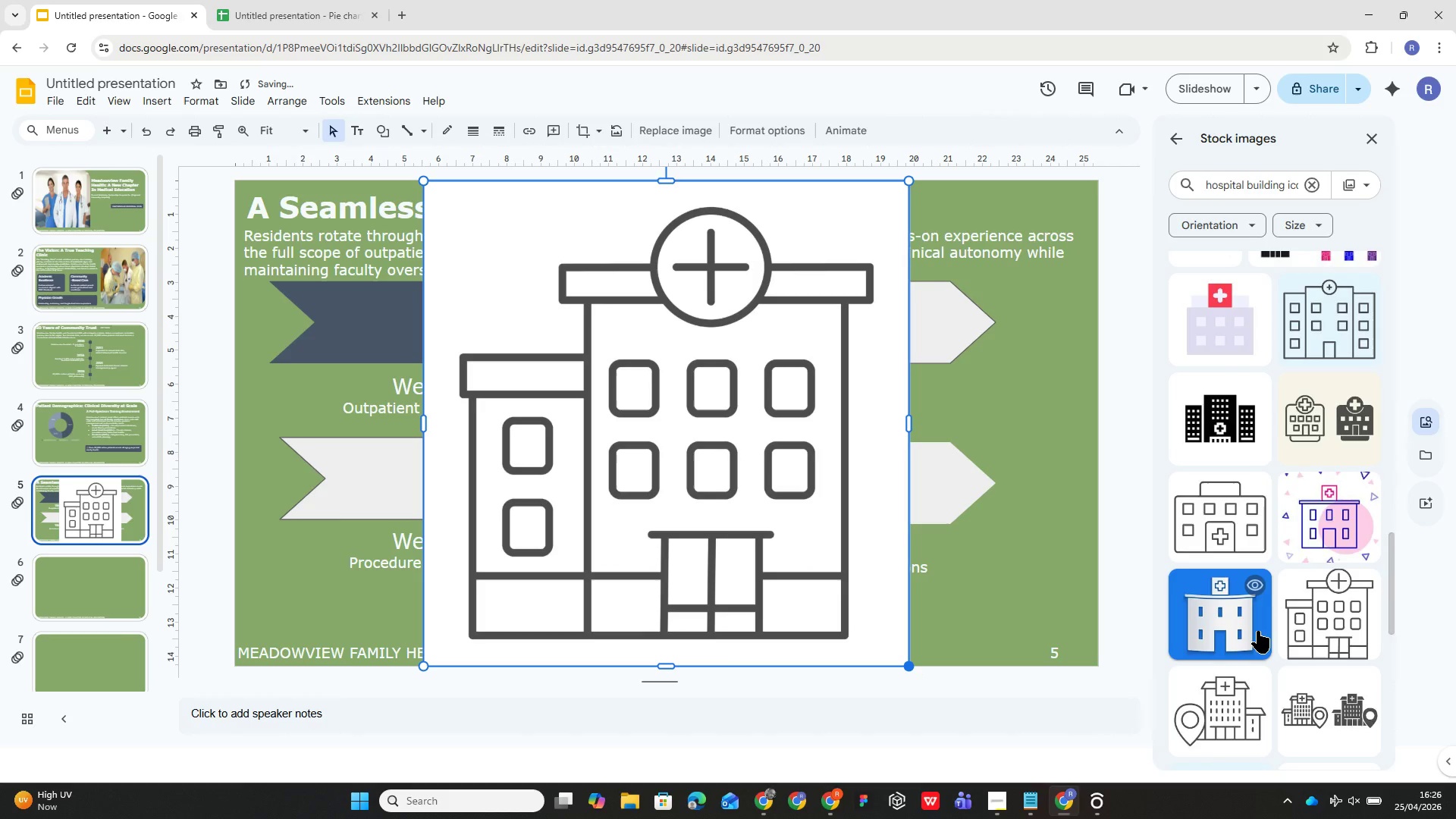 
scroll: coordinate [1254, 630], scroll_direction: down, amount: 7.0
 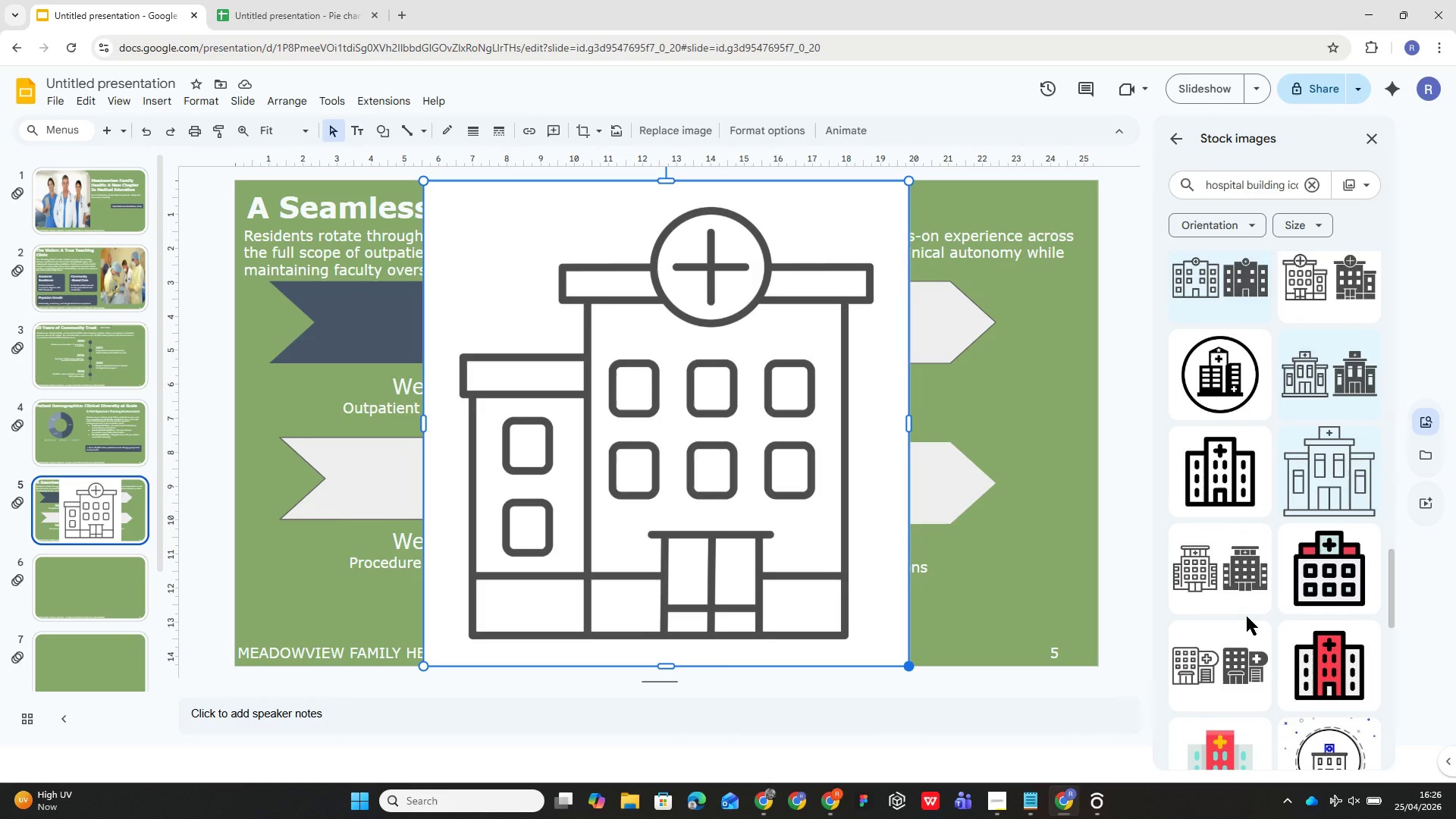 
left_click([1305, 598])
 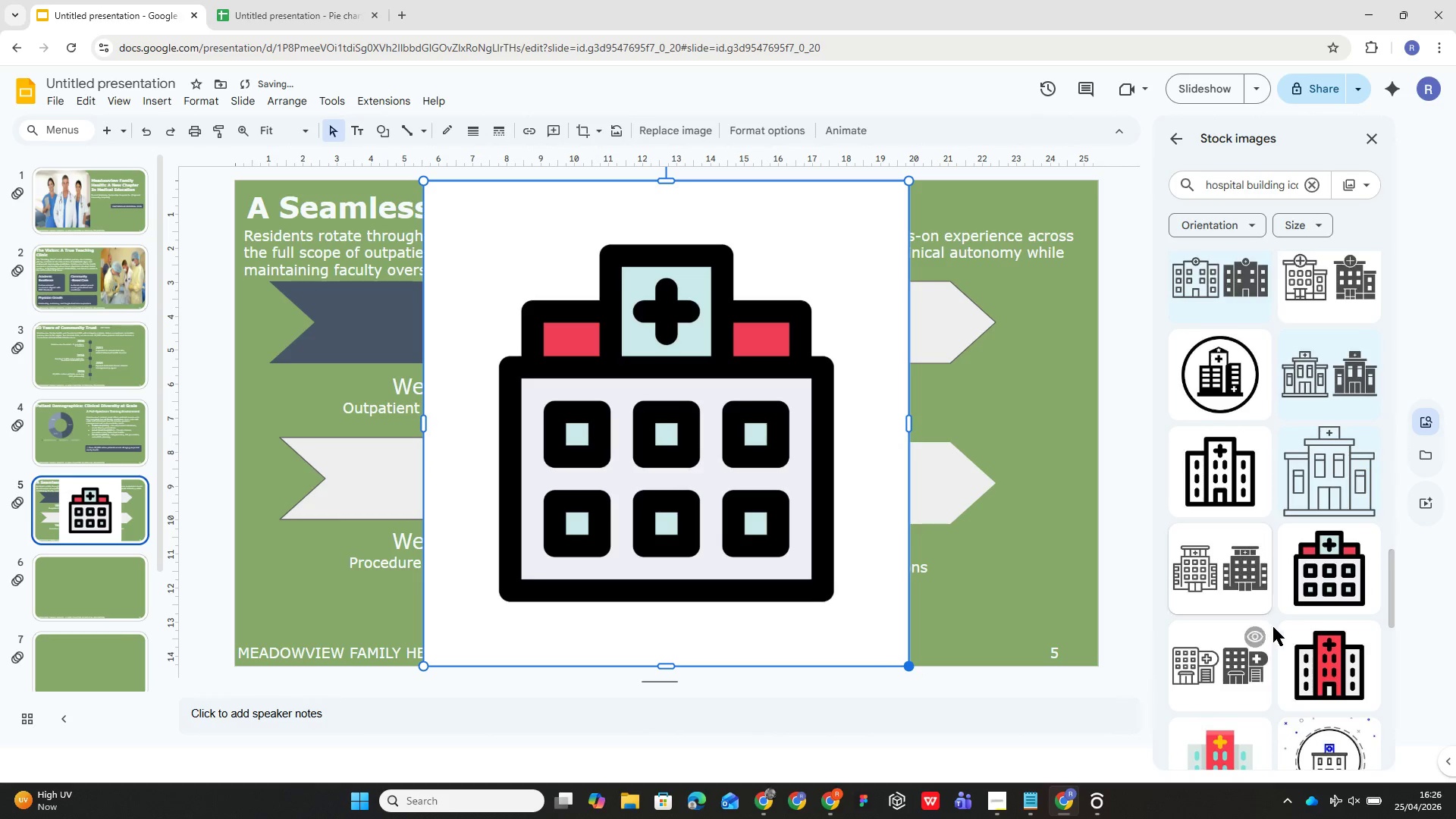 
left_click([1332, 651])
 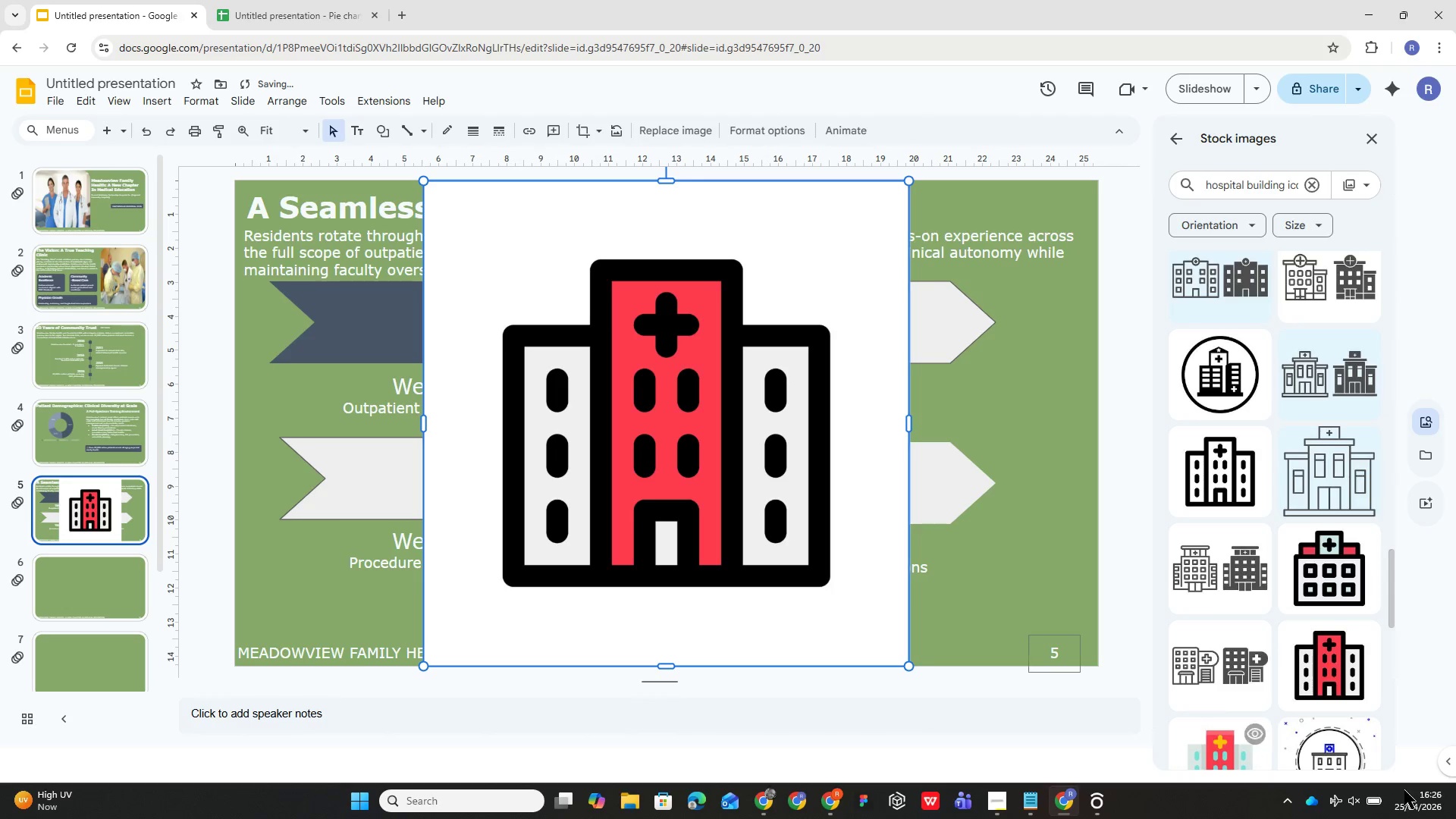 
scroll: coordinate [1323, 739], scroll_direction: up, amount: 1.0
 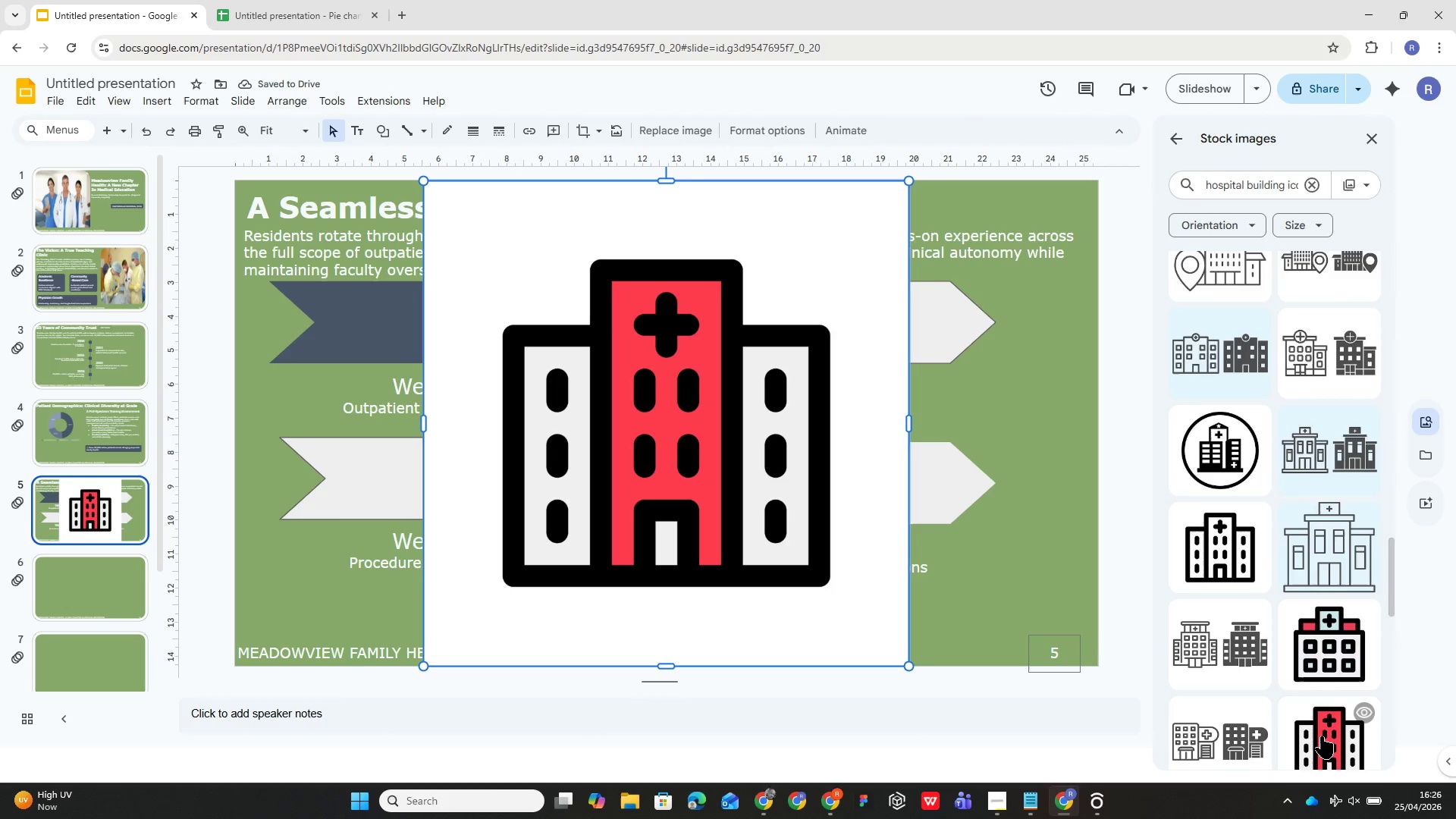 
scroll: coordinate [1313, 731], scroll_direction: down, amount: 15.0
 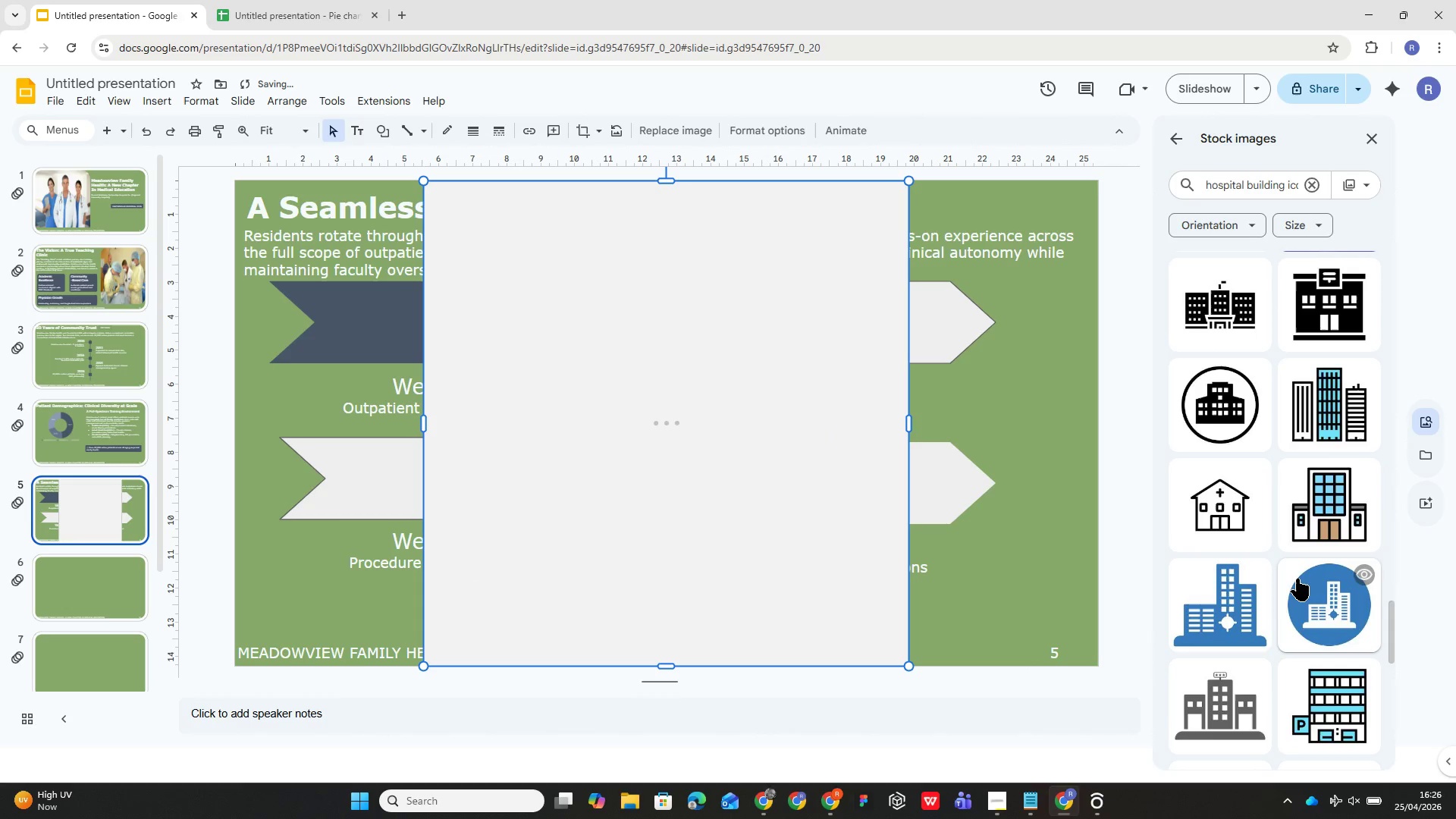 
wait(9.53)
 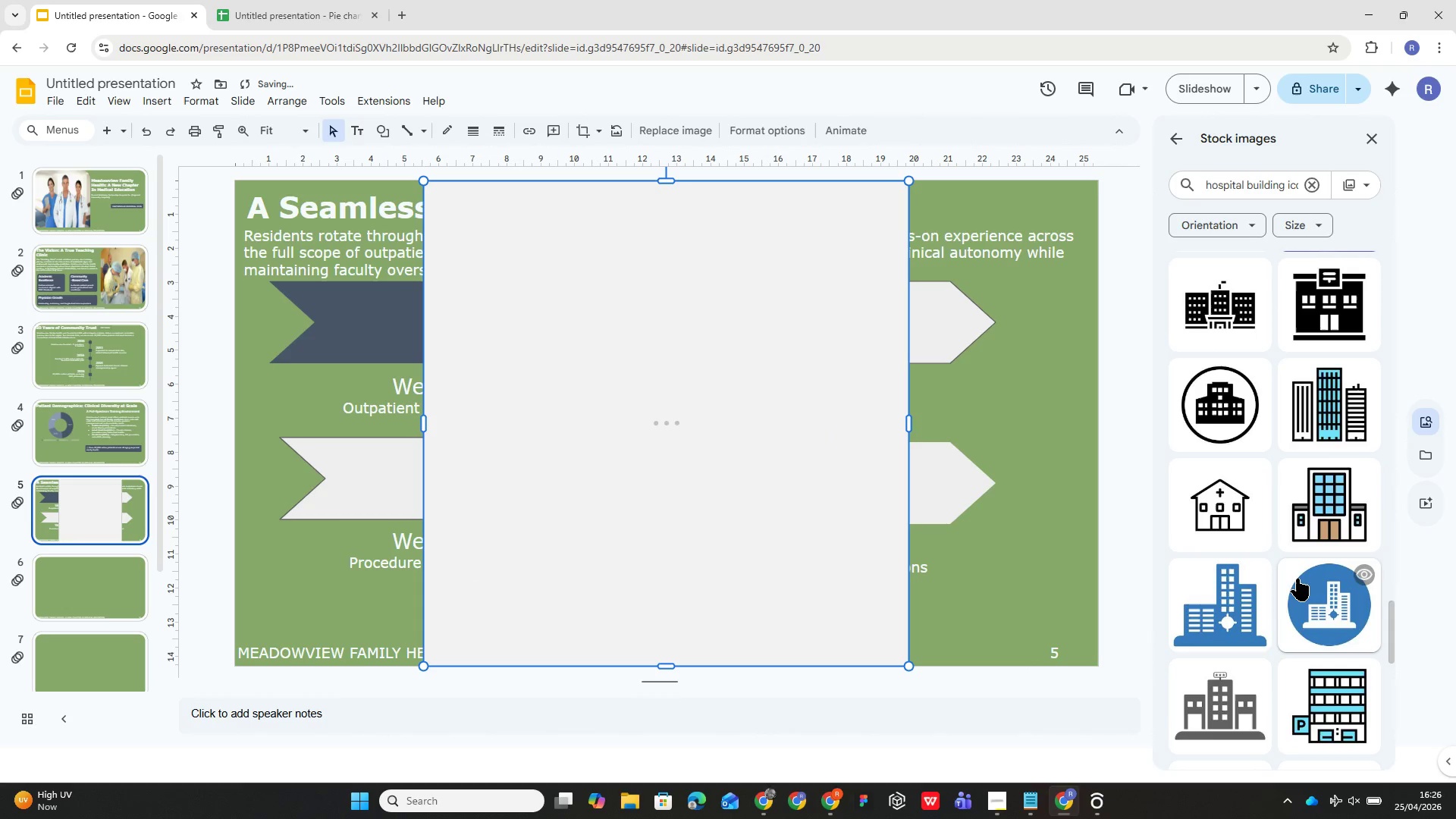 
left_click_drag(start_coordinate=[908, 666], to_coordinate=[872, 581])
 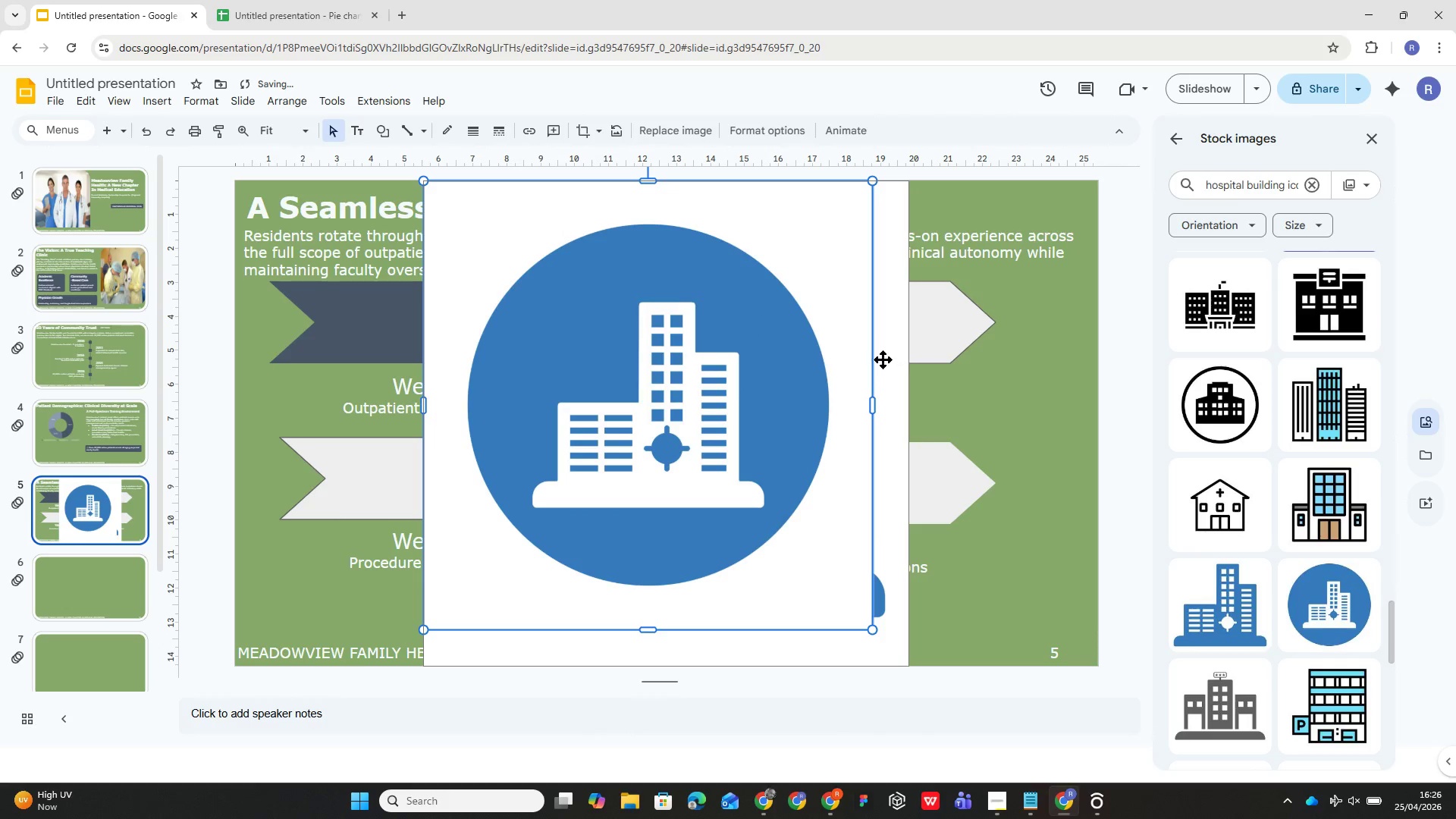 
left_click([861, 365])
 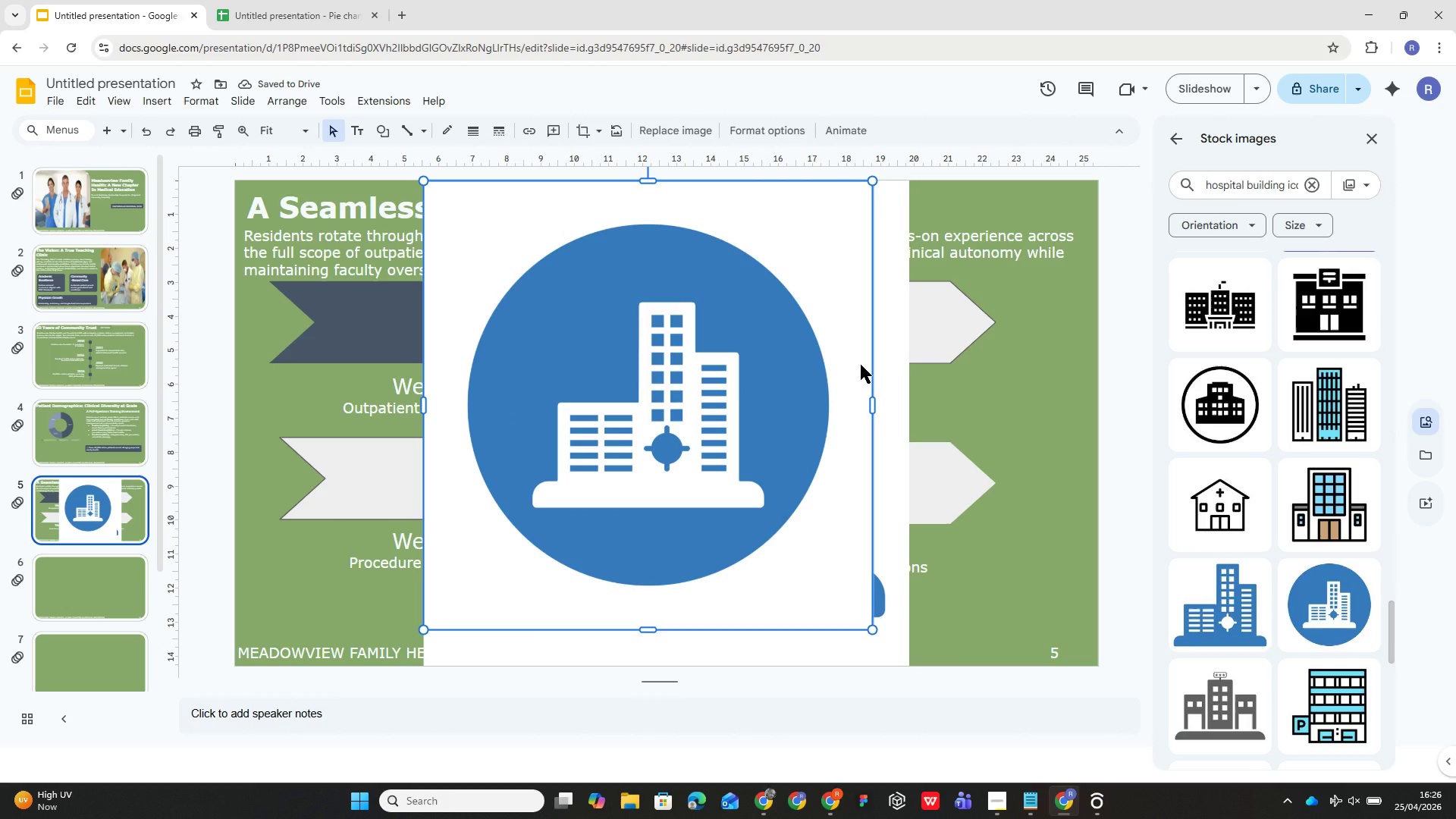 
key(Delete)
 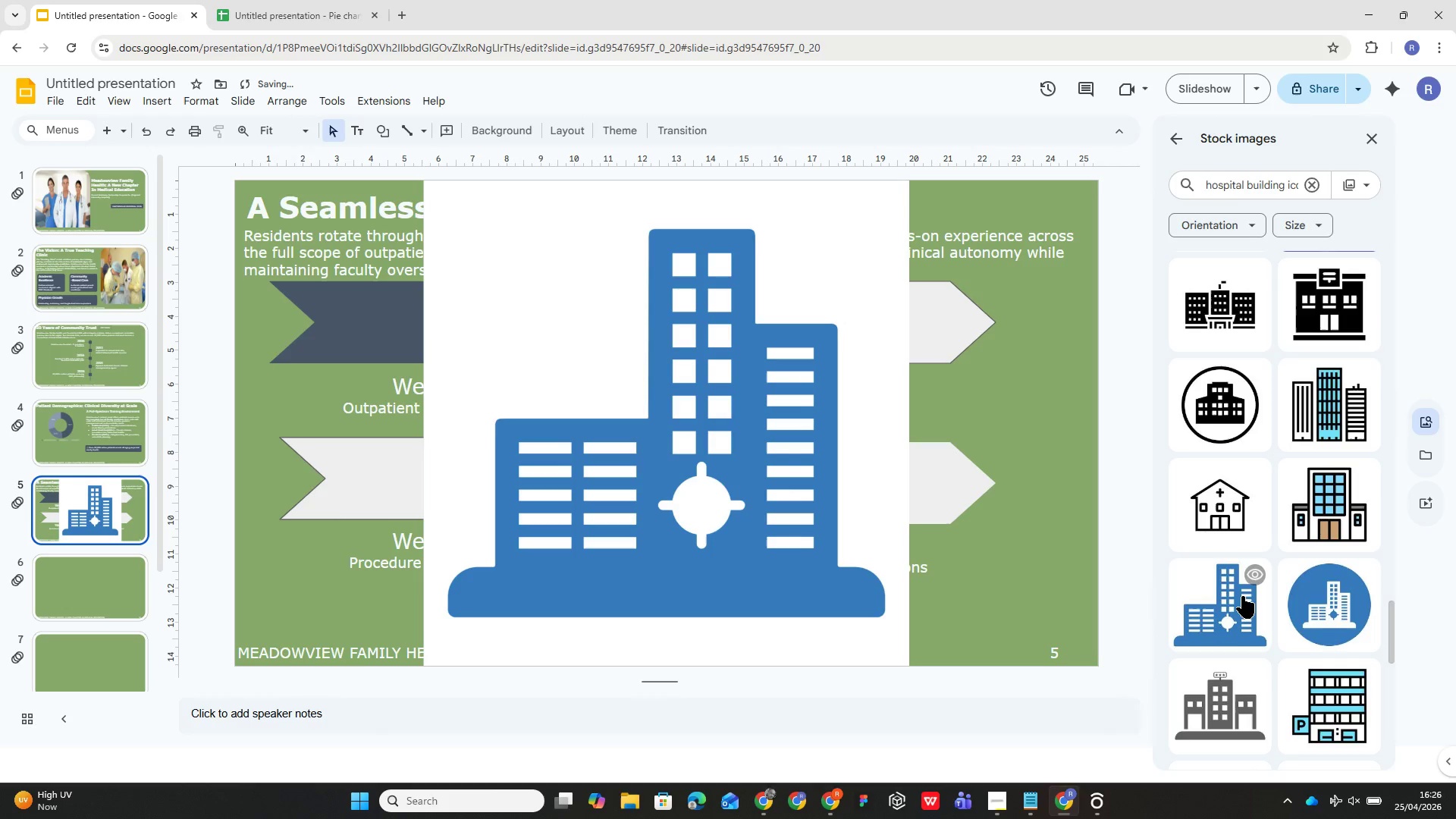 
scroll: coordinate [1232, 585], scroll_direction: down, amount: 15.0
 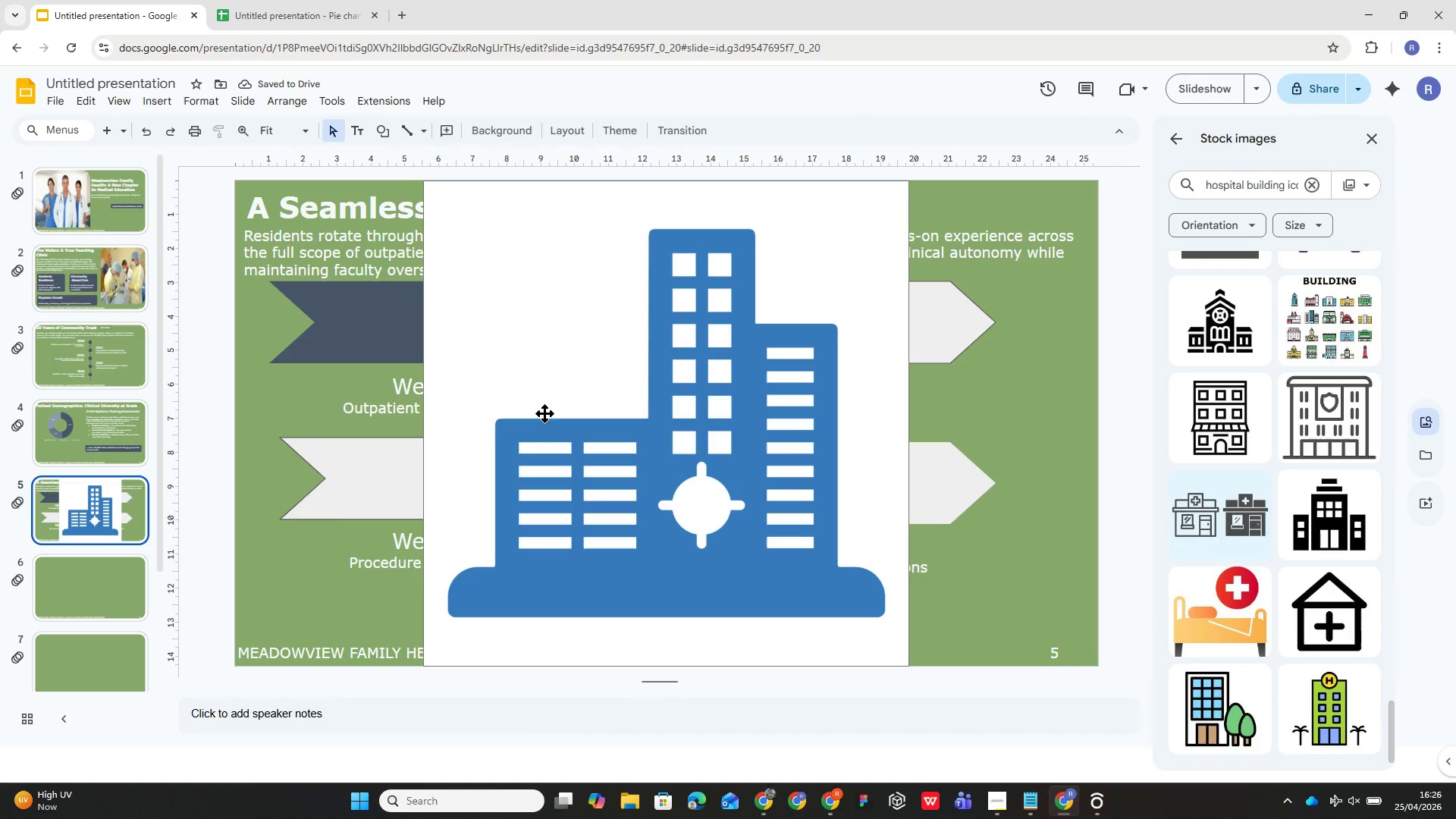 
left_click([556, 408])
 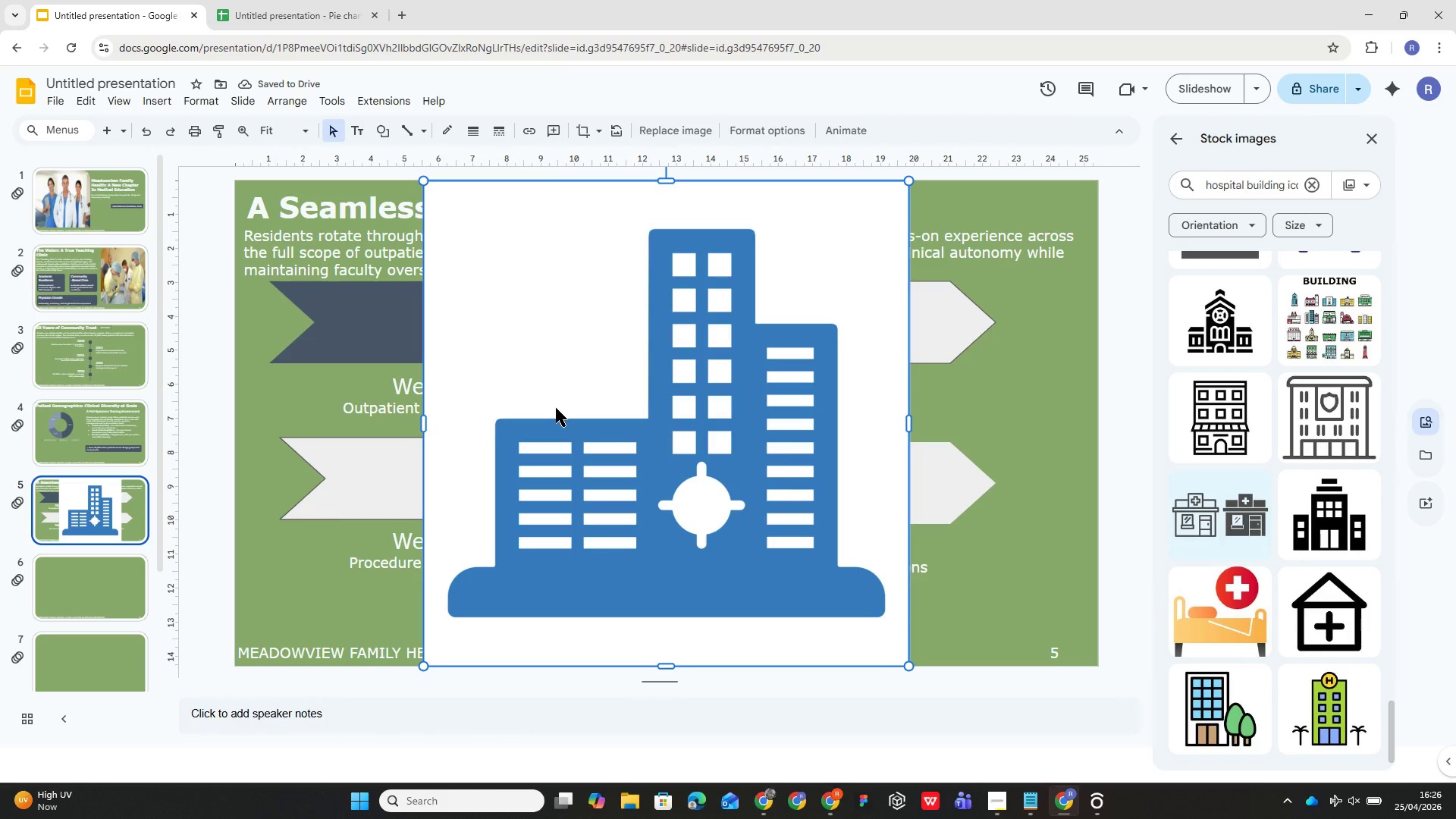 
key(Delete)
 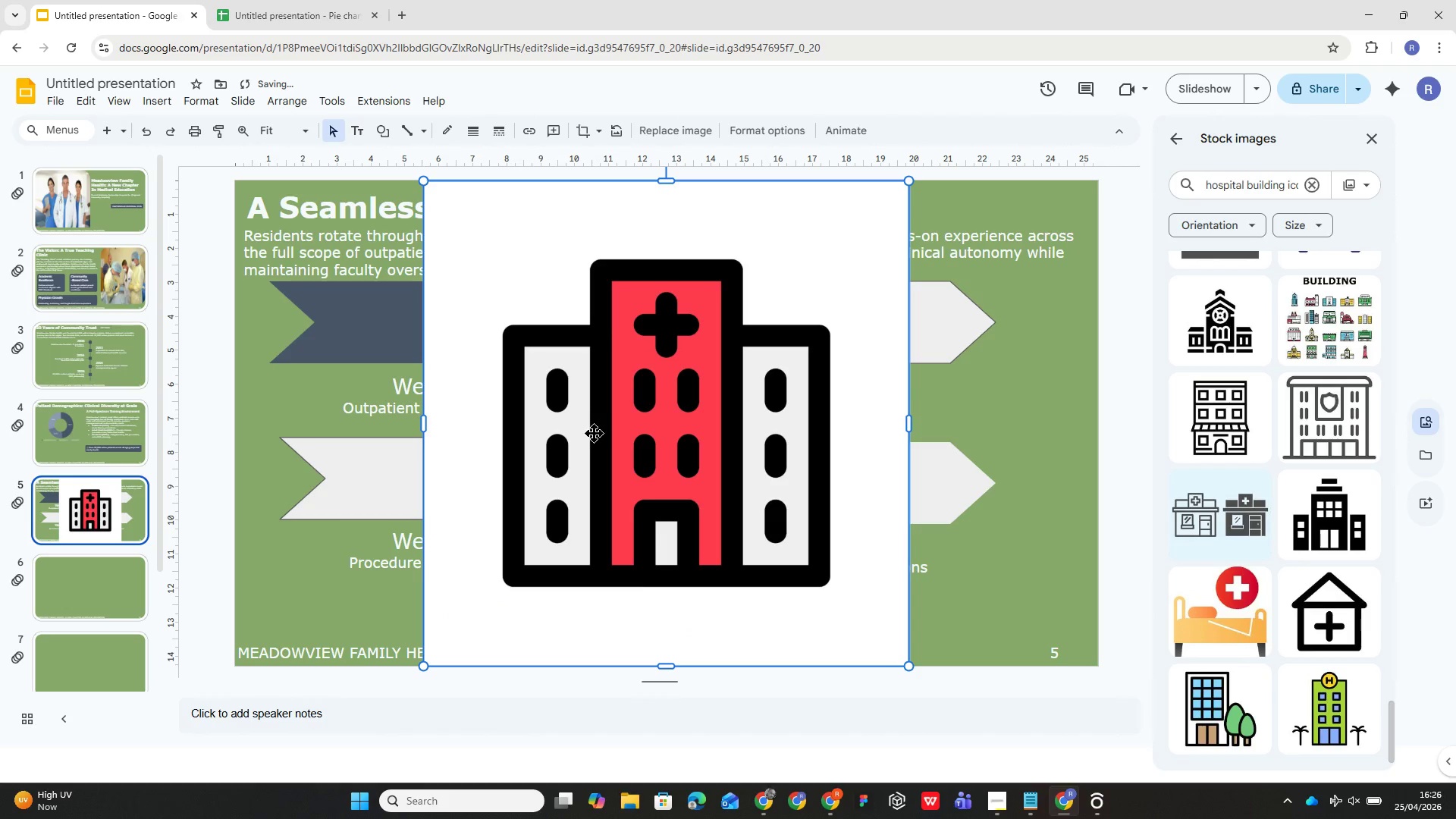 
key(Delete)
 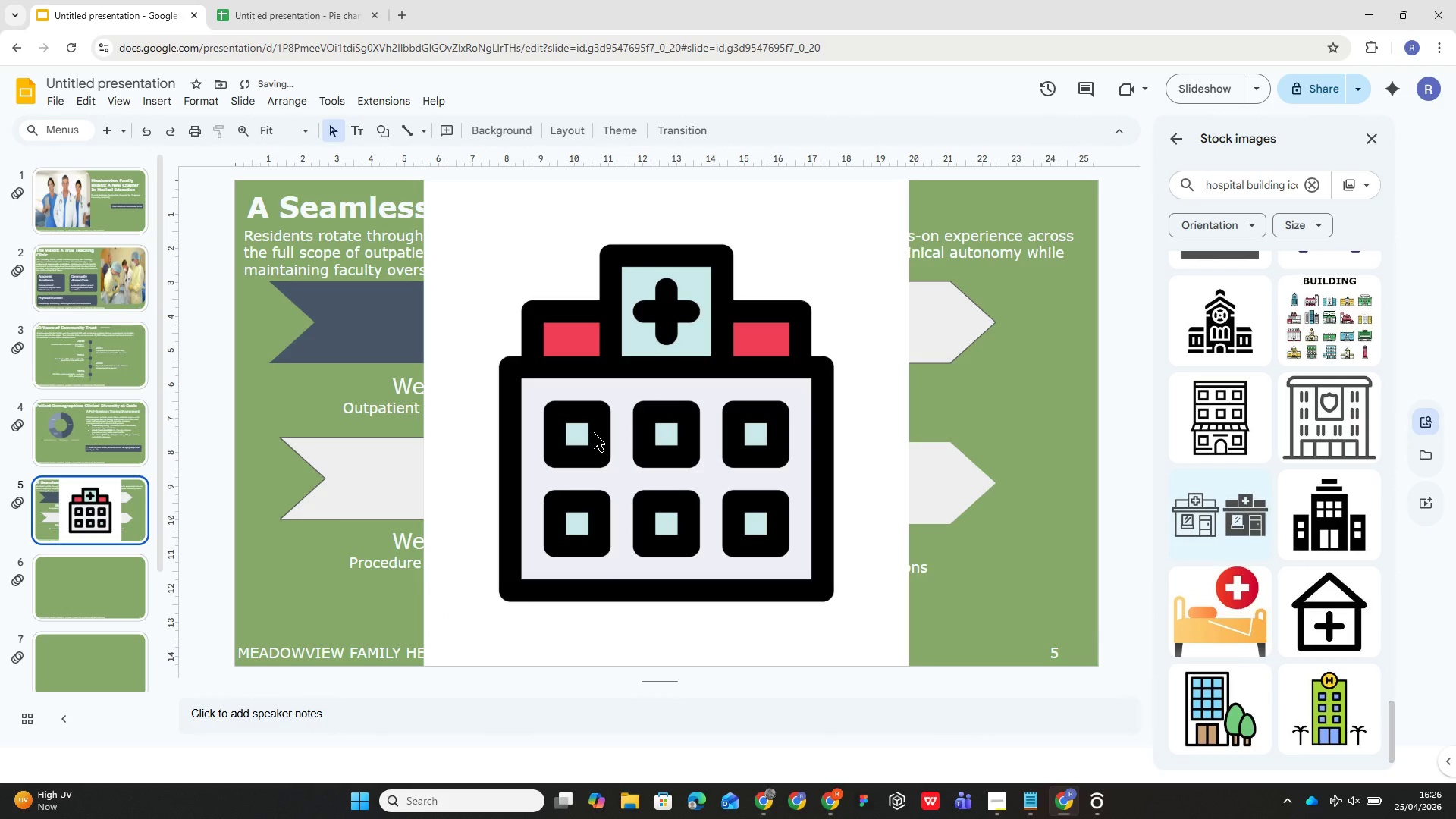 
key(Delete)
 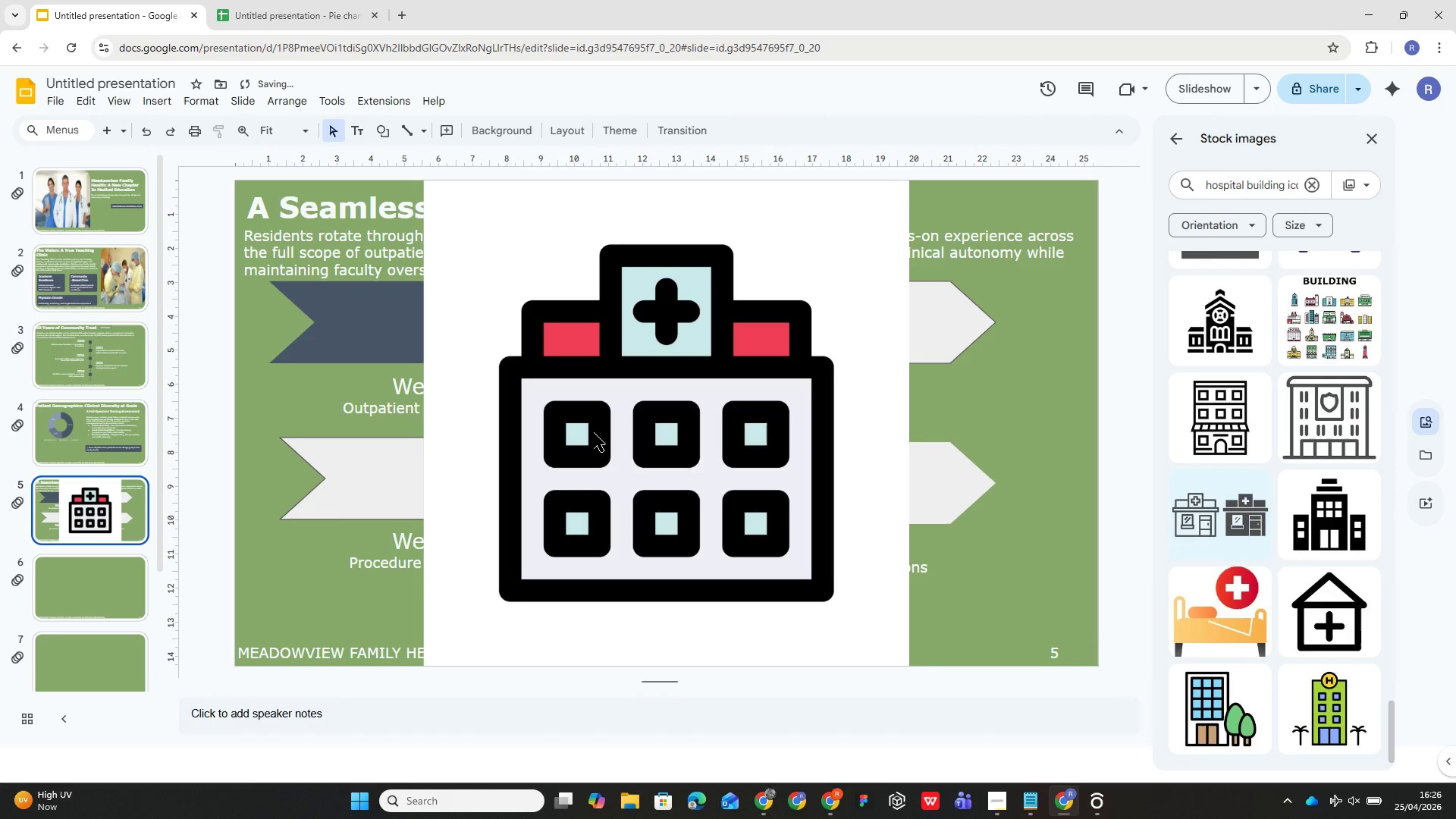 
left_click([594, 433])
 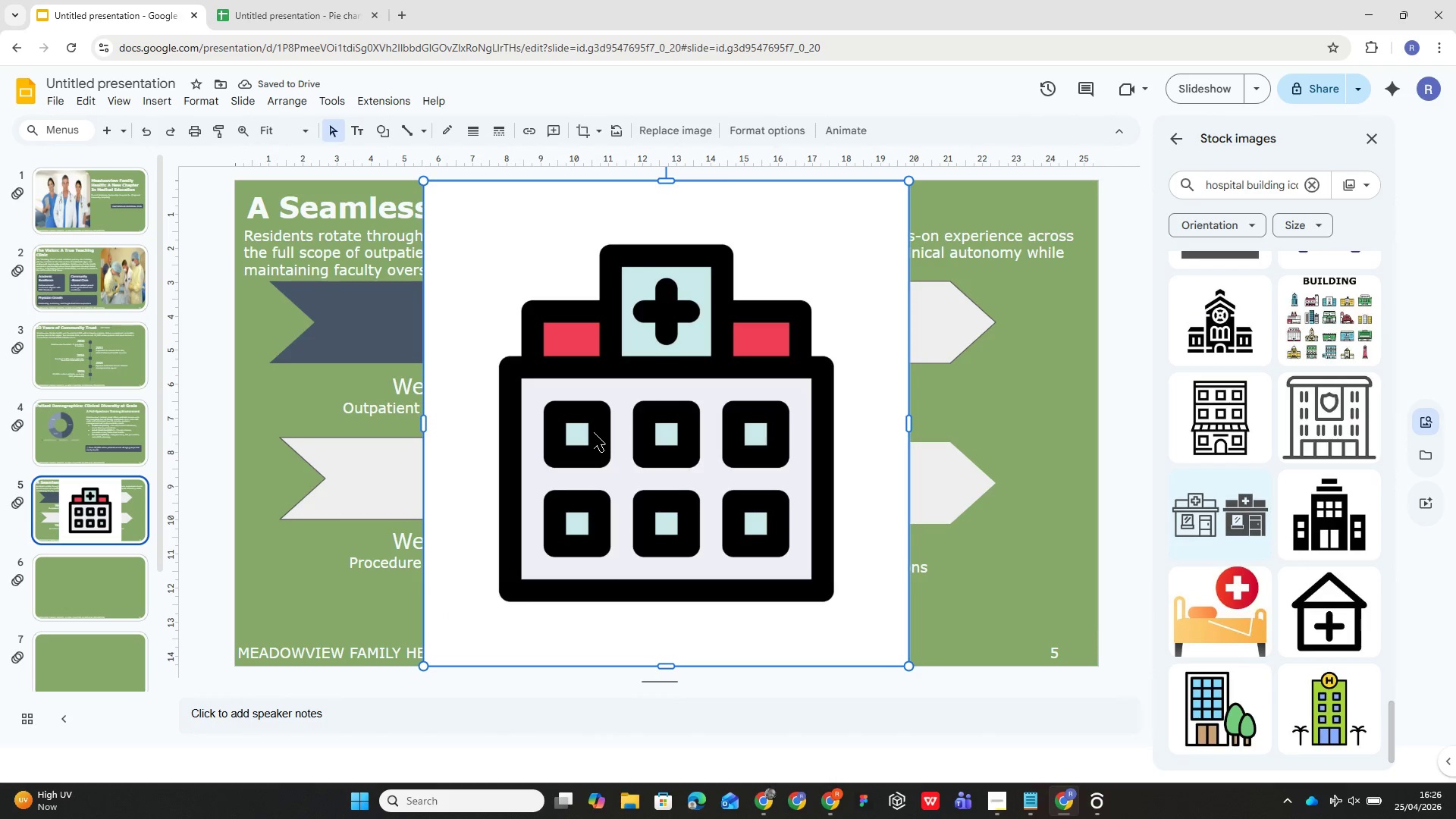 
key(Delete)
 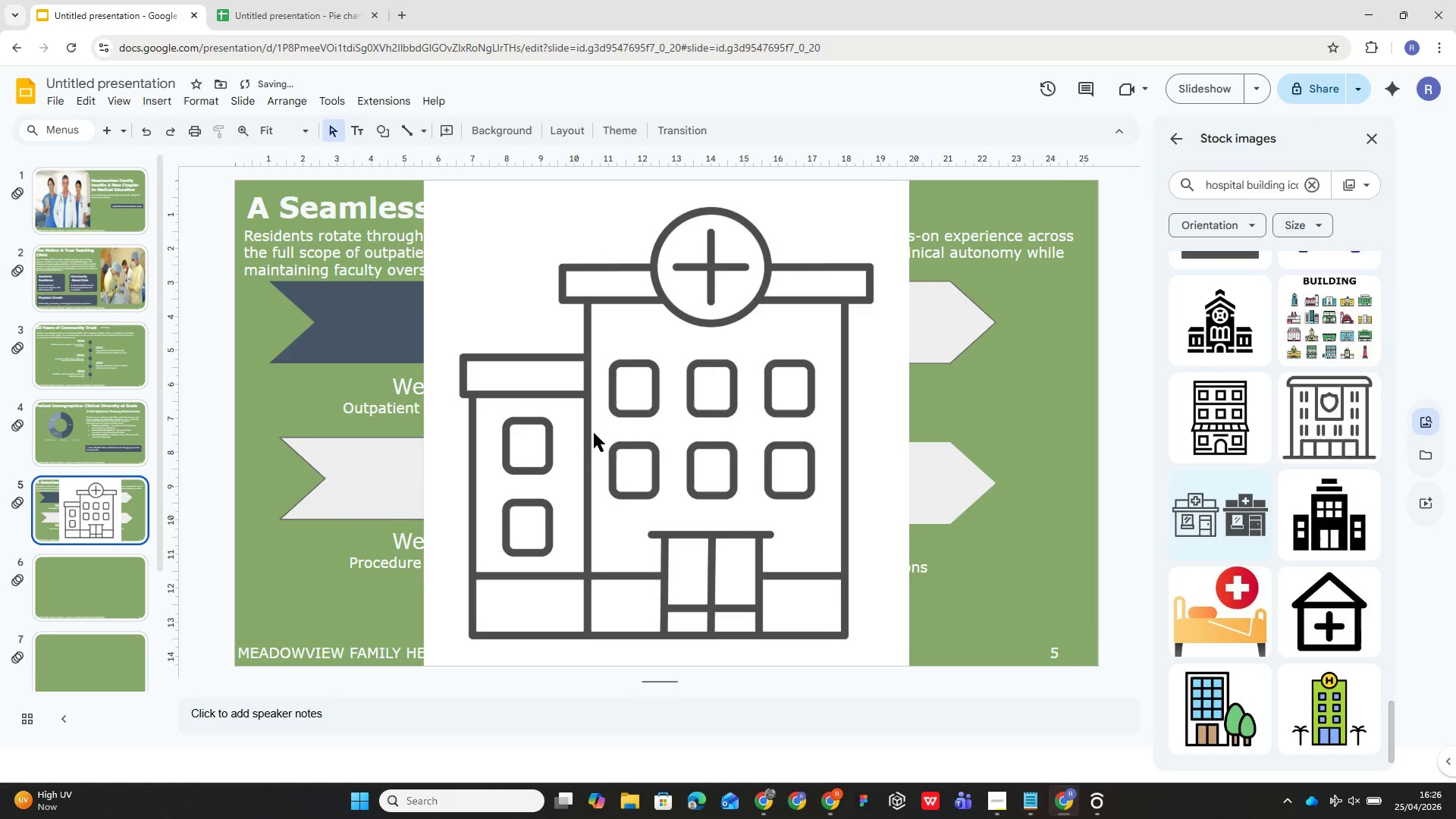 
left_click([594, 433])
 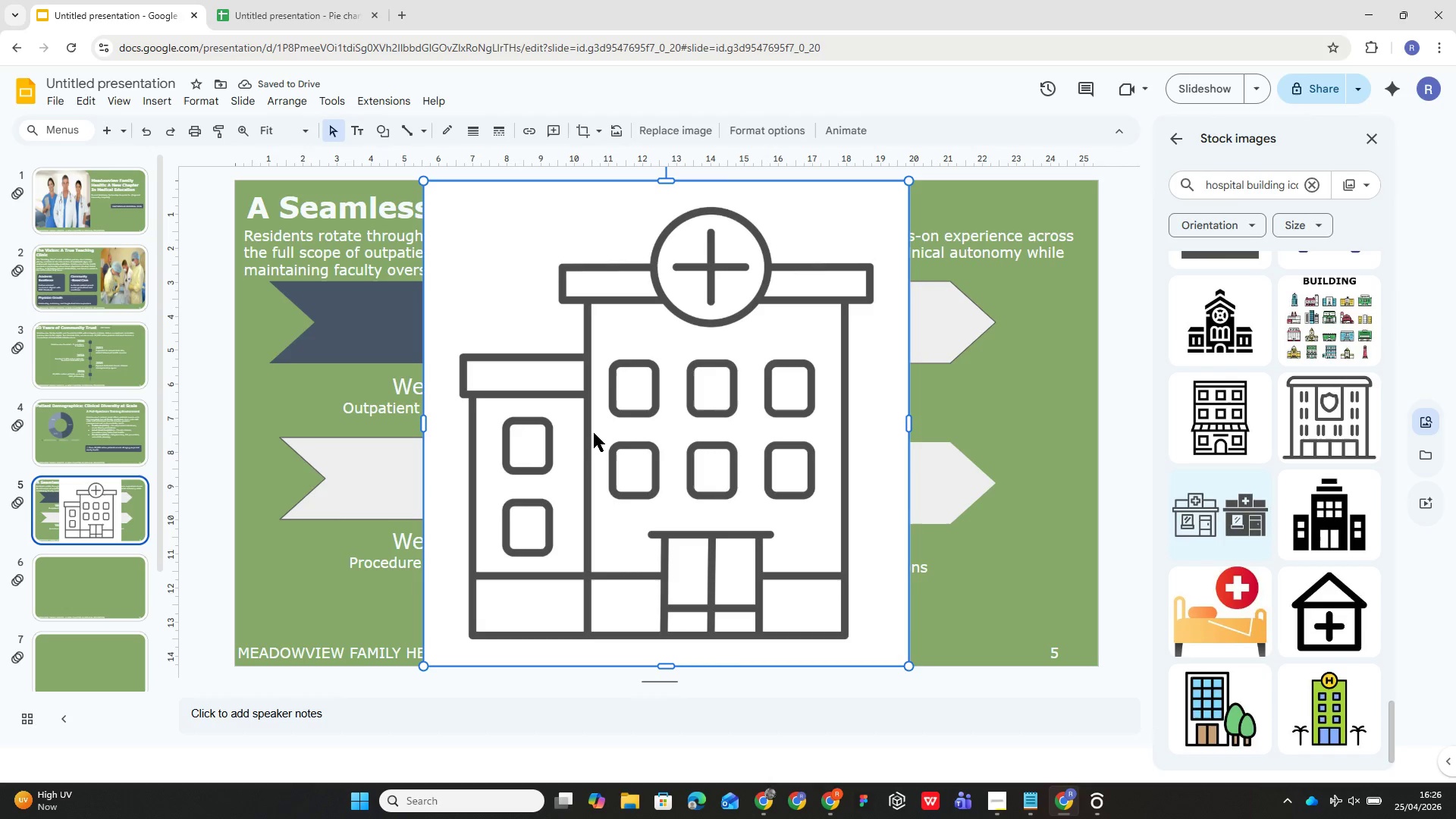 
key(Delete)
 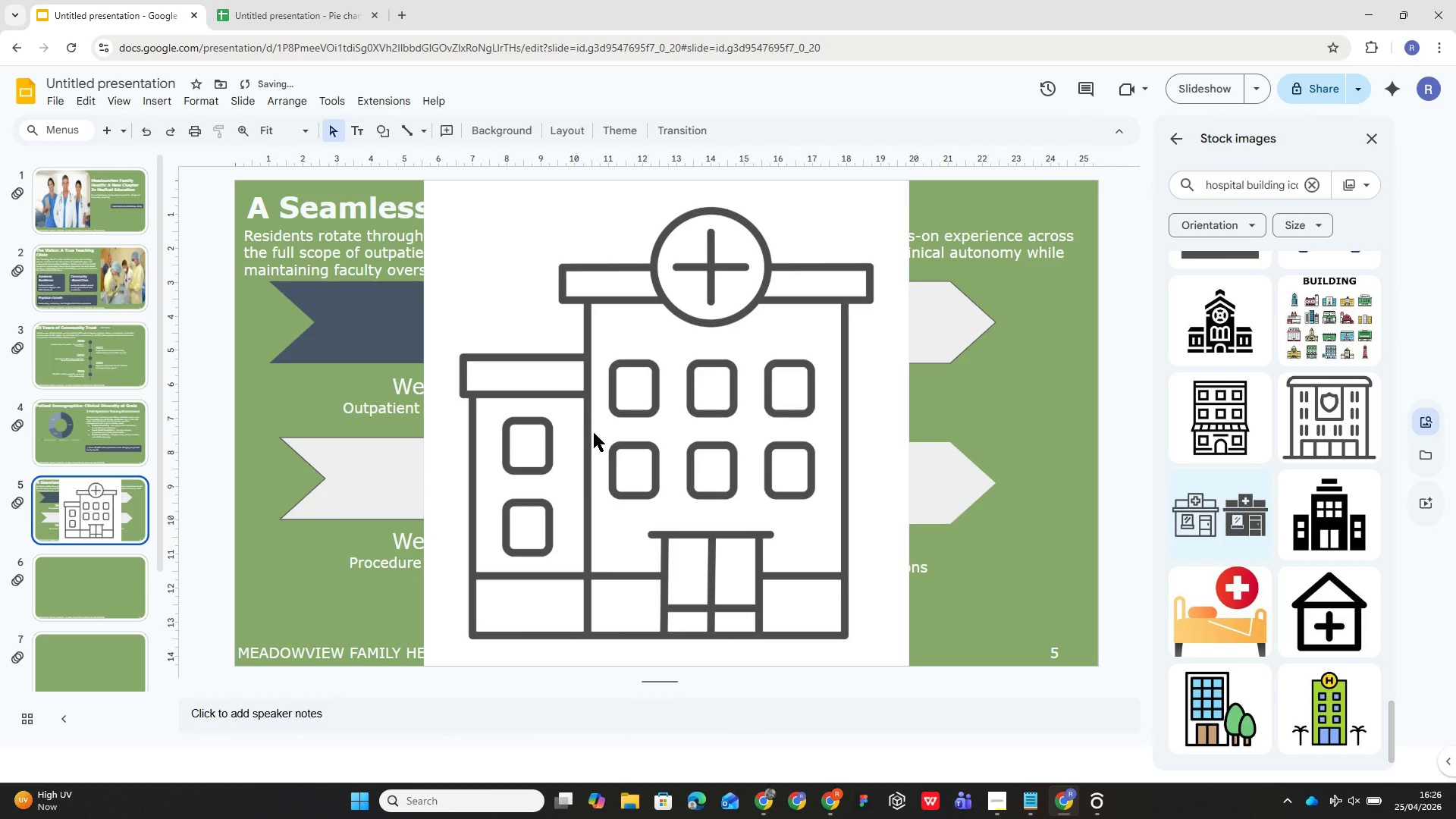 
left_click([594, 433])
 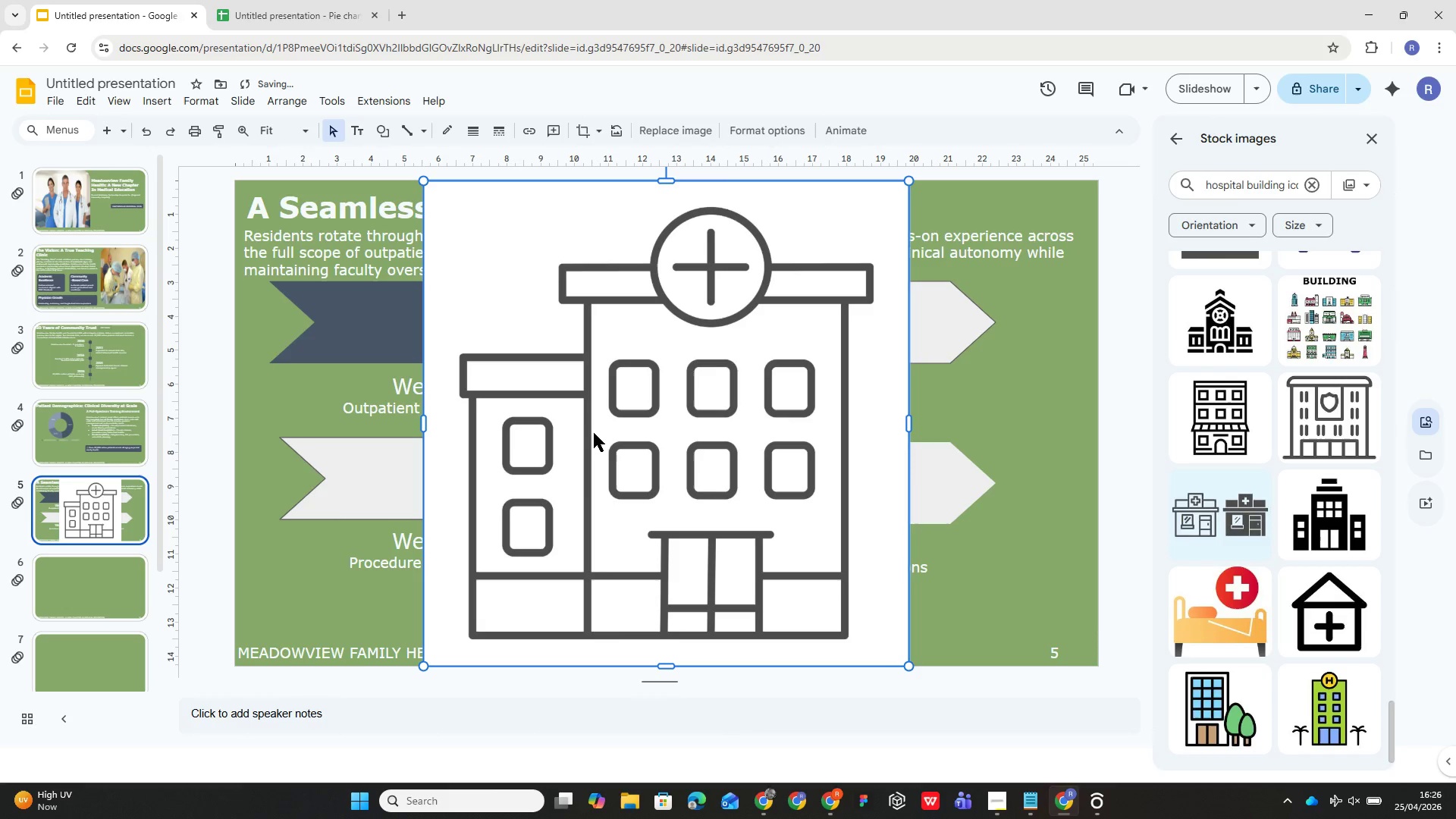 
key(Delete)
 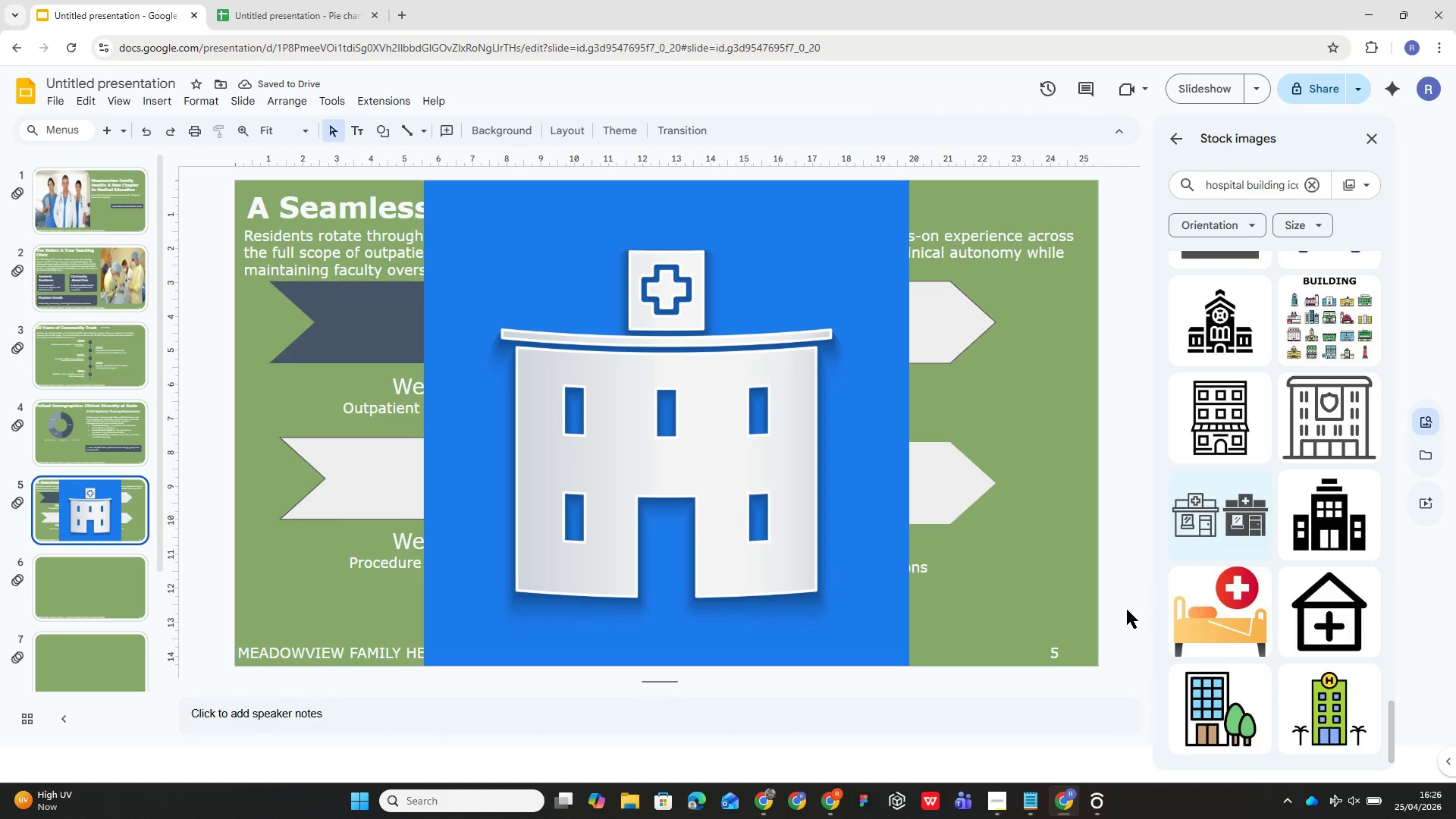 
scroll: coordinate [1203, 616], scroll_direction: down, amount: 25.0
 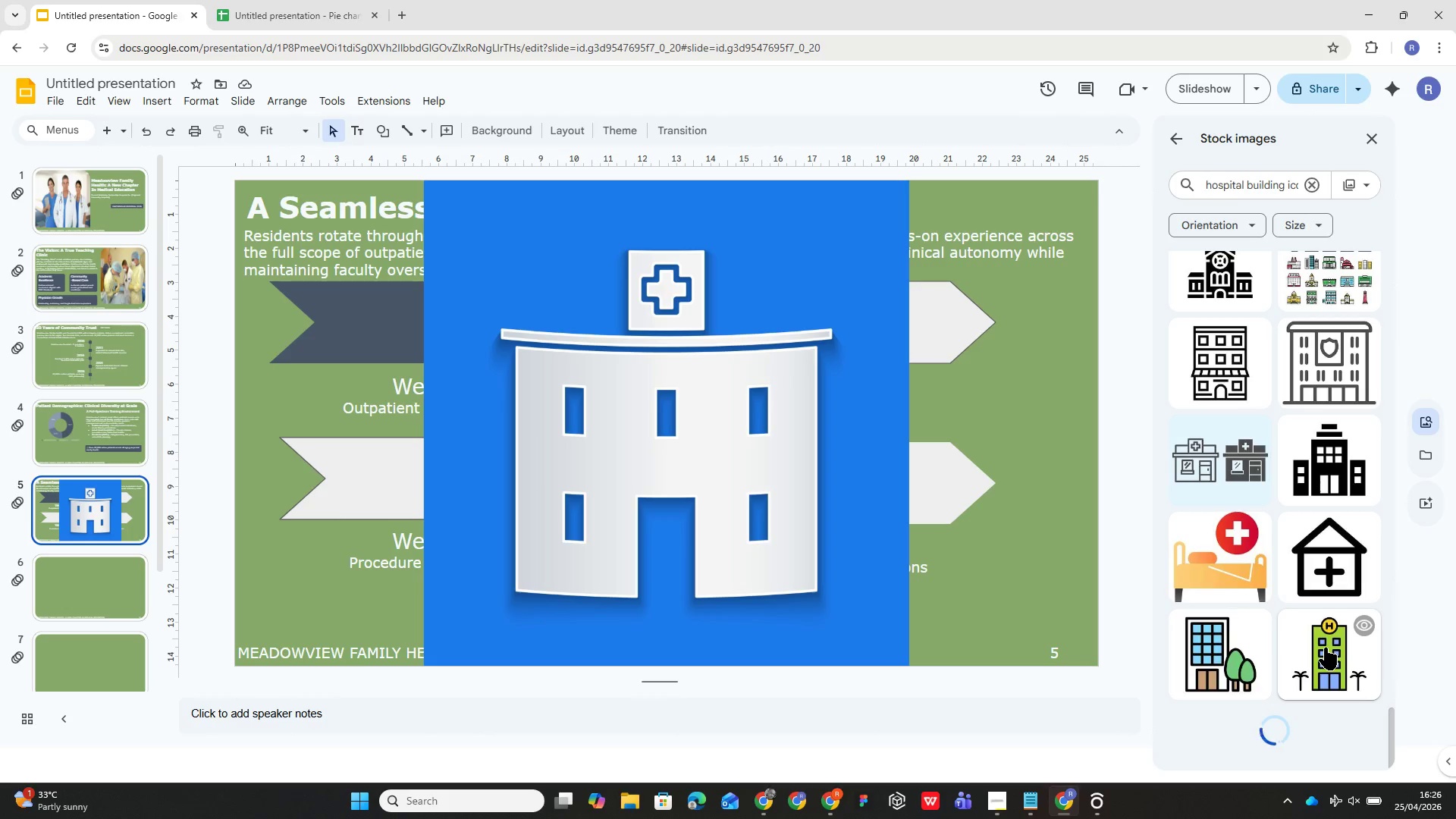 
wait(10.8)
 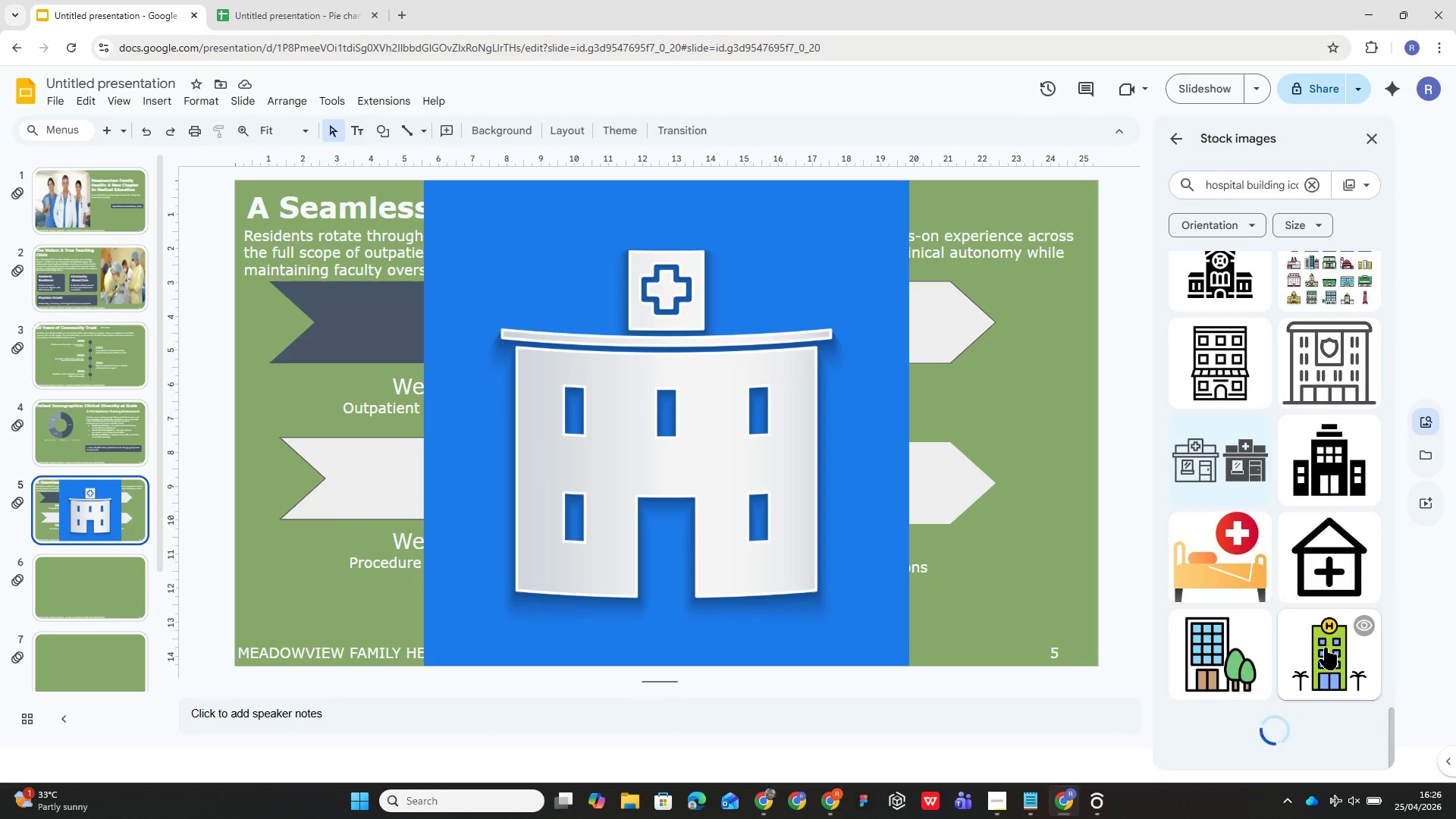 
scroll: coordinate [1266, 609], scroll_direction: up, amount: 26.0
 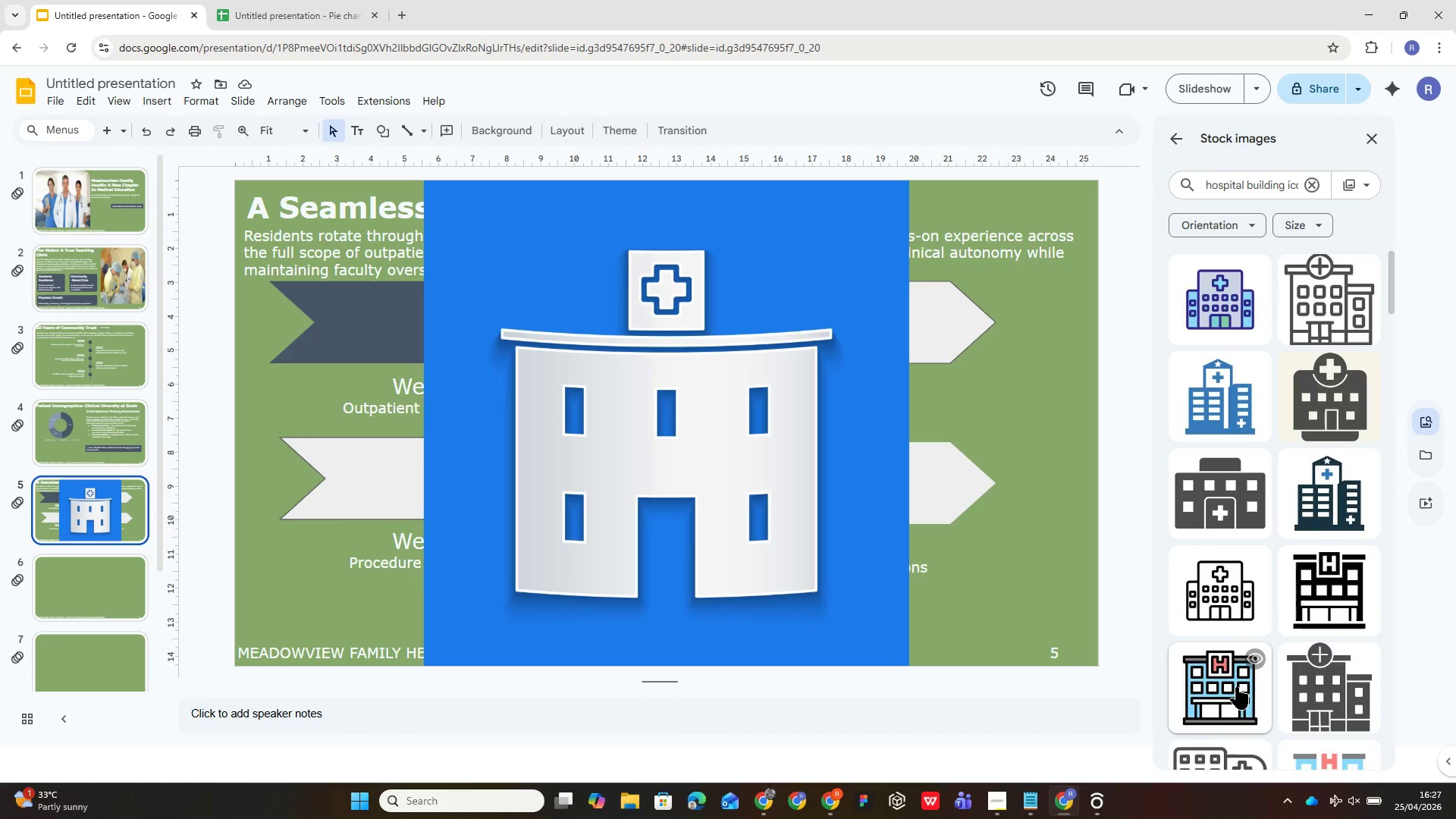 
scroll: coordinate [1233, 684], scroll_direction: down, amount: 18.0
 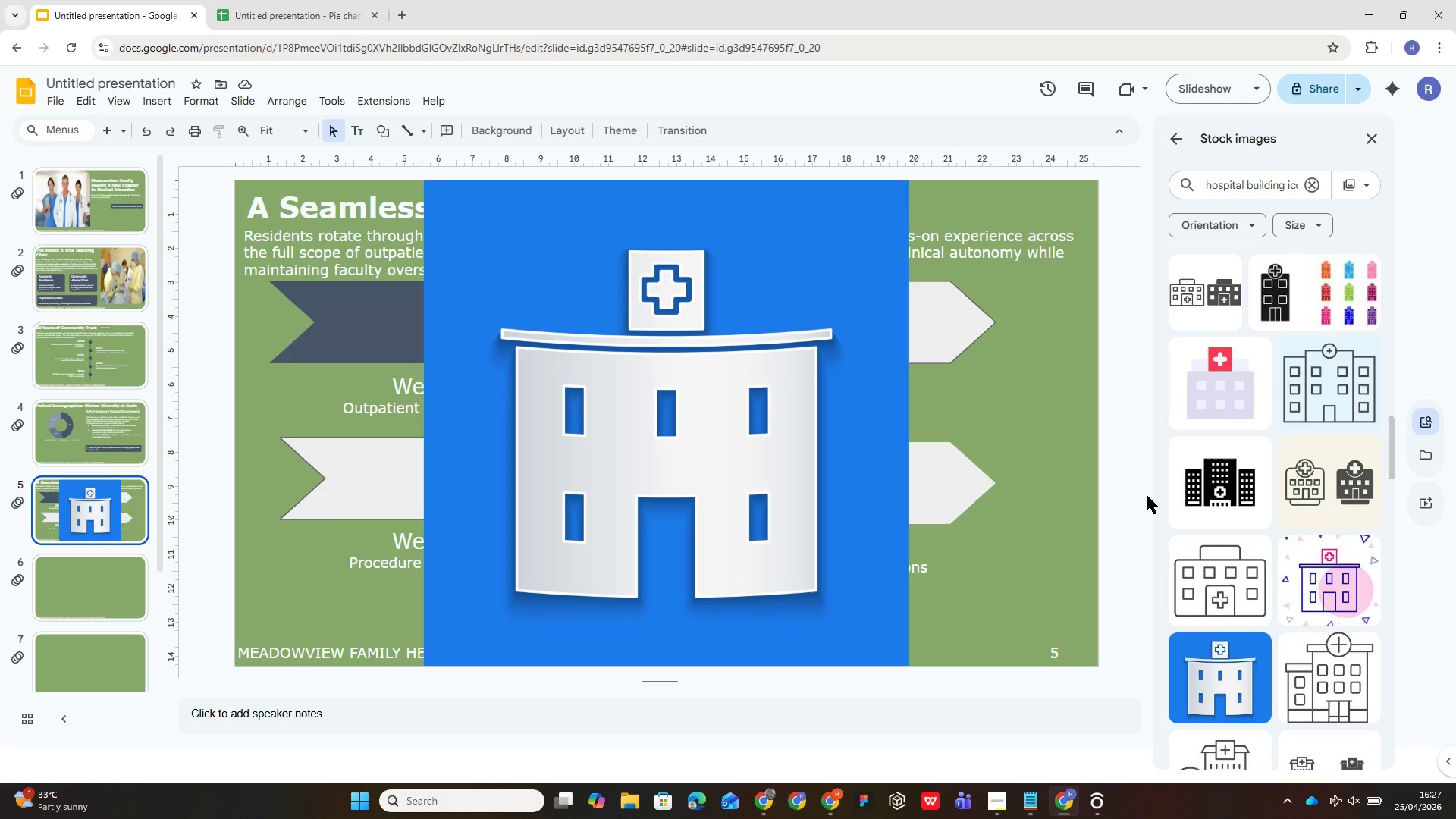 
wait(5.3)
 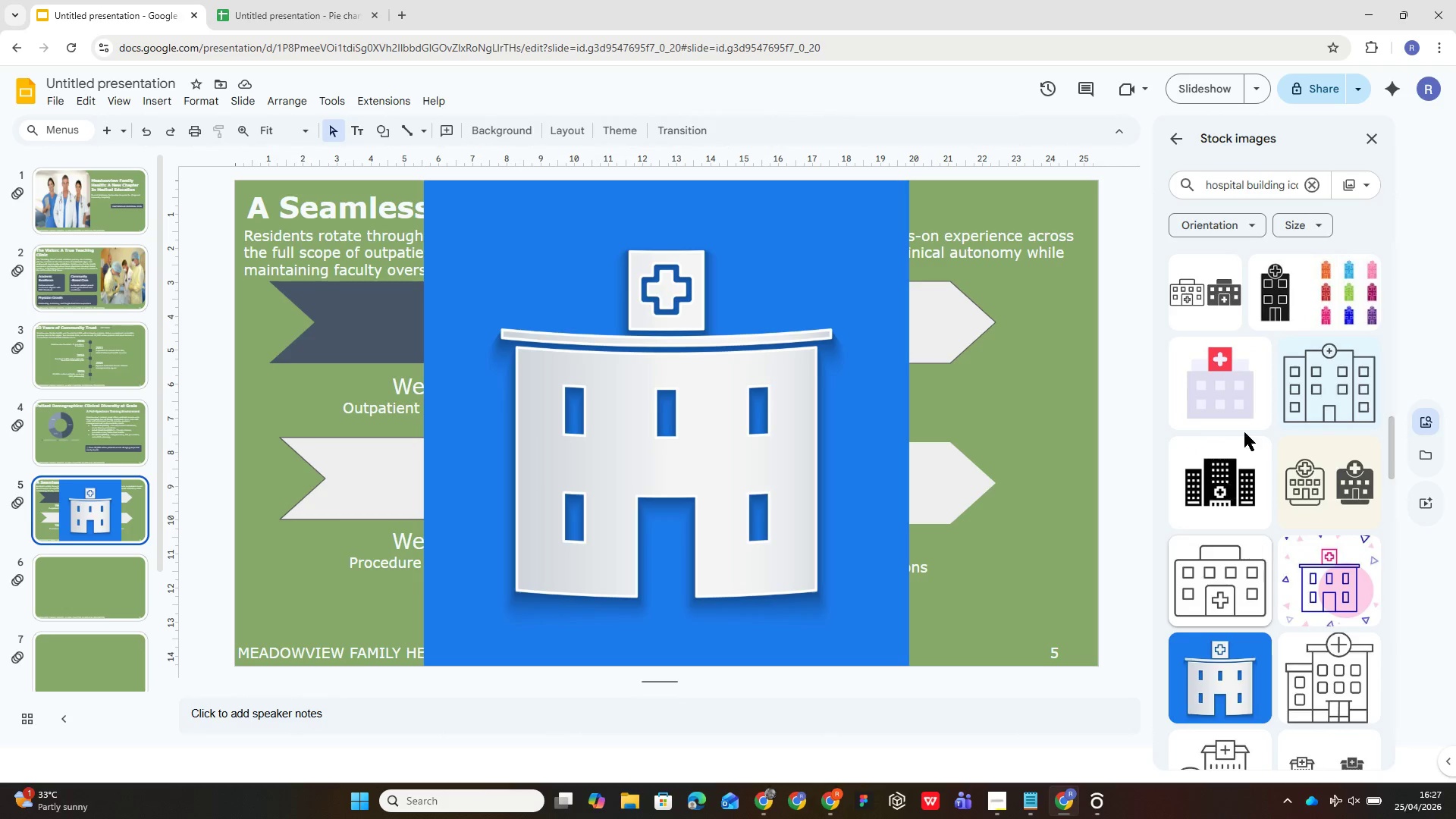 
left_click([1310, 388])
 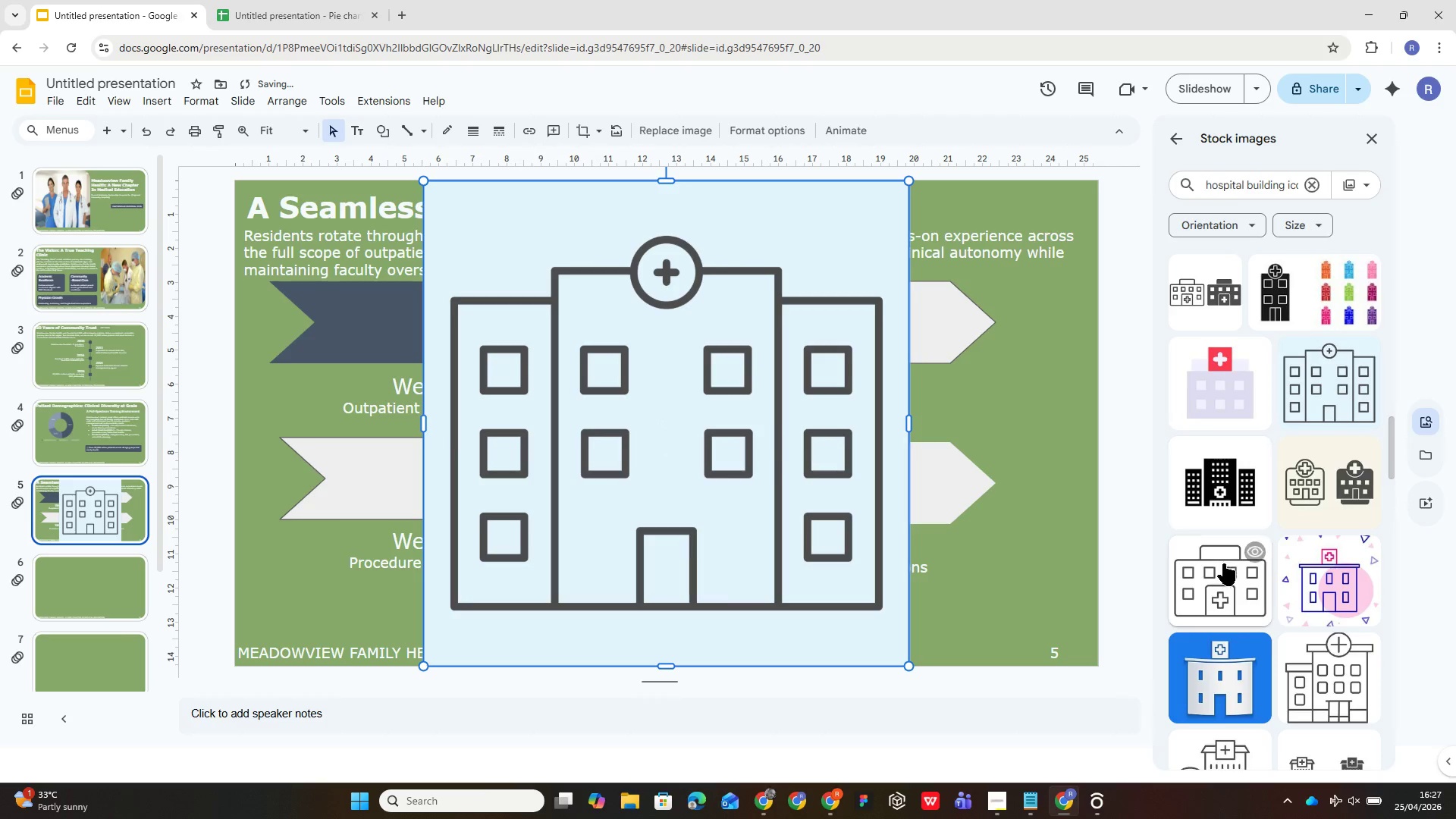 
scroll: coordinate [1122, 720], scroll_direction: up, amount: 27.0
 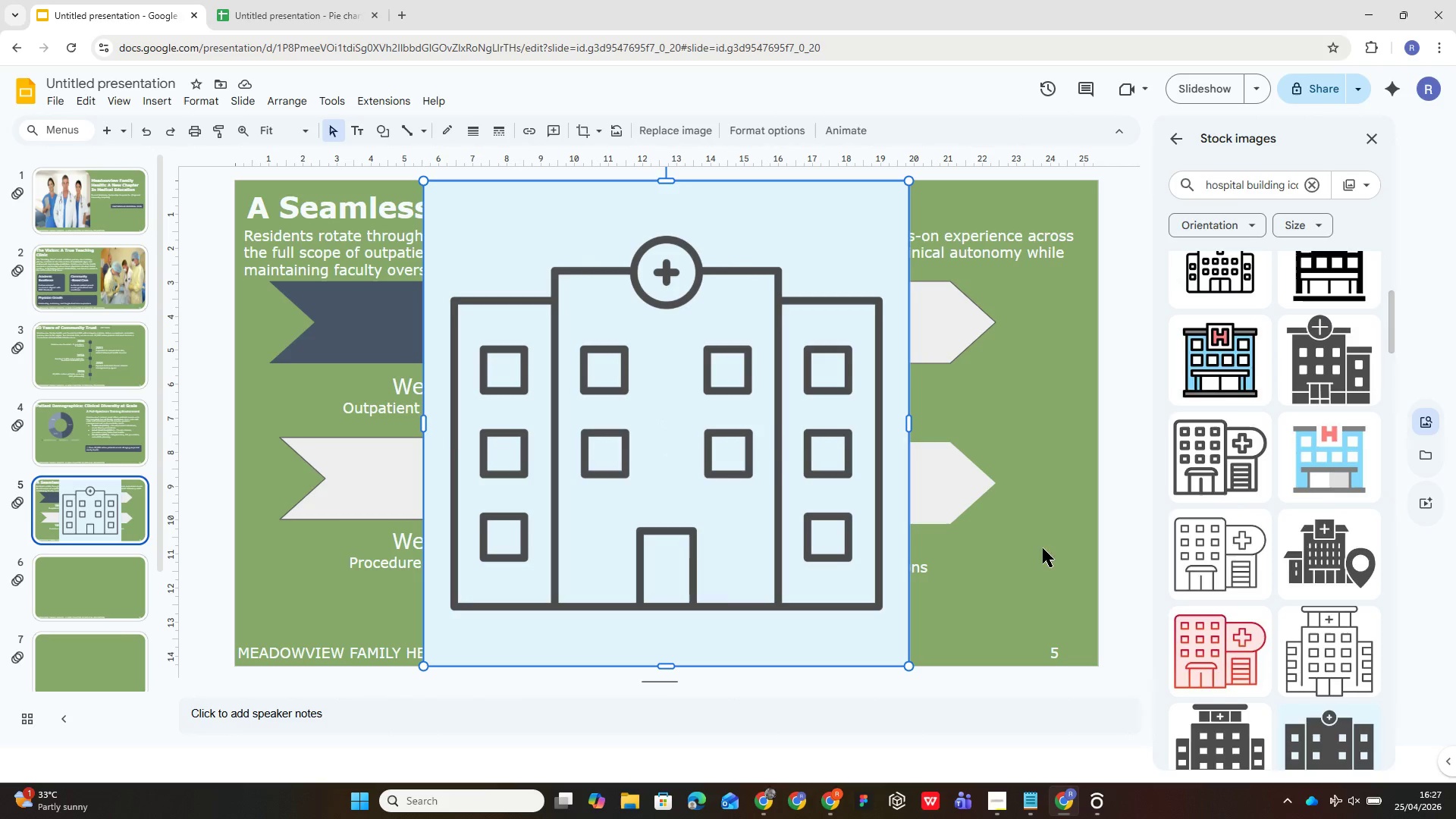 
scroll: coordinate [1260, 587], scroll_direction: down, amount: 57.0
 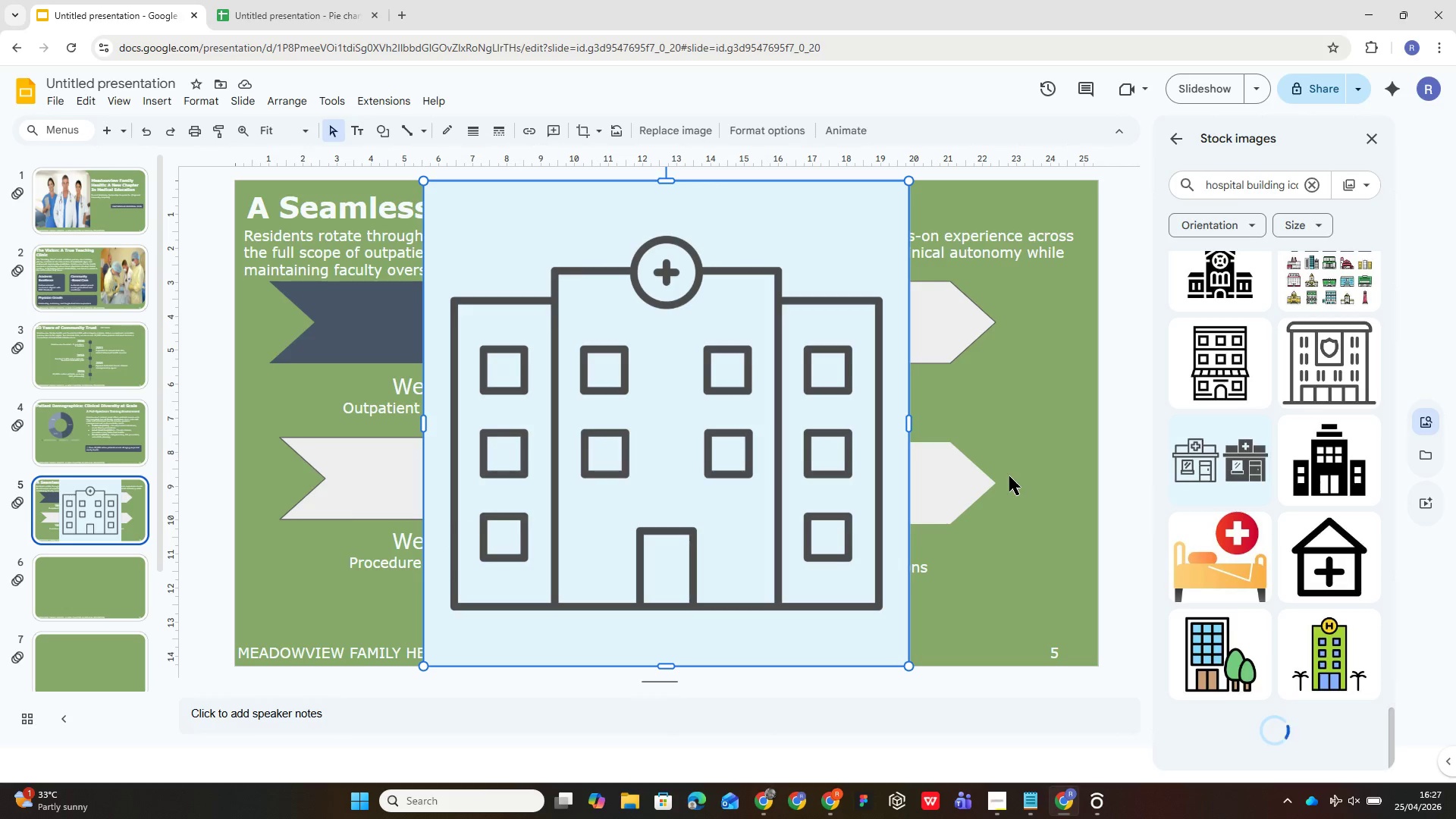 
wait(10.22)
 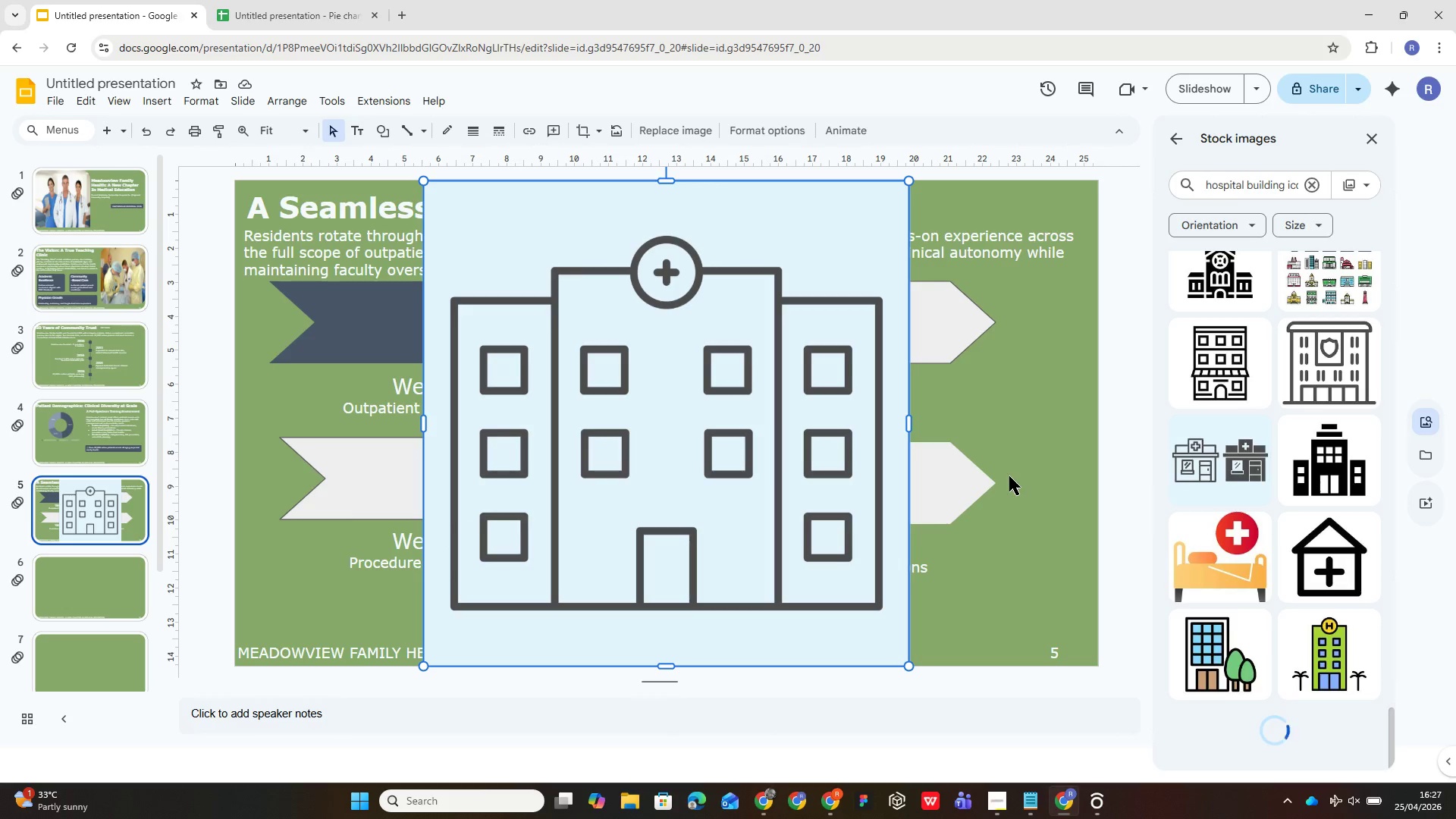 
scroll: coordinate [1451, 779], scroll_direction: down, amount: 18.0
 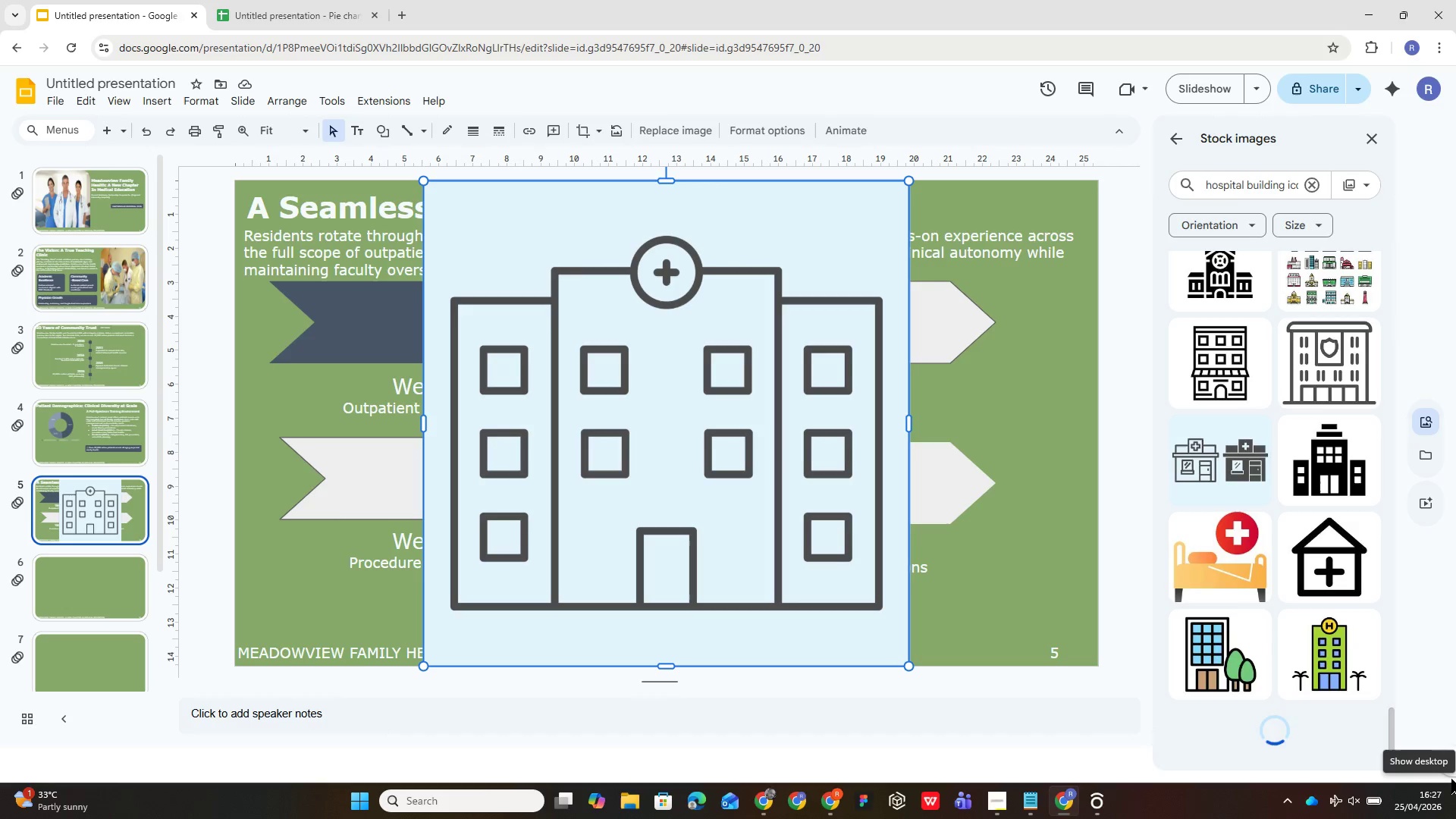 
scroll: coordinate [1451, 779], scroll_direction: up, amount: 7.0
 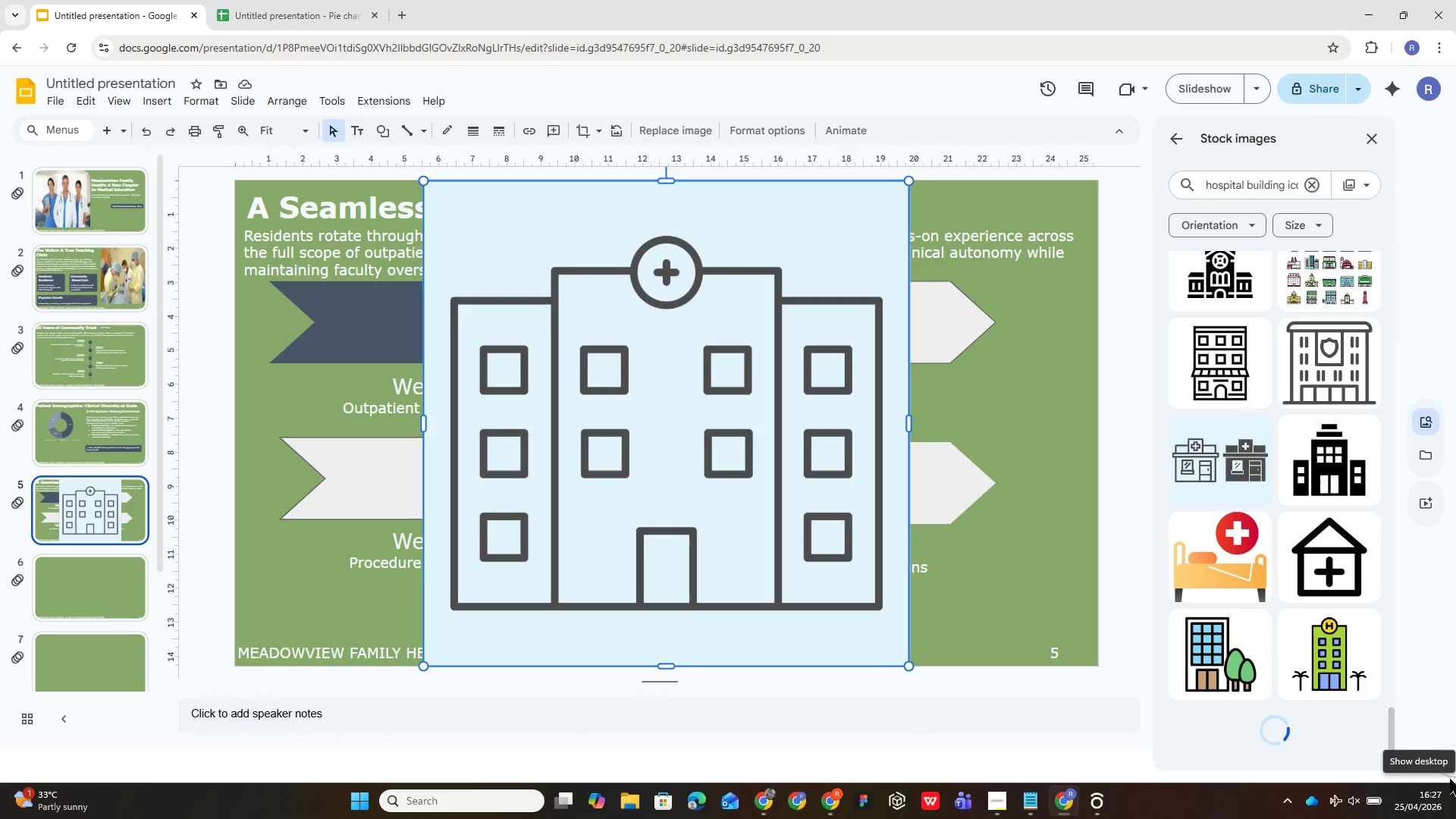 
scroll: coordinate [1455, 764], scroll_direction: down, amount: 1.0
 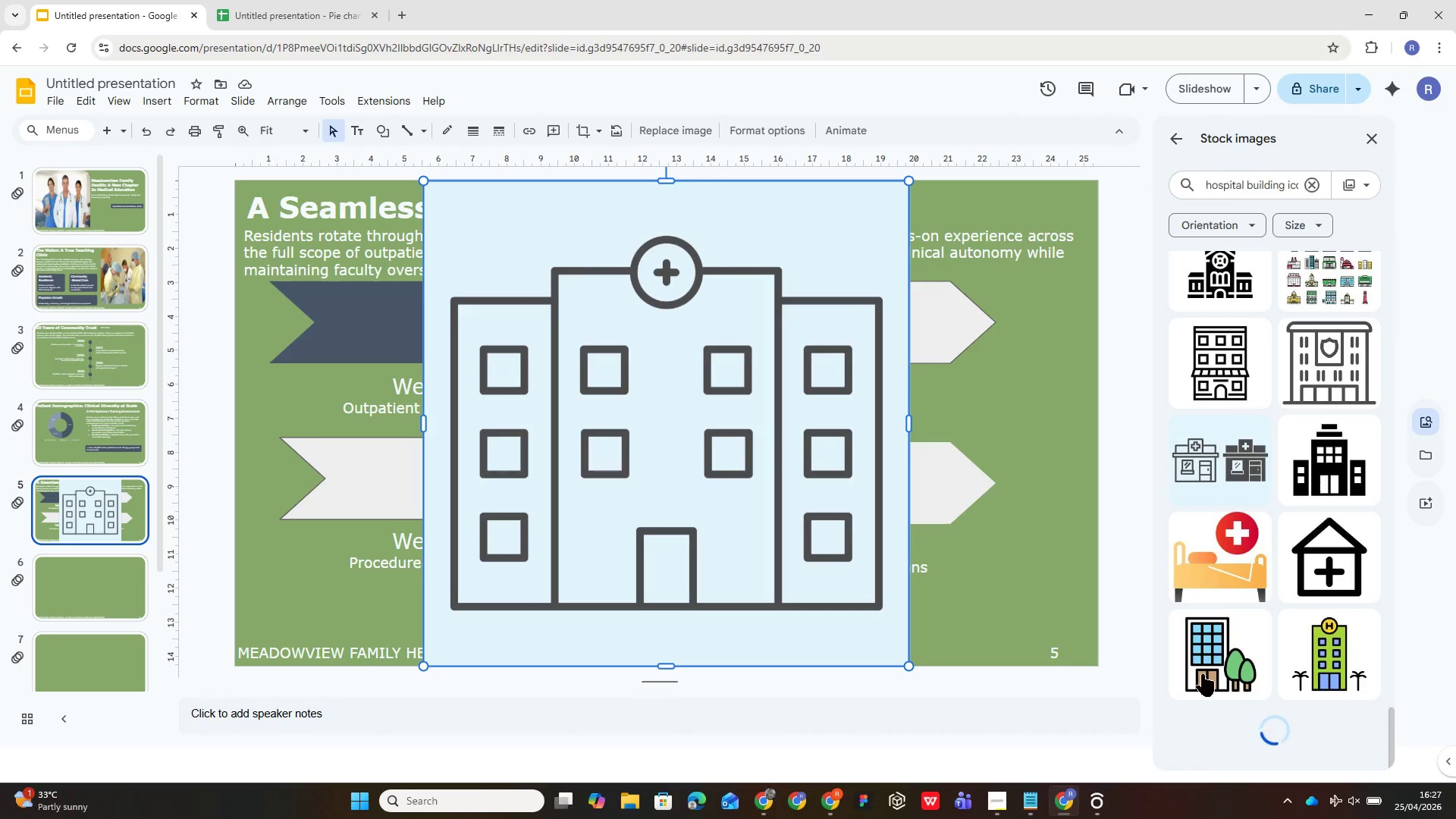 
scroll: coordinate [1201, 657], scroll_direction: up, amount: 31.0
 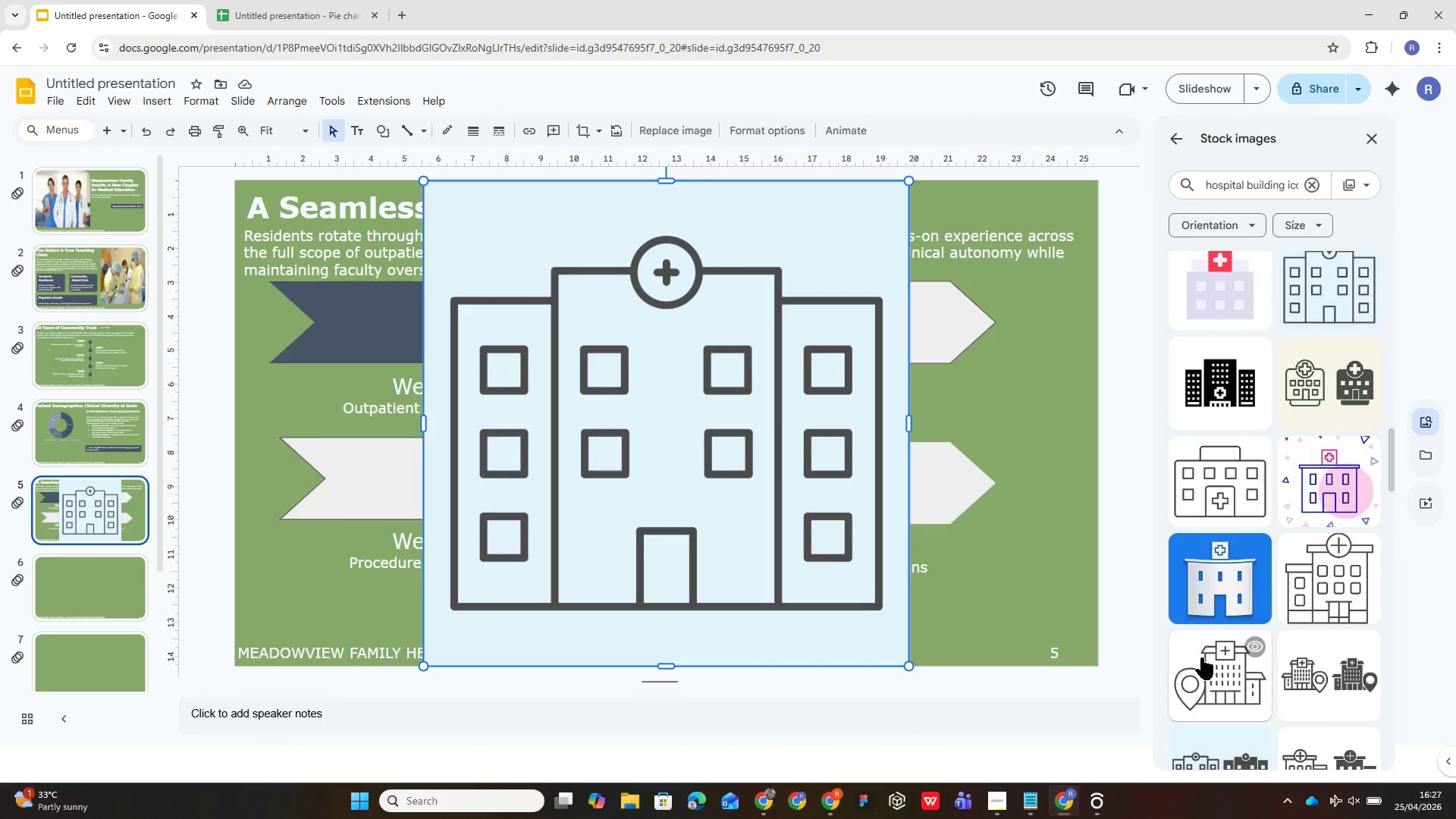 
scroll: coordinate [1201, 657], scroll_direction: down, amount: 31.0
 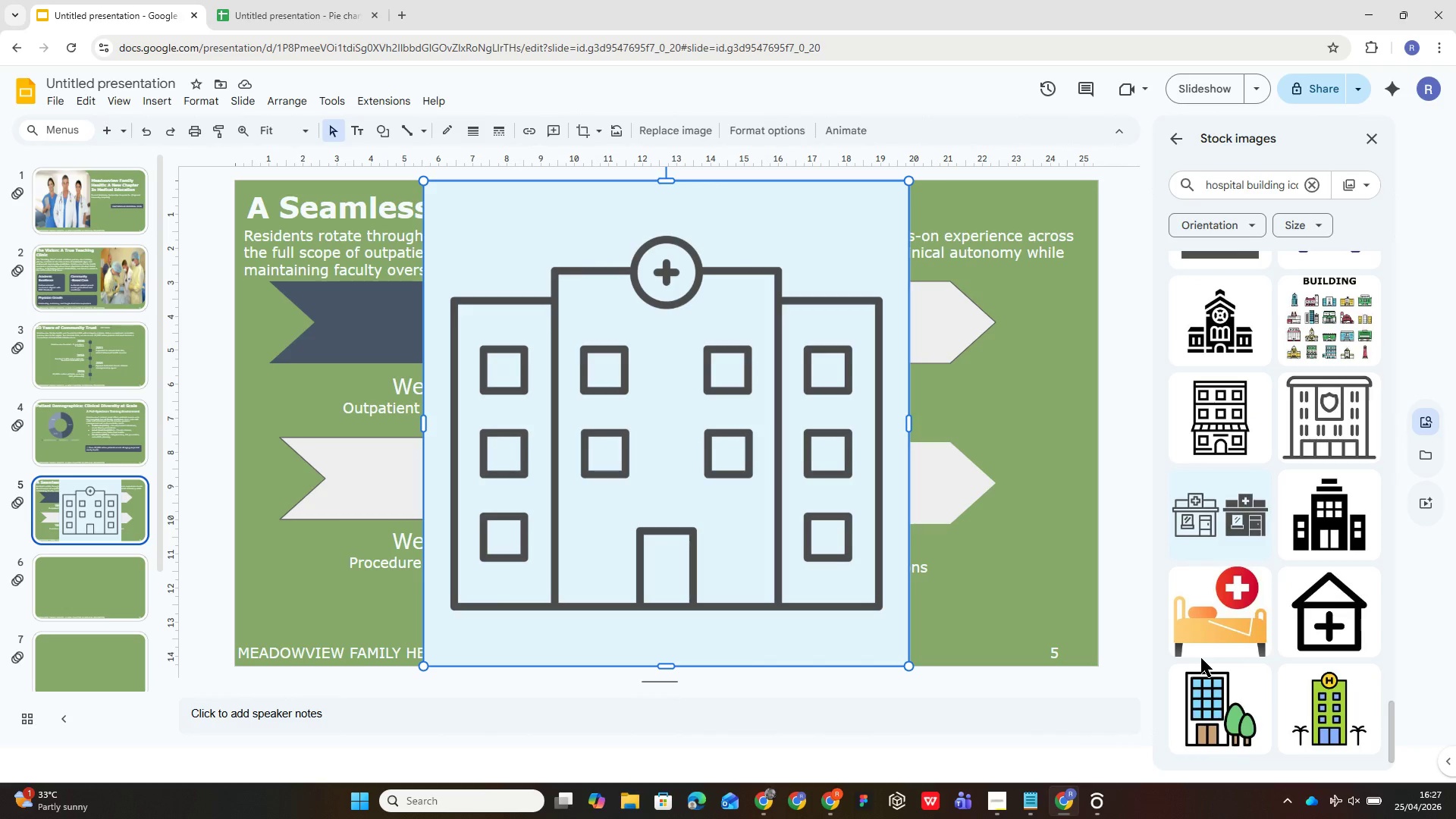 
scroll: coordinate [1201, 658], scroll_direction: up, amount: 14.0
 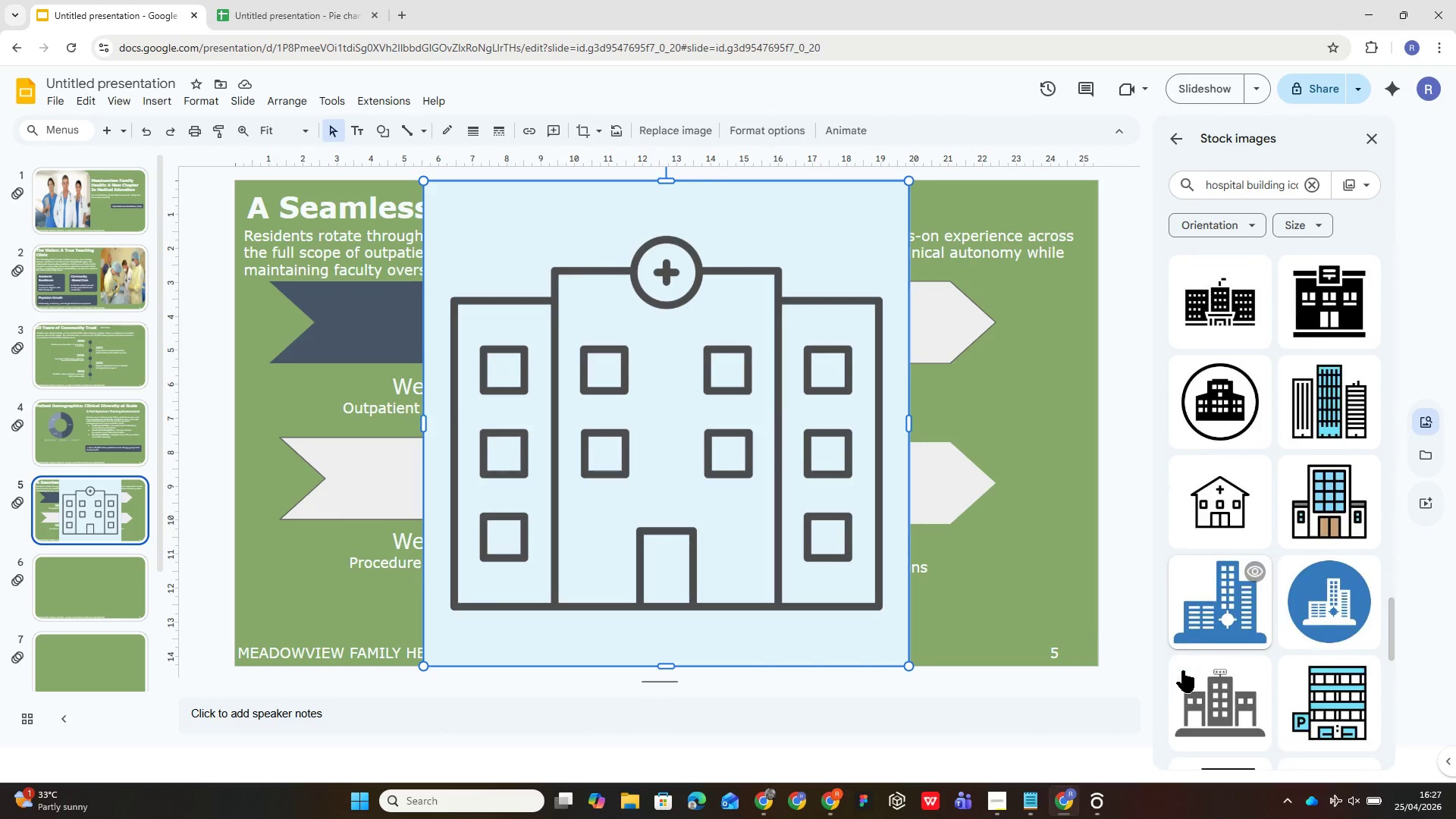 
scroll: coordinate [1177, 678], scroll_direction: down, amount: 12.0
 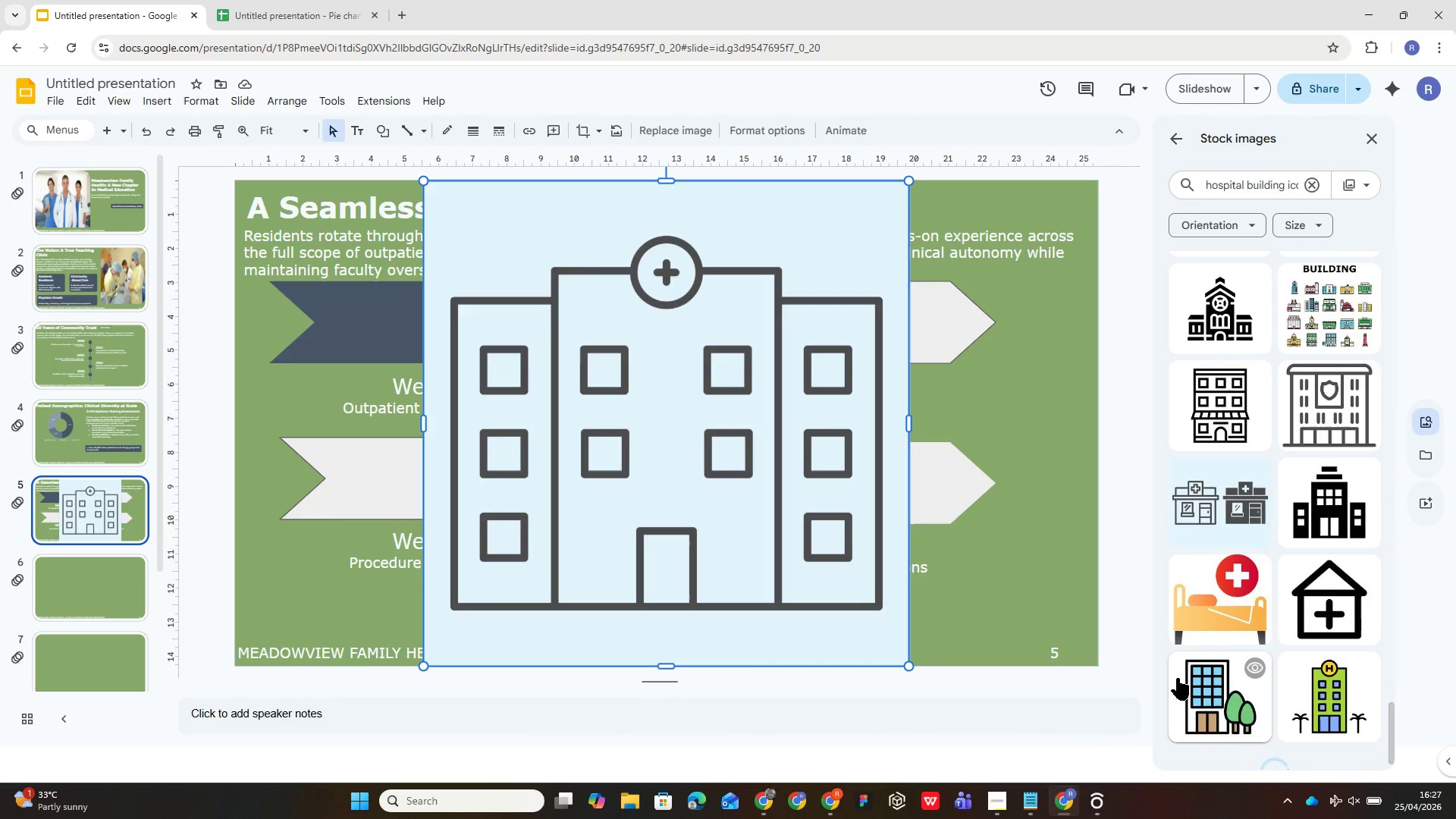 
scroll: coordinate [1177, 678], scroll_direction: up, amount: 1.0
 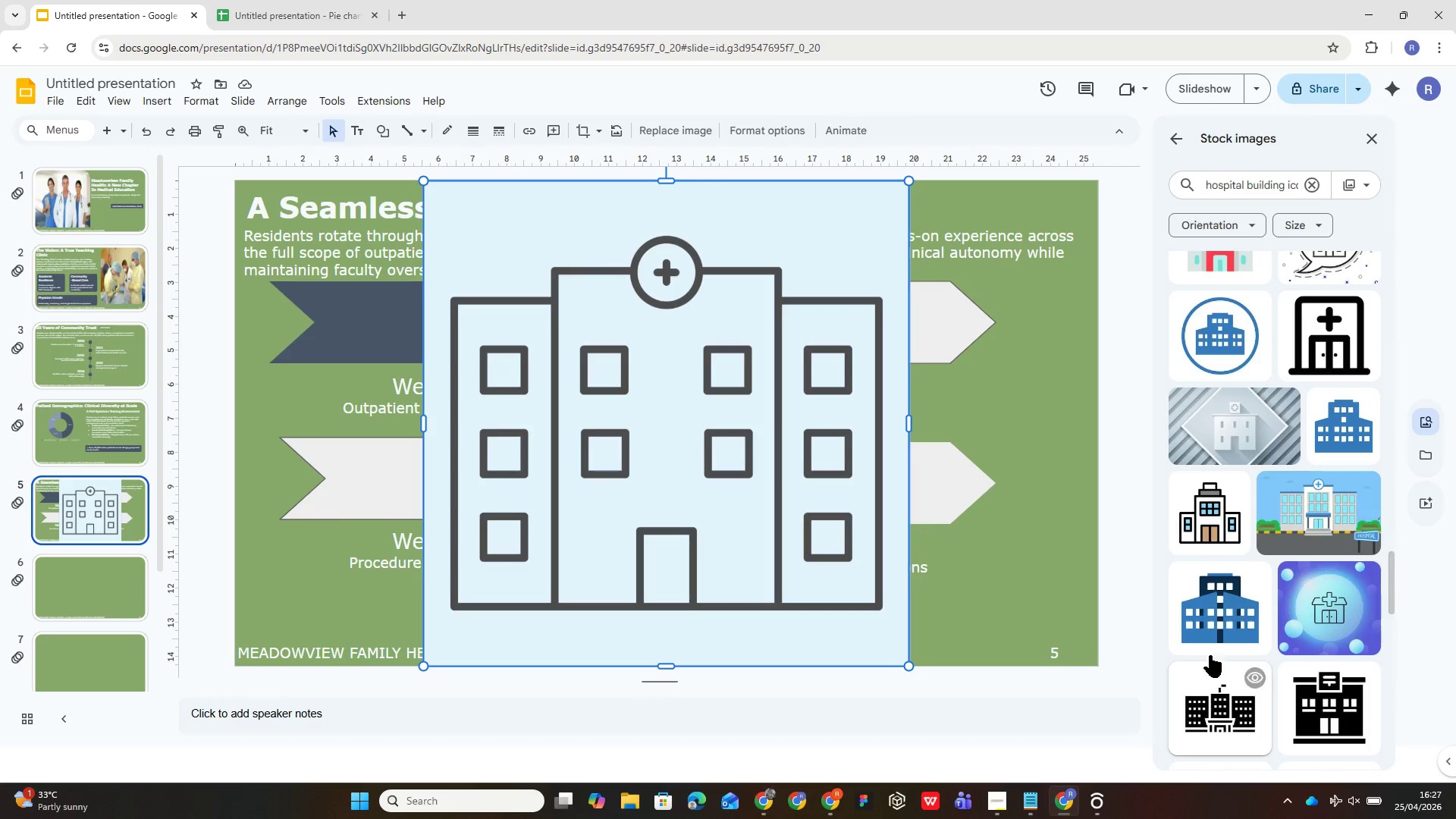 
left_click([1290, 491])
 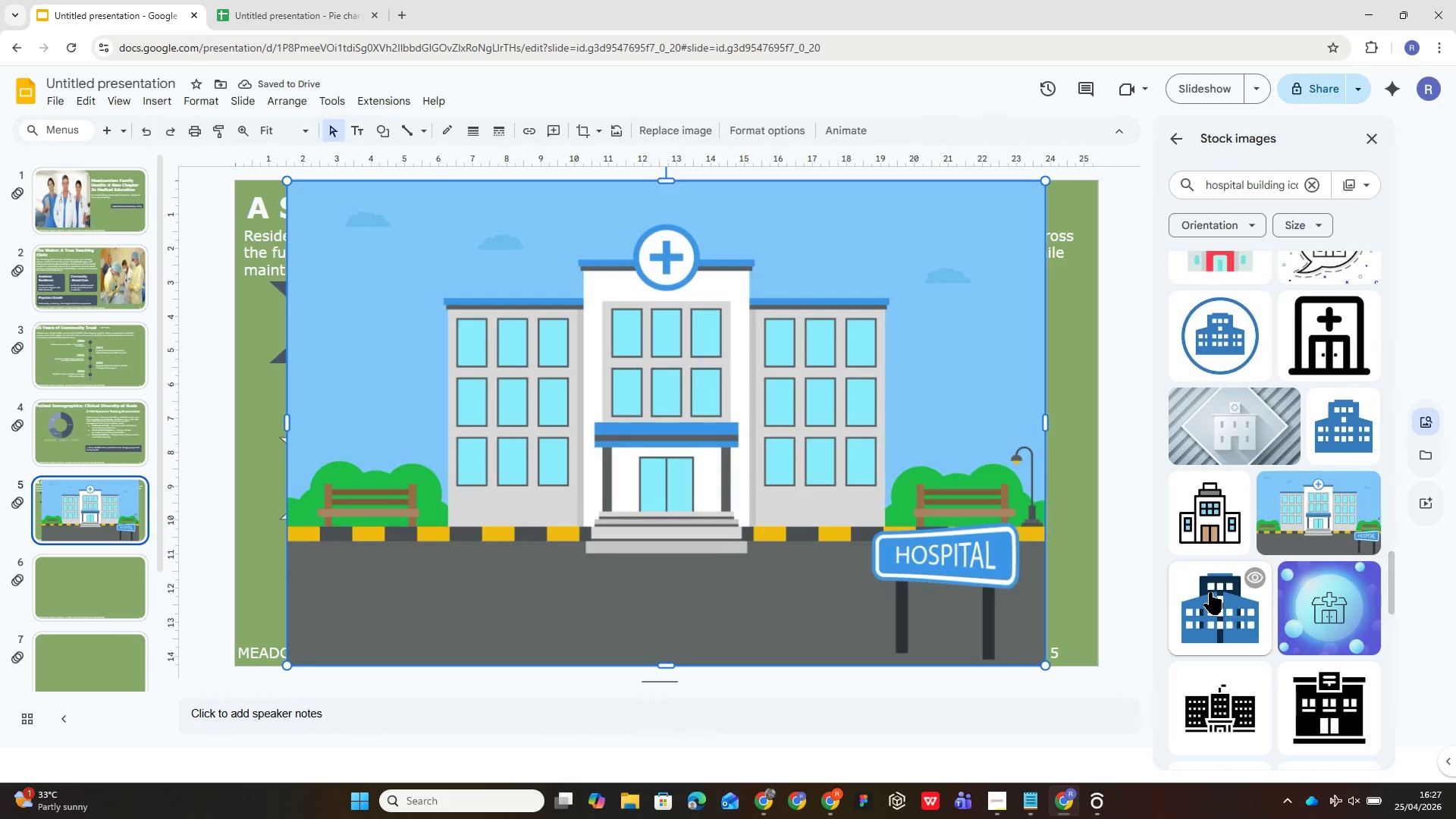 
wait(6.61)
 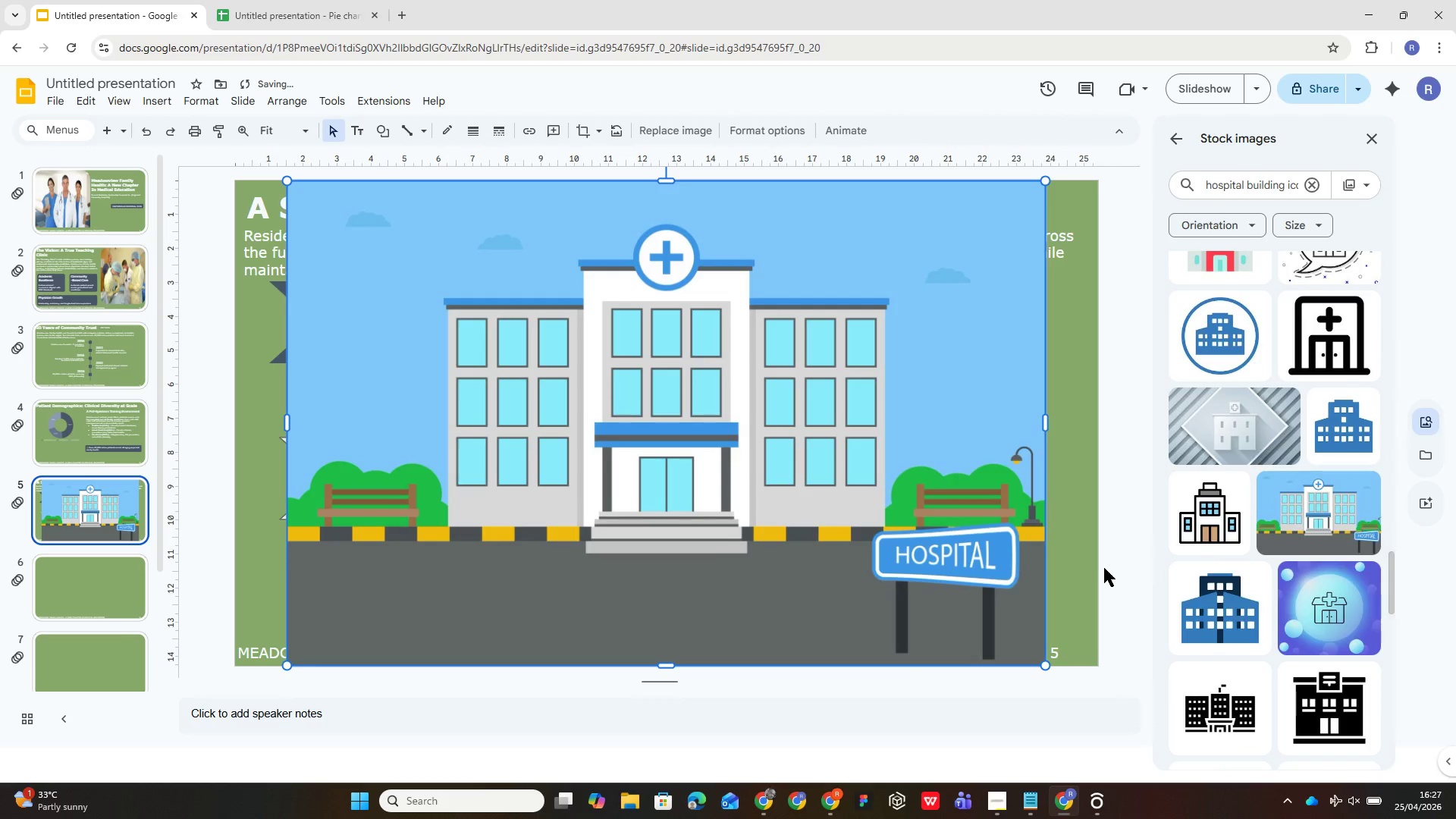 
scroll: coordinate [1357, 517], scroll_direction: down, amount: 14.0
 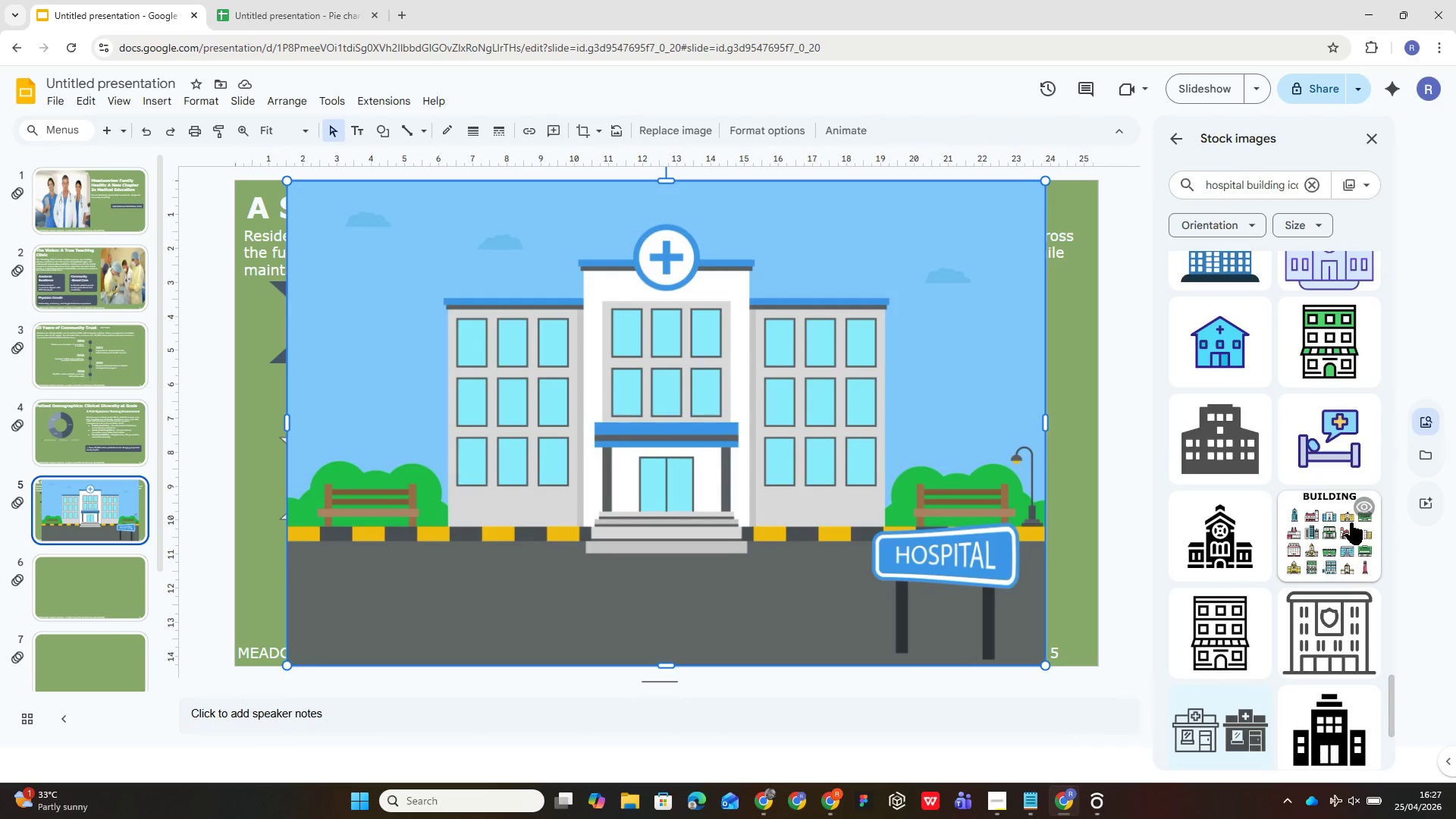 
scroll: coordinate [1296, 602], scroll_direction: up, amount: 27.0
 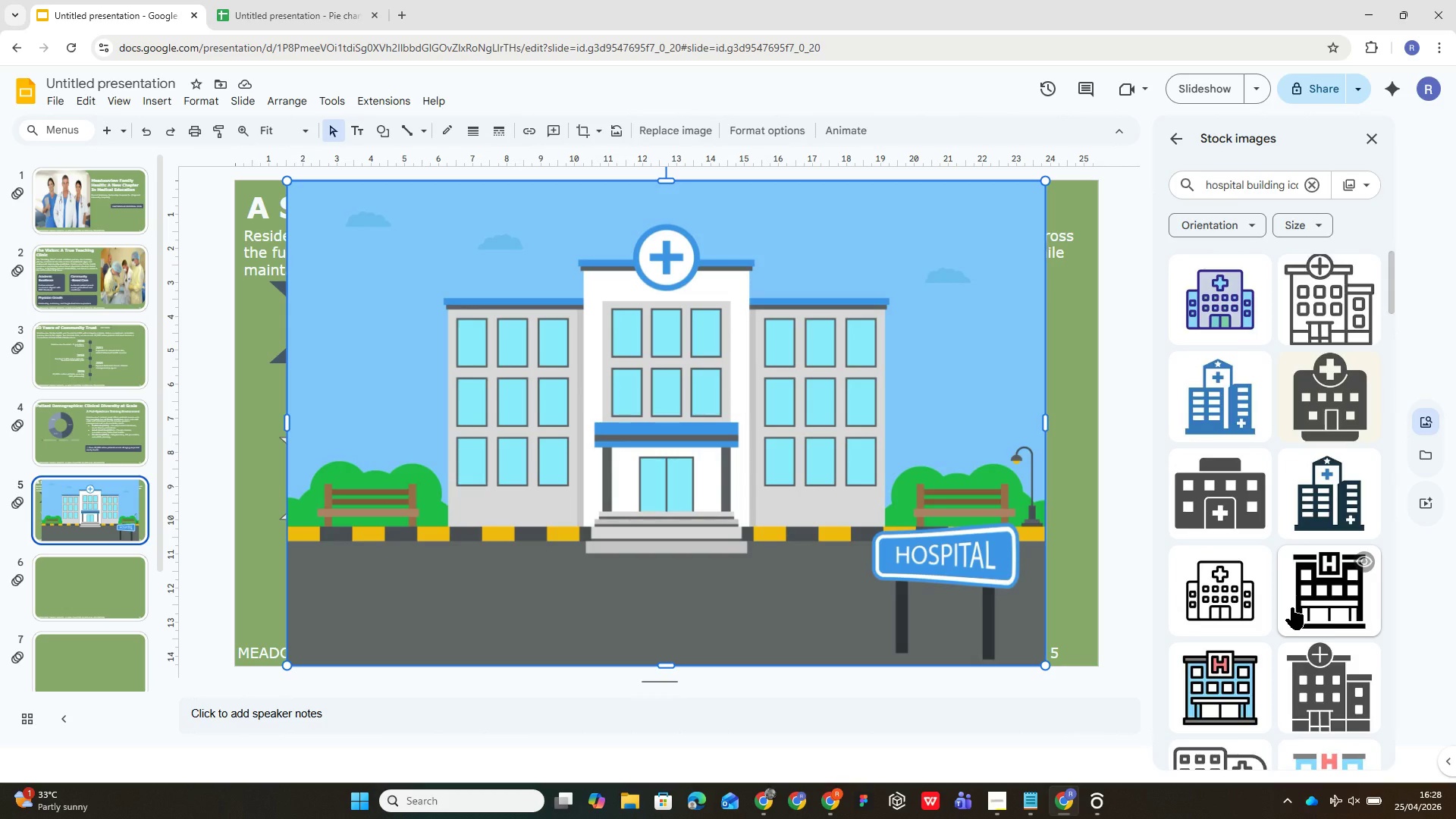 
wait(11.16)
 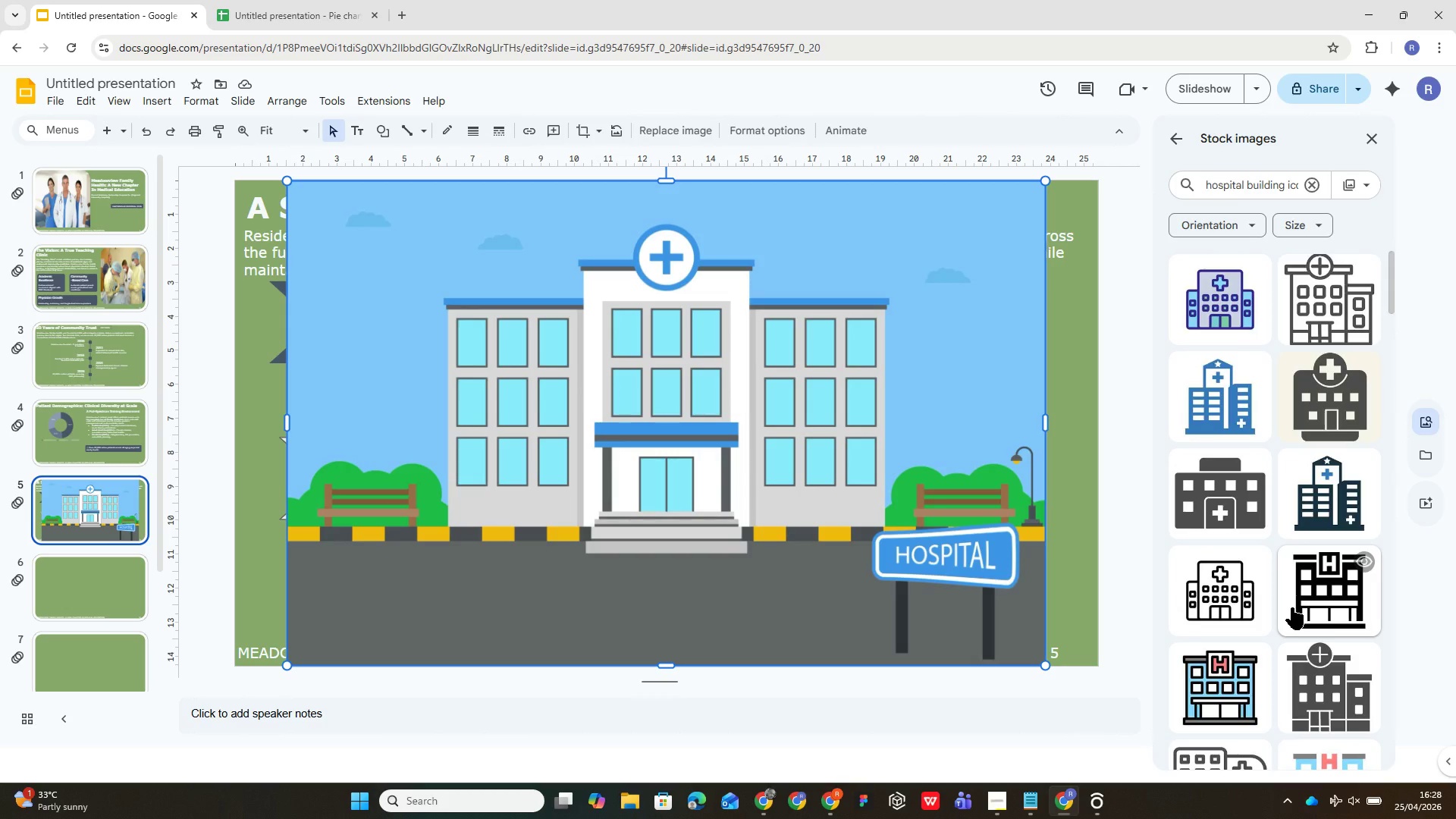 
scroll: coordinate [1264, 708], scroll_direction: up, amount: 13.0
 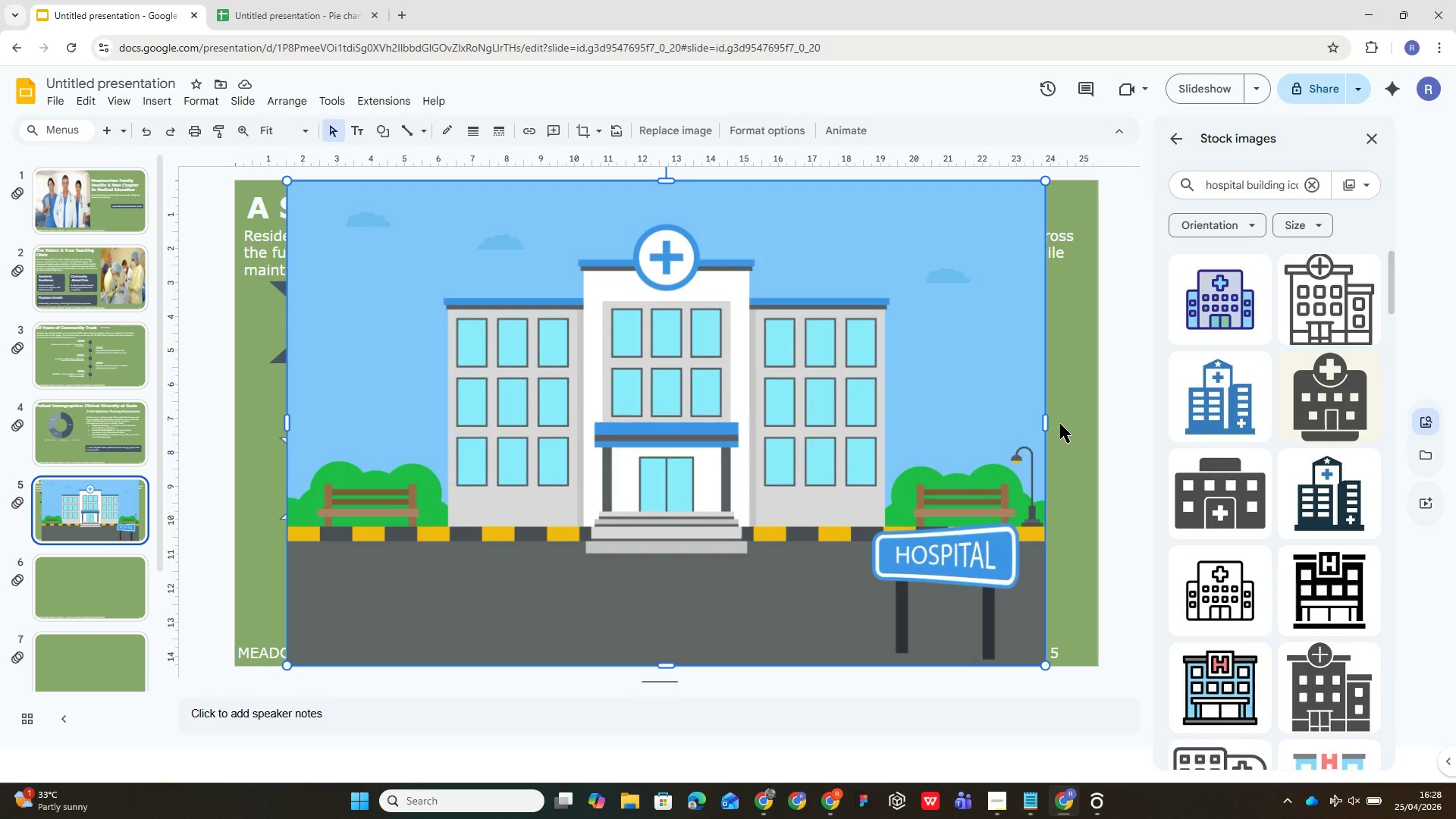 
scroll: coordinate [1060, 437], scroll_direction: down, amount: 9.0
 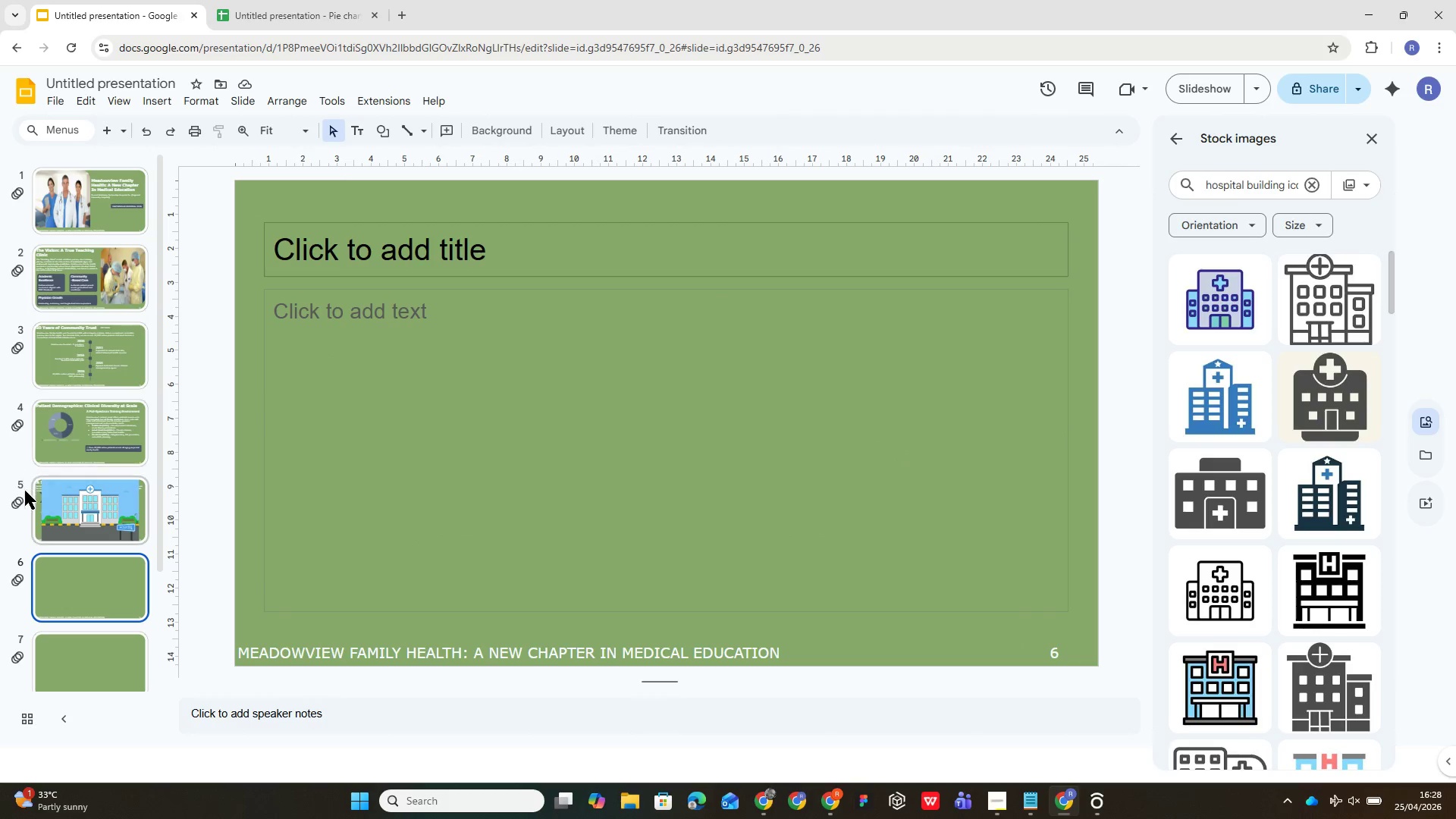 
left_click([87, 518])
 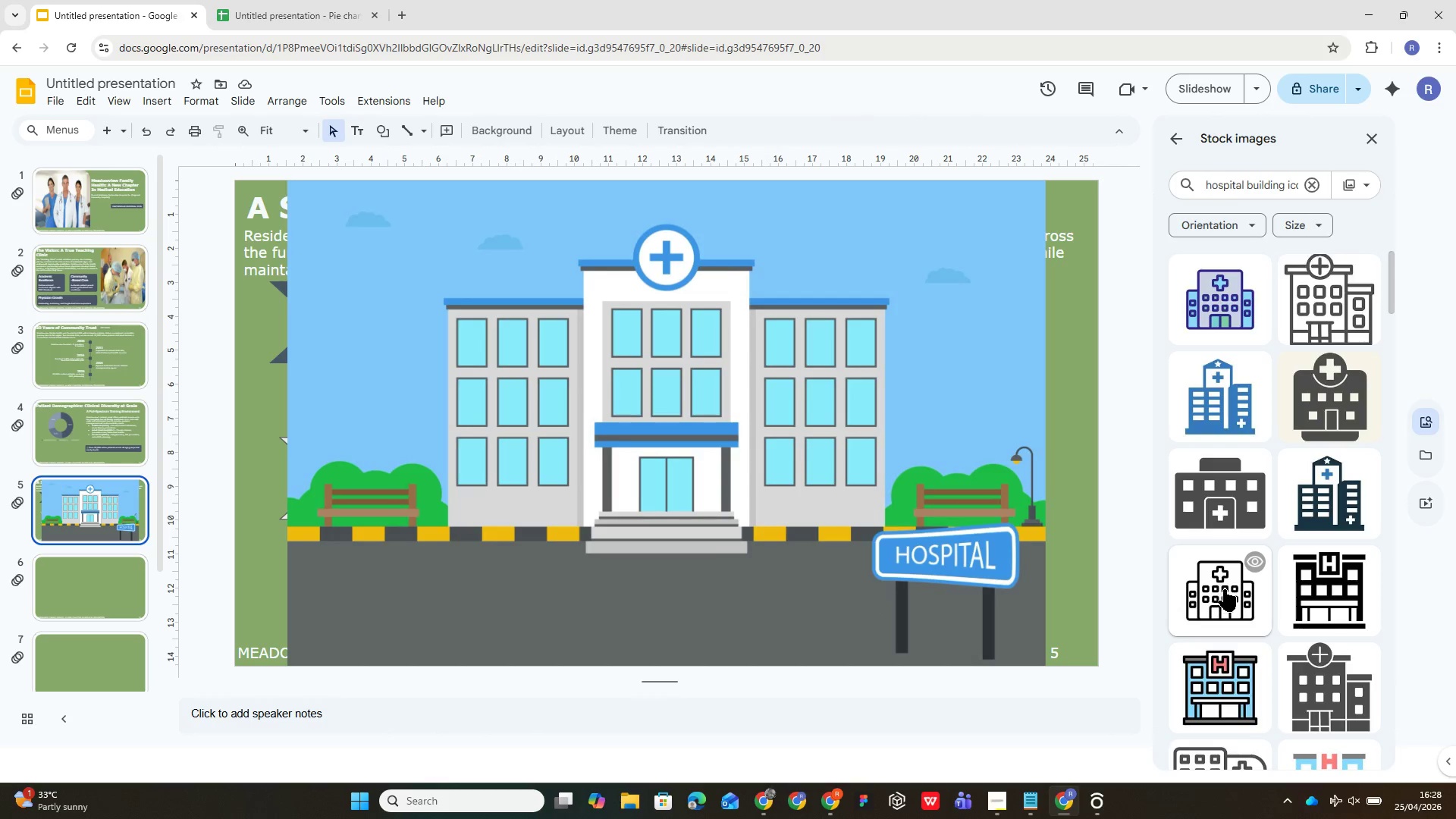 
scroll: coordinate [1219, 575], scroll_direction: up, amount: 18.0
 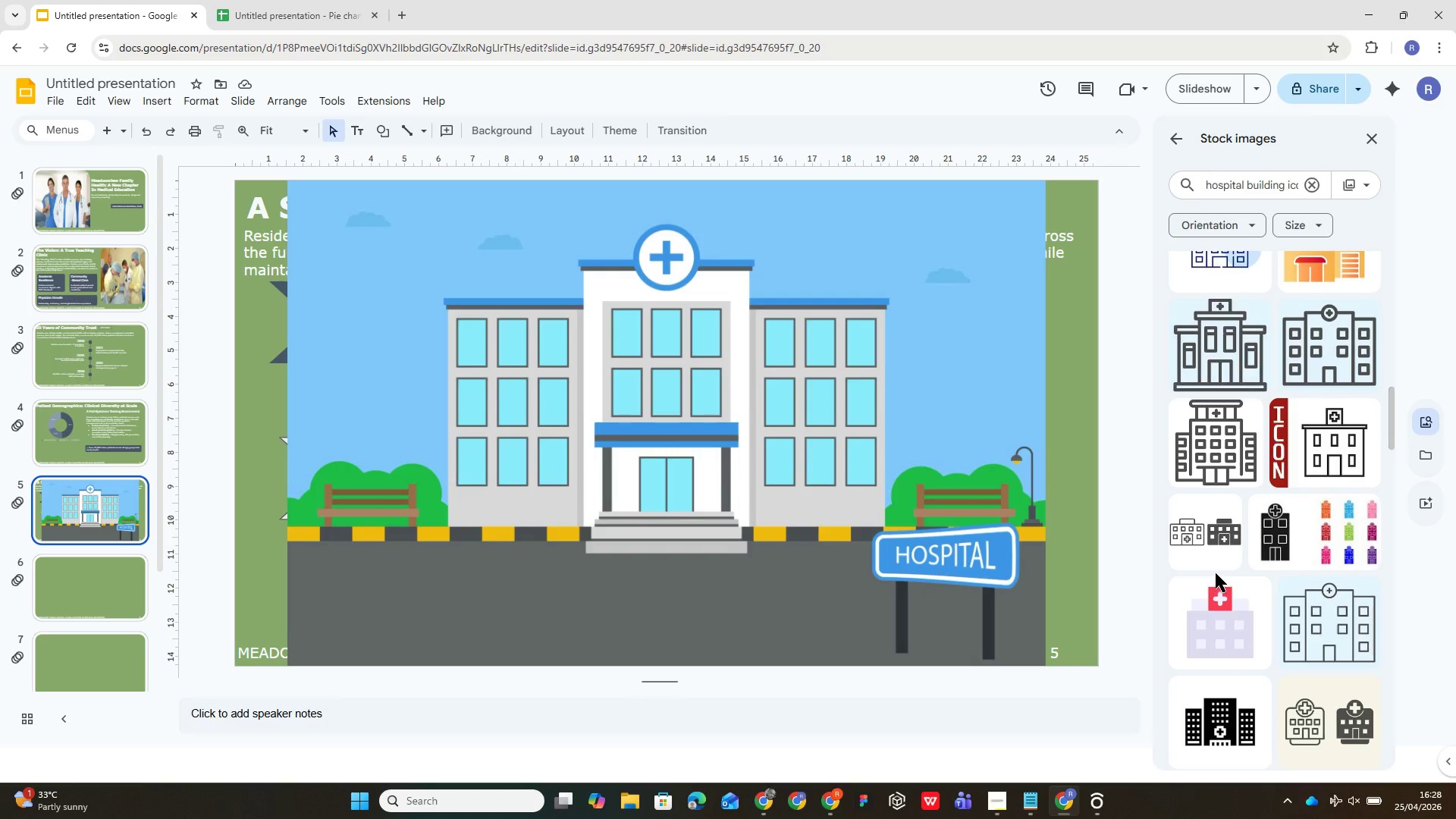 
scroll: coordinate [1214, 572], scroll_direction: down, amount: 18.0
 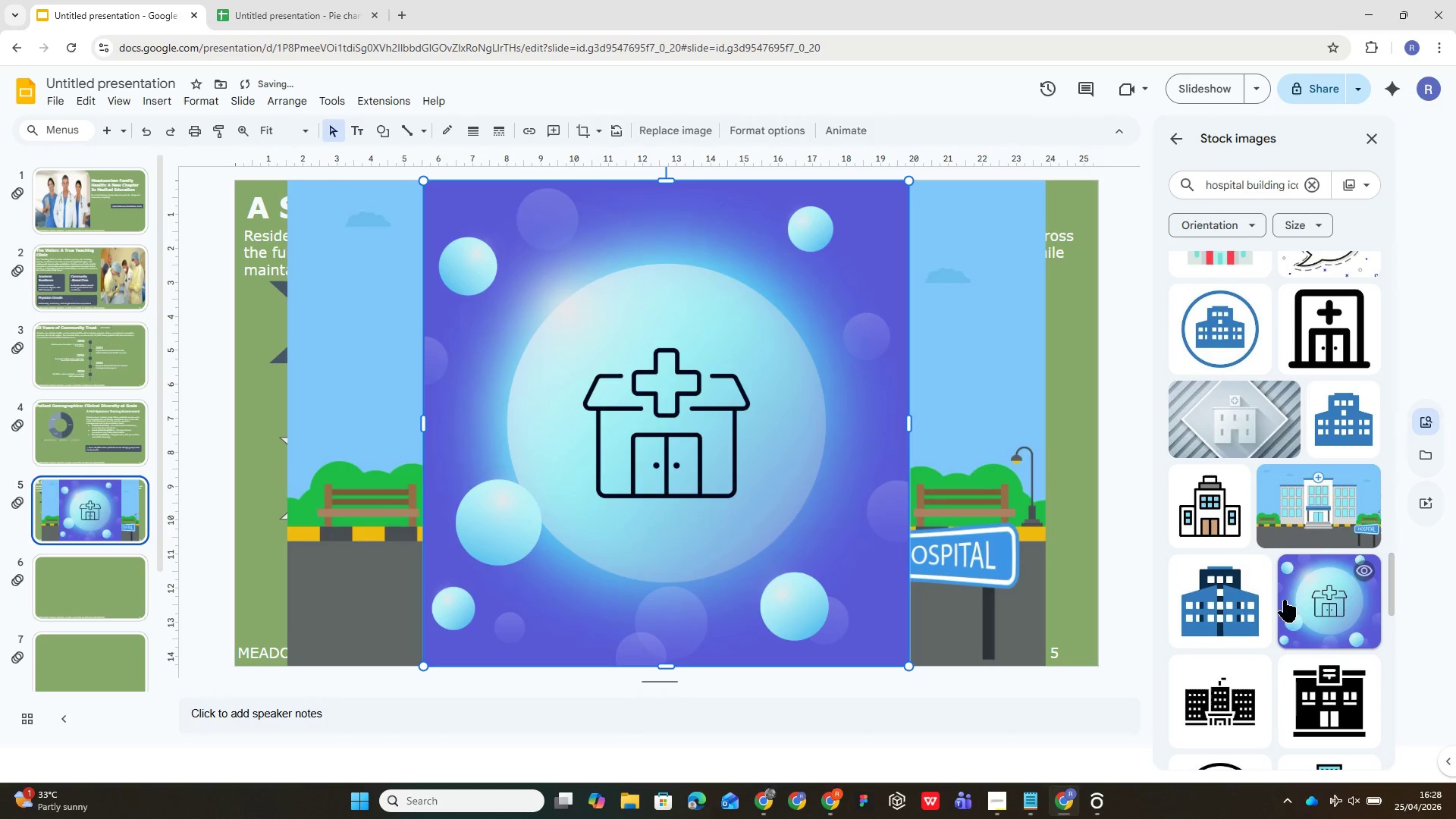 
scroll: coordinate [1294, 571], scroll_direction: up, amount: 32.0
 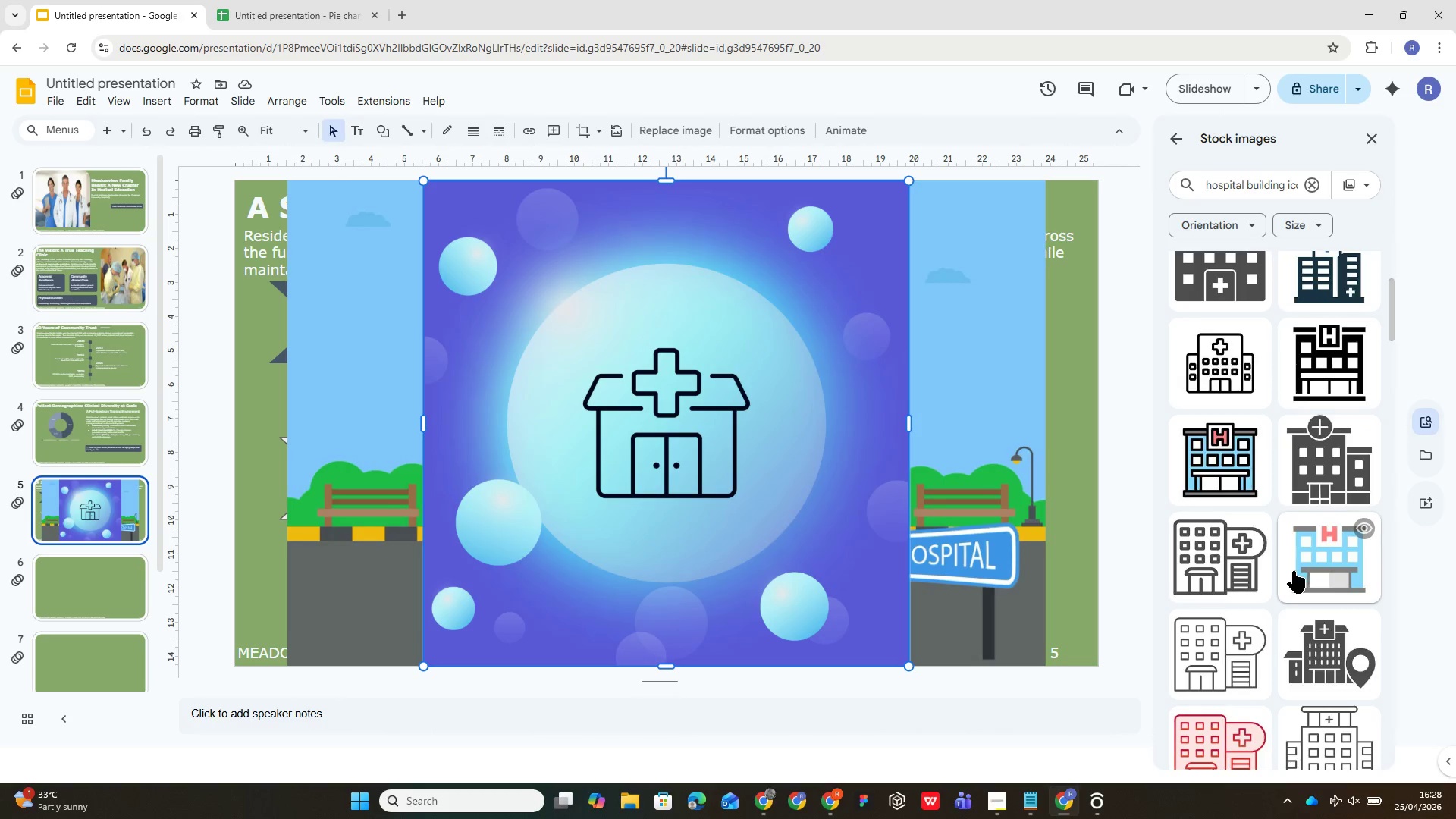 
scroll: coordinate [1263, 595], scroll_direction: down, amount: 41.0
 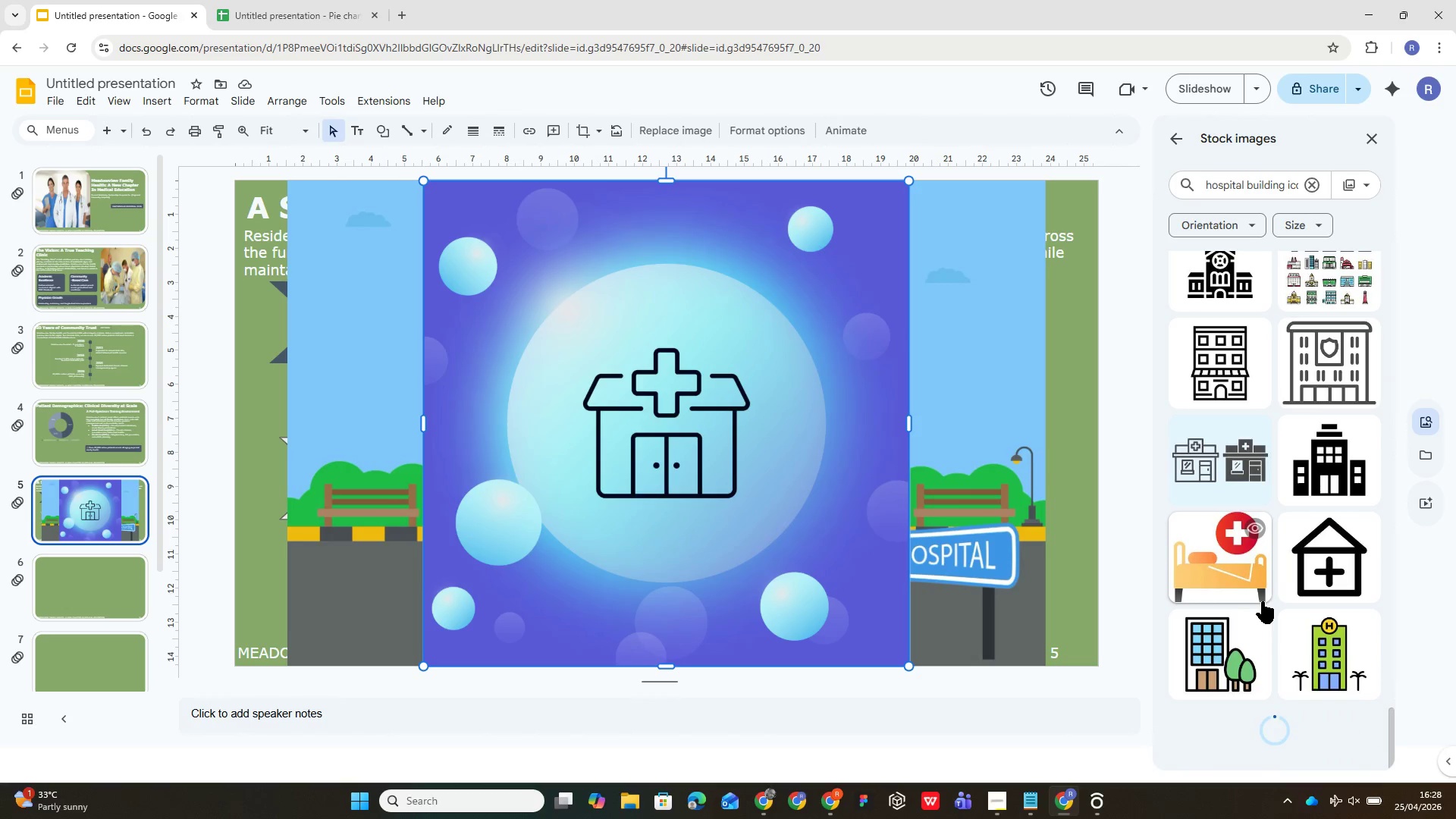 
scroll: coordinate [1261, 599], scroll_direction: down, amount: 5.0
 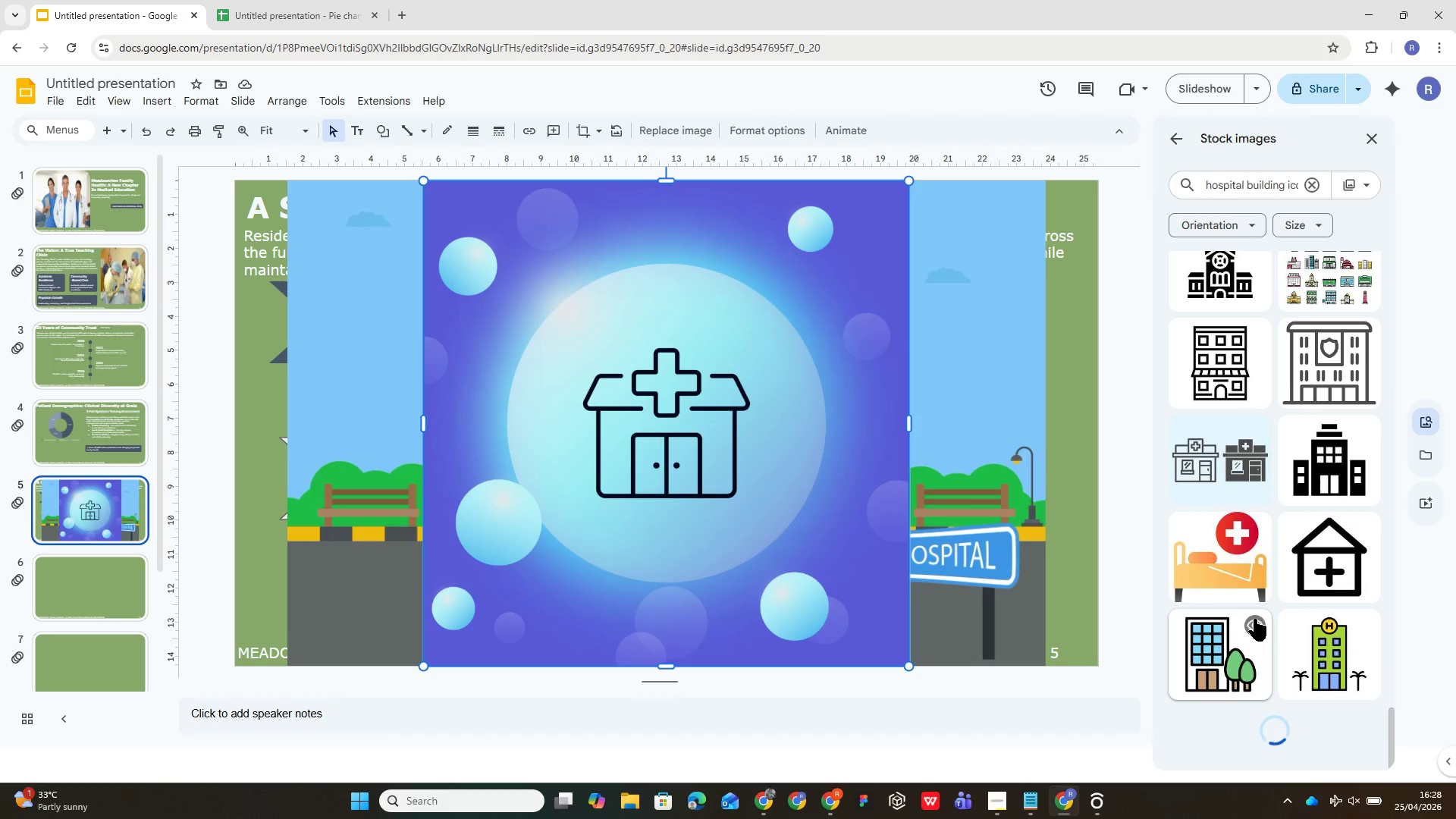 
scroll: coordinate [1256, 615], scroll_direction: up, amount: 18.0
 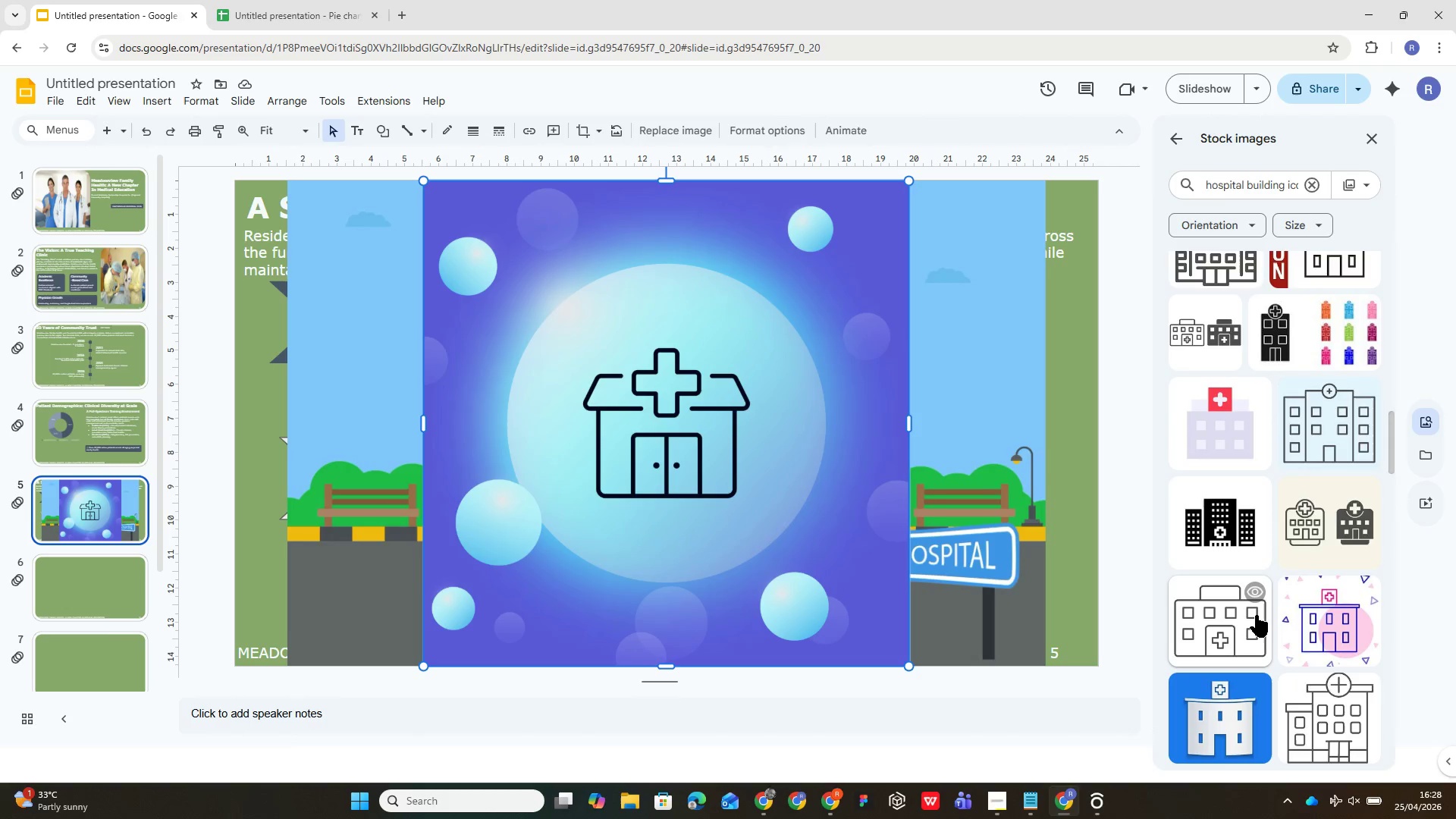 
scroll: coordinate [1256, 615], scroll_direction: down, amount: 16.0
 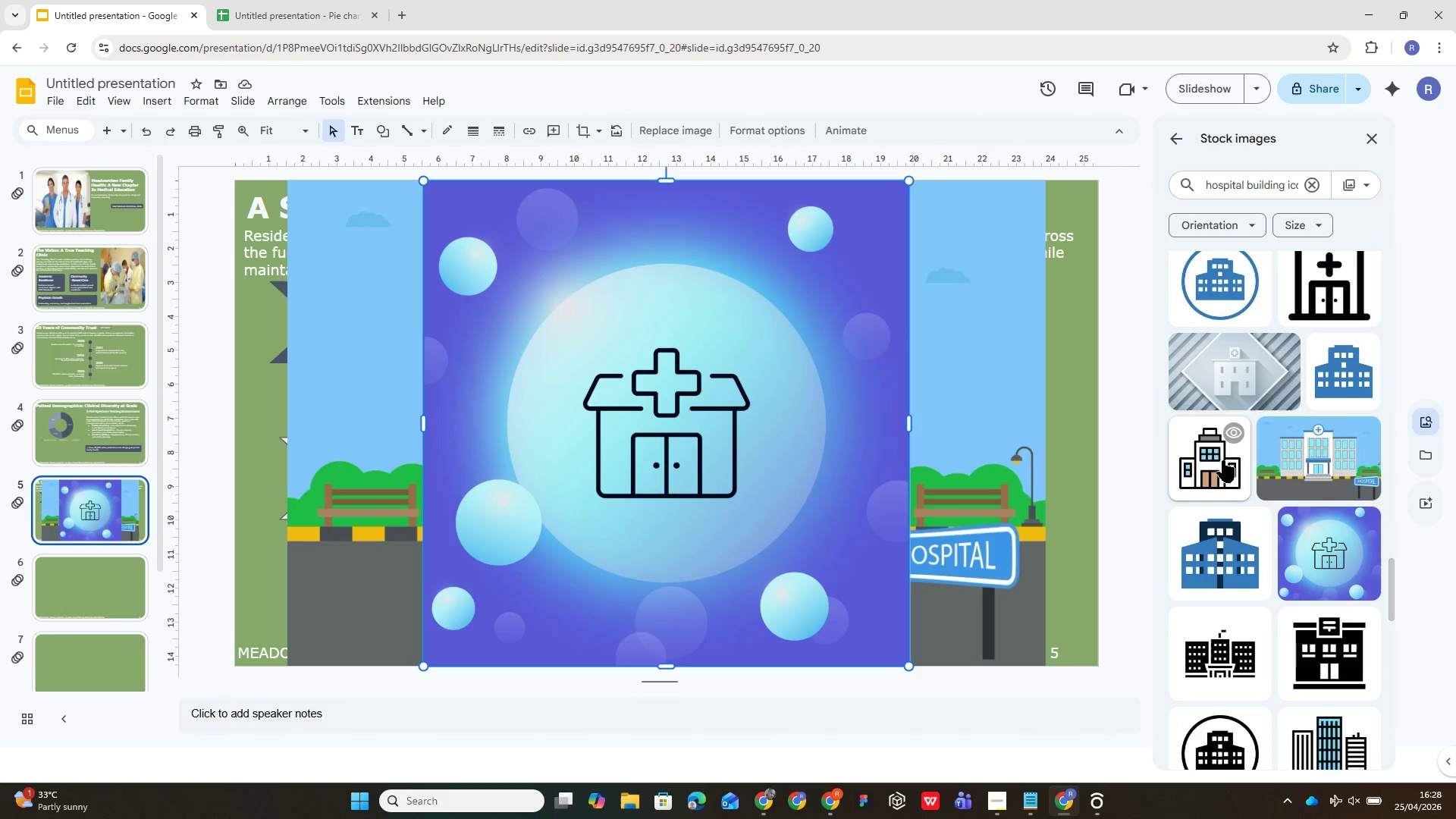 
left_click([1232, 385])
 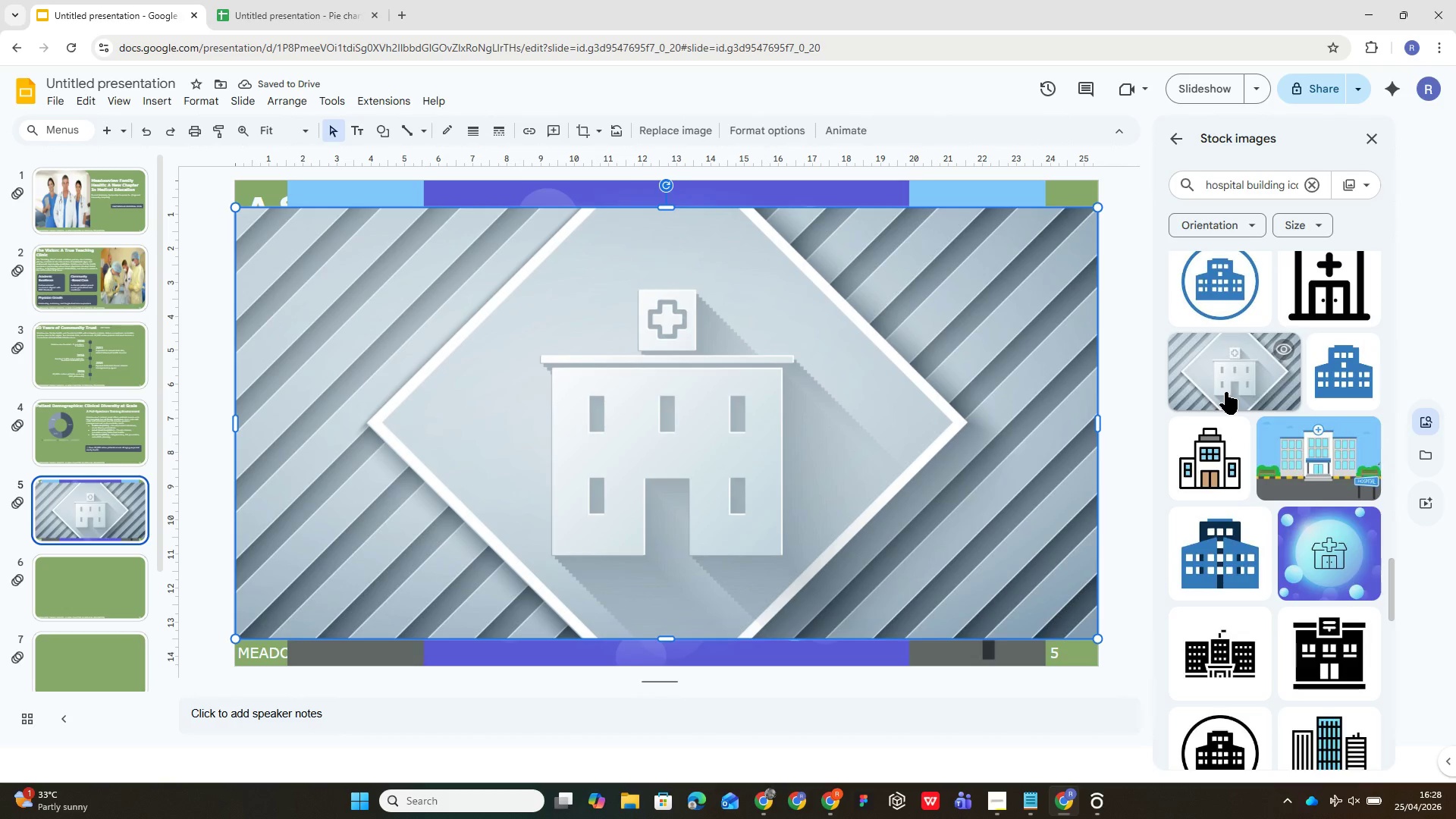 
scroll: coordinate [1288, 405], scroll_direction: down, amount: 65.0
 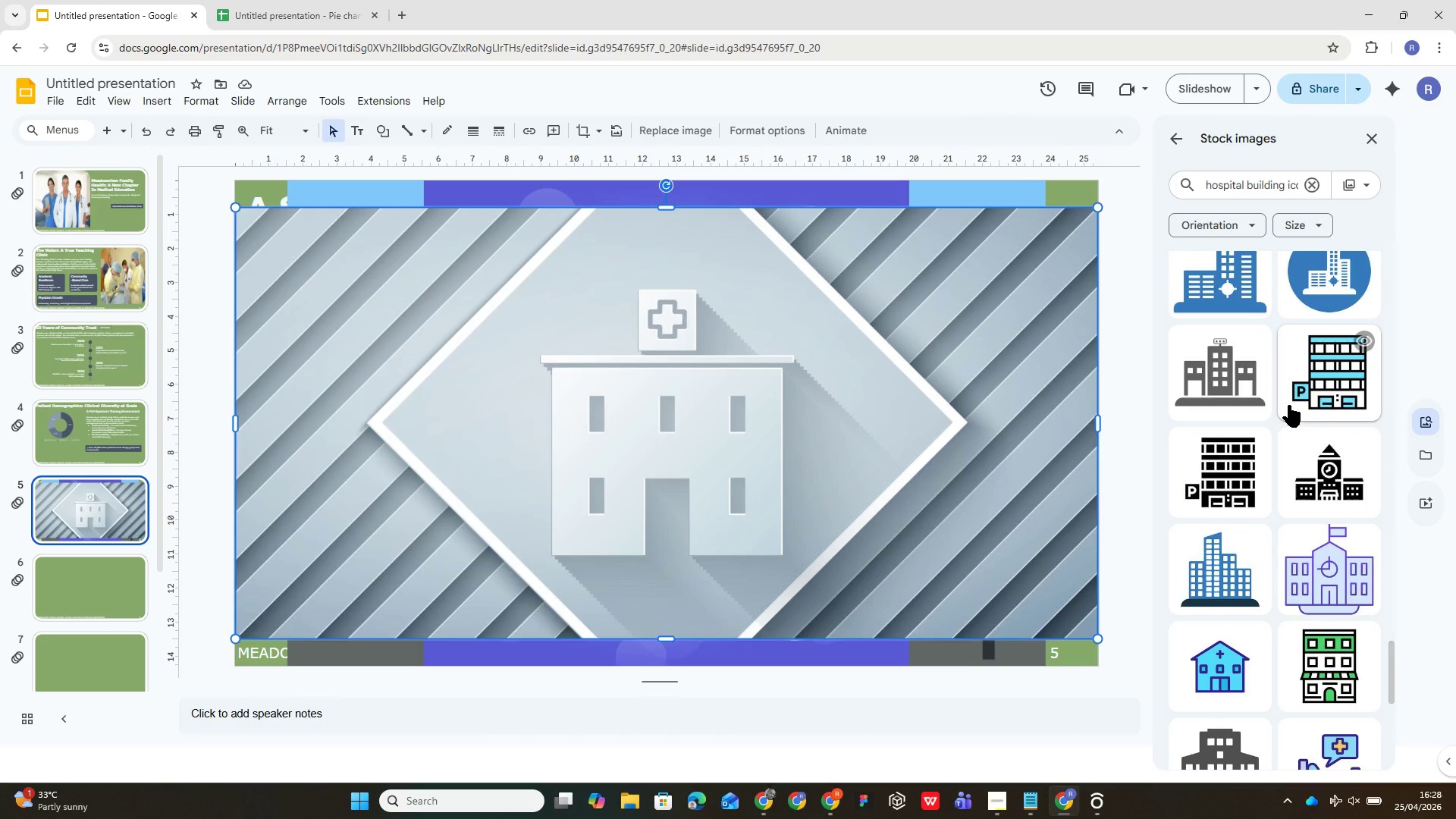 
scroll: coordinate [1288, 405], scroll_direction: up, amount: 9.0
 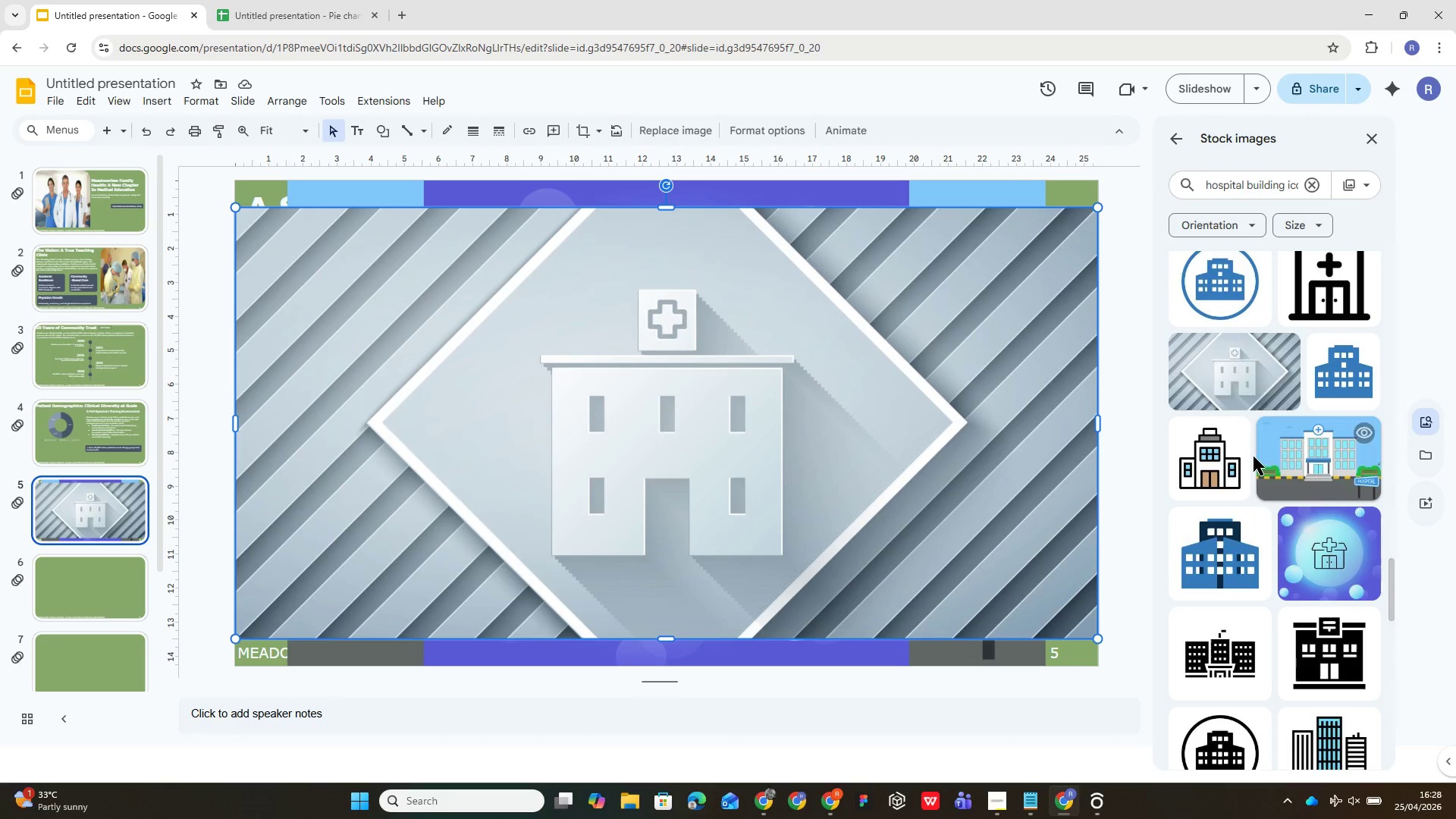 
mouse_move([1205, 403])
 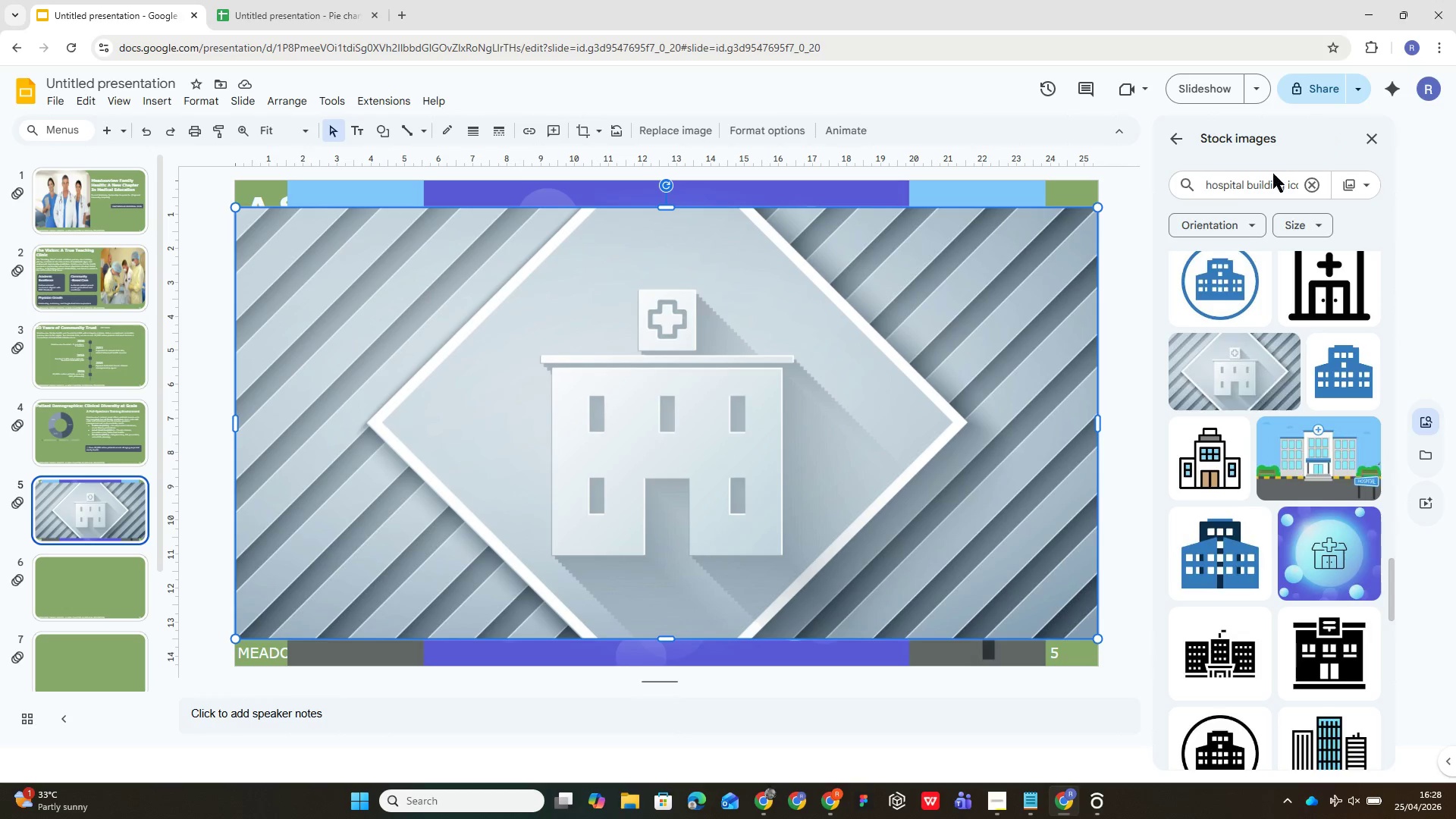 
scroll: coordinate [1254, 325], scroll_direction: down, amount: 48.0
 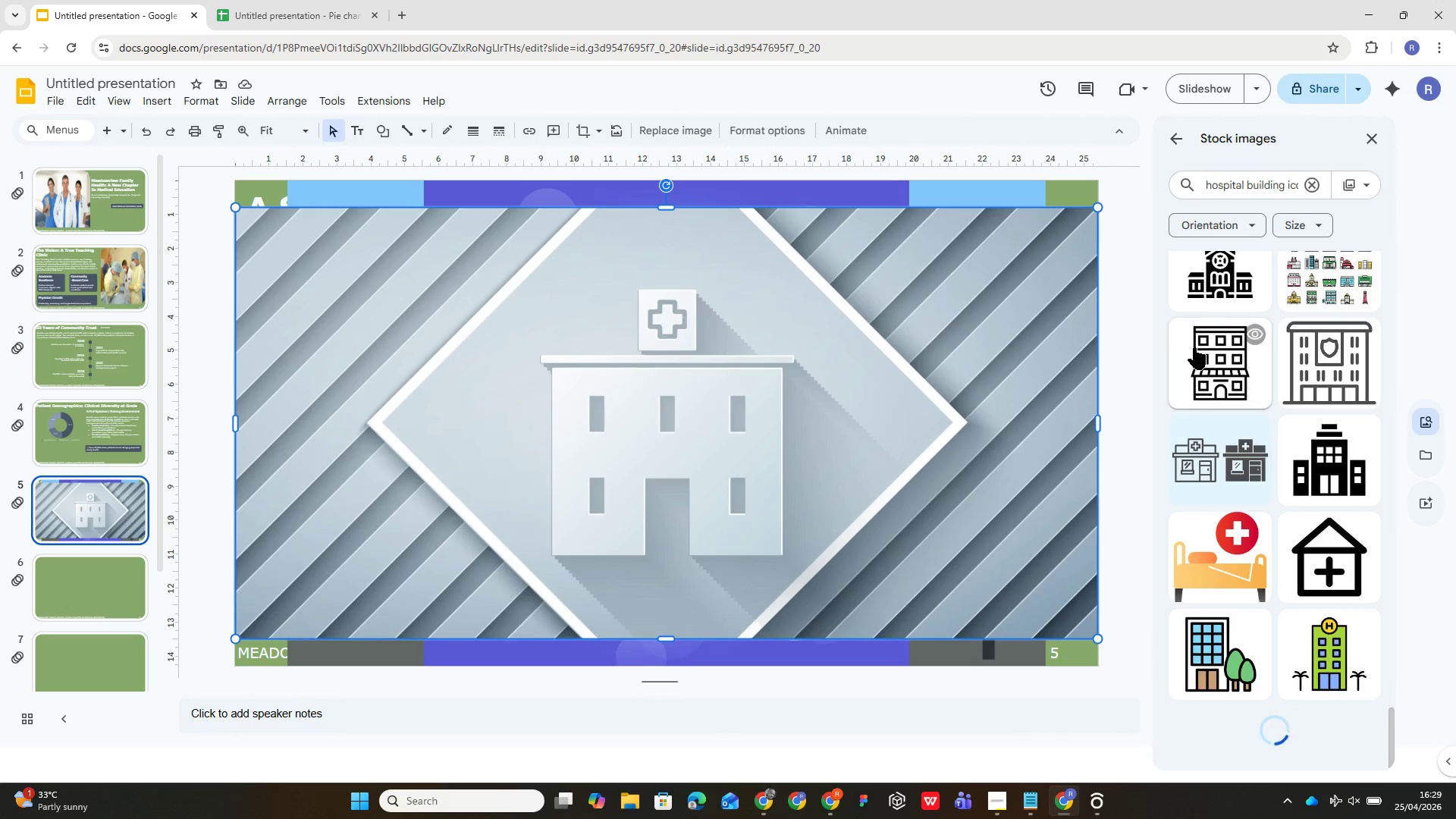 
scroll: coordinate [1293, 427], scroll_direction: up, amount: 68.0
 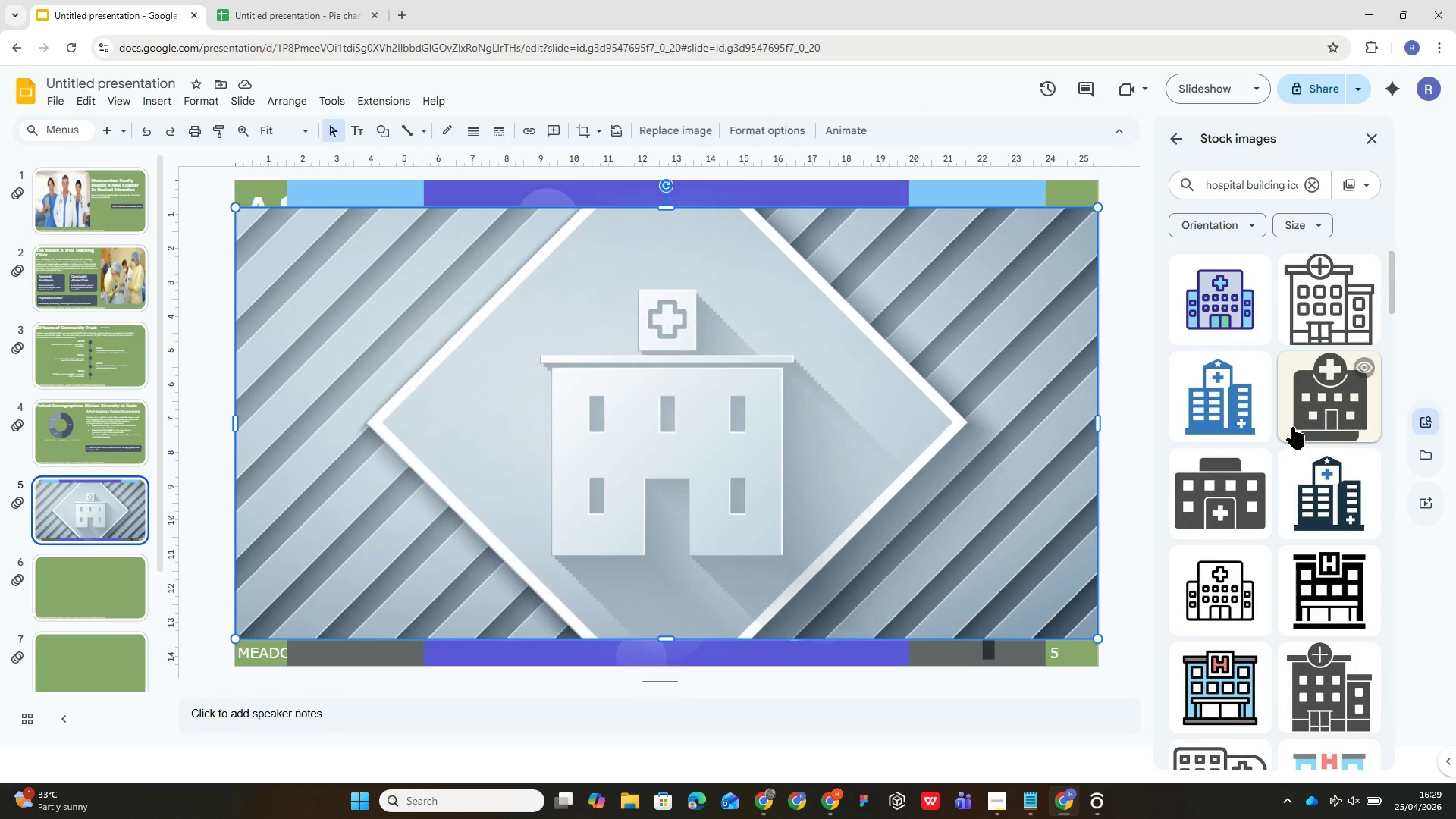 
scroll: coordinate [1298, 415], scroll_direction: down, amount: 96.0
 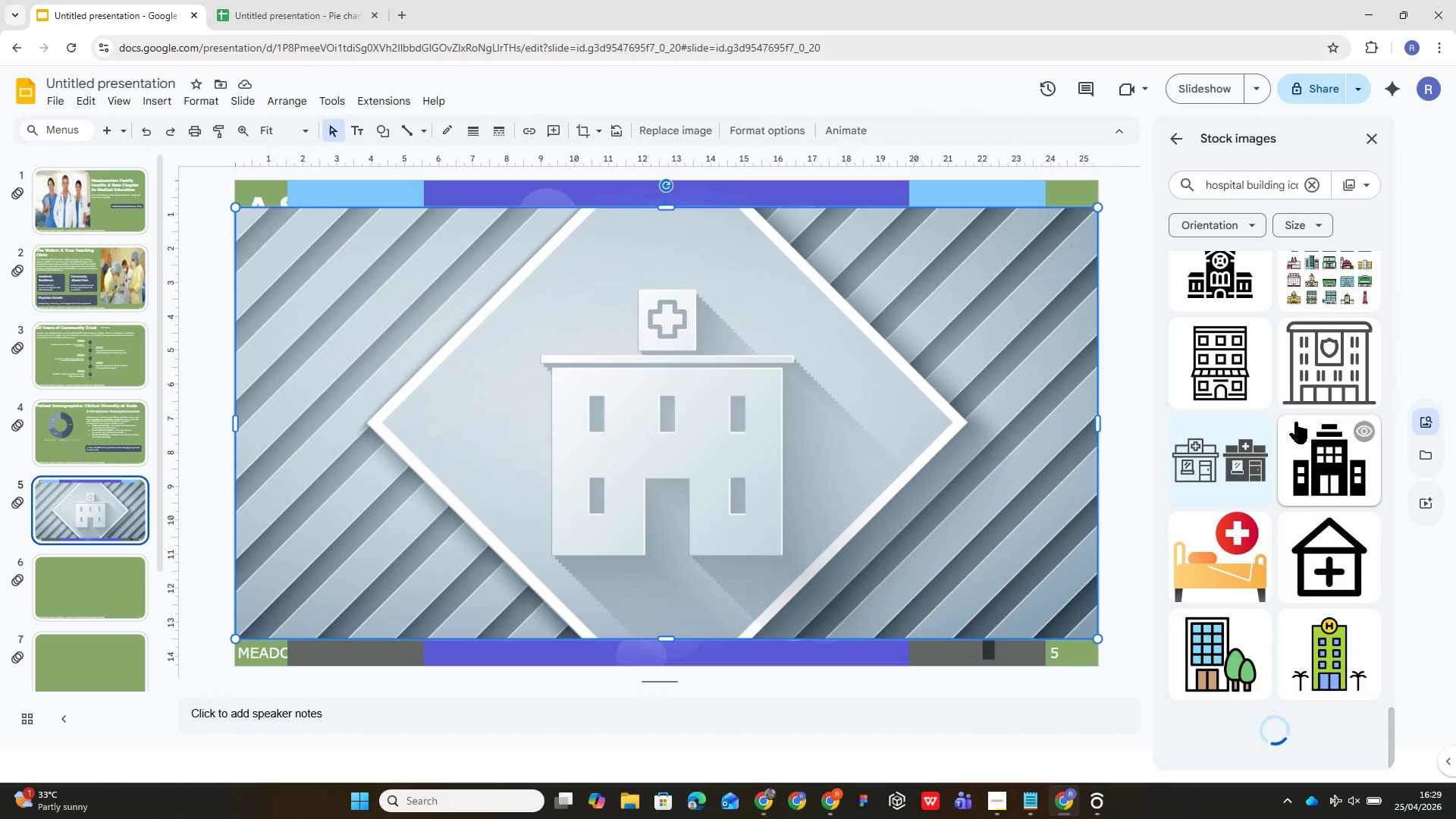 
wait(13.61)
 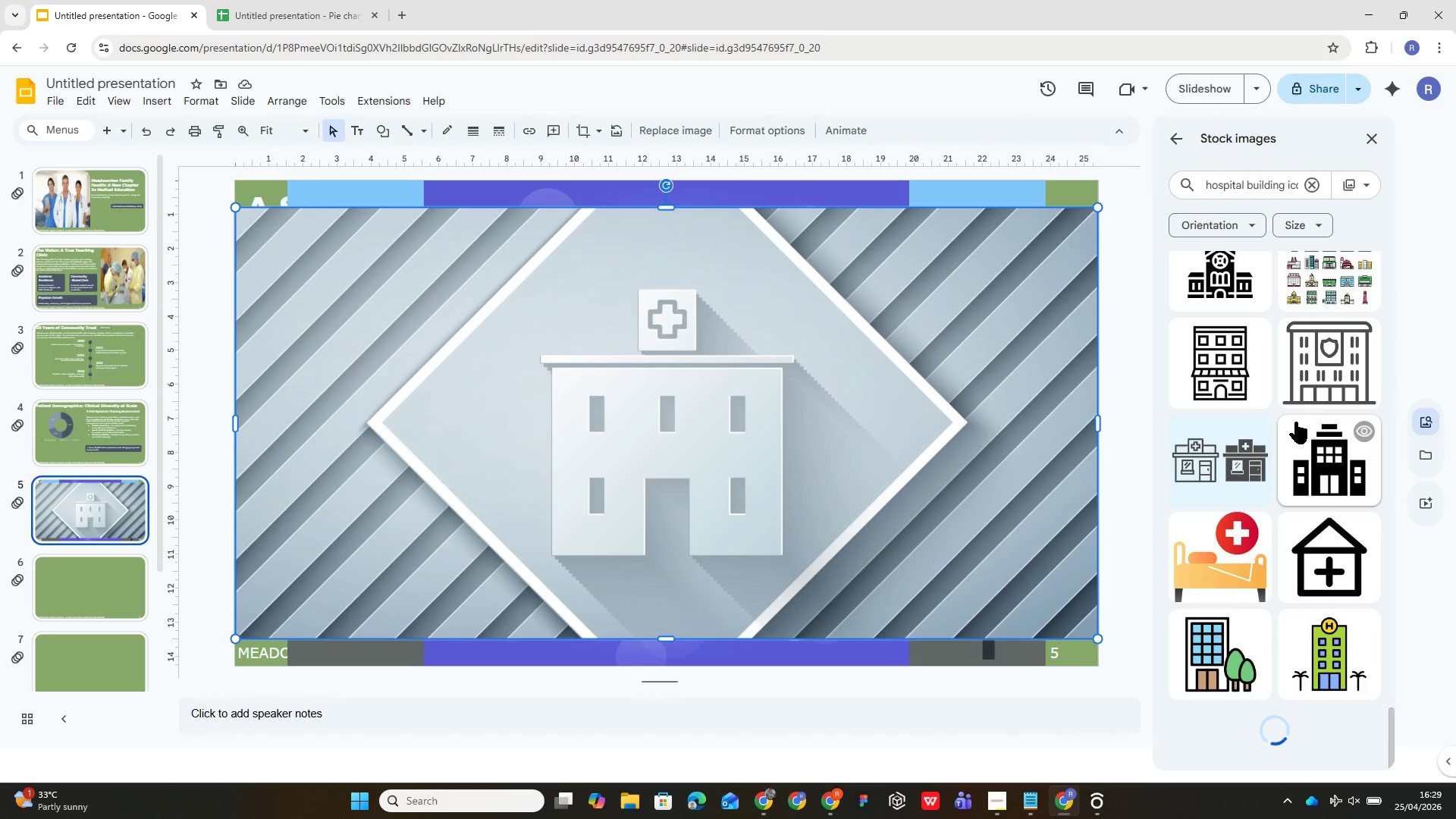 
scroll: coordinate [1228, 561], scroll_direction: up, amount: 32.0
 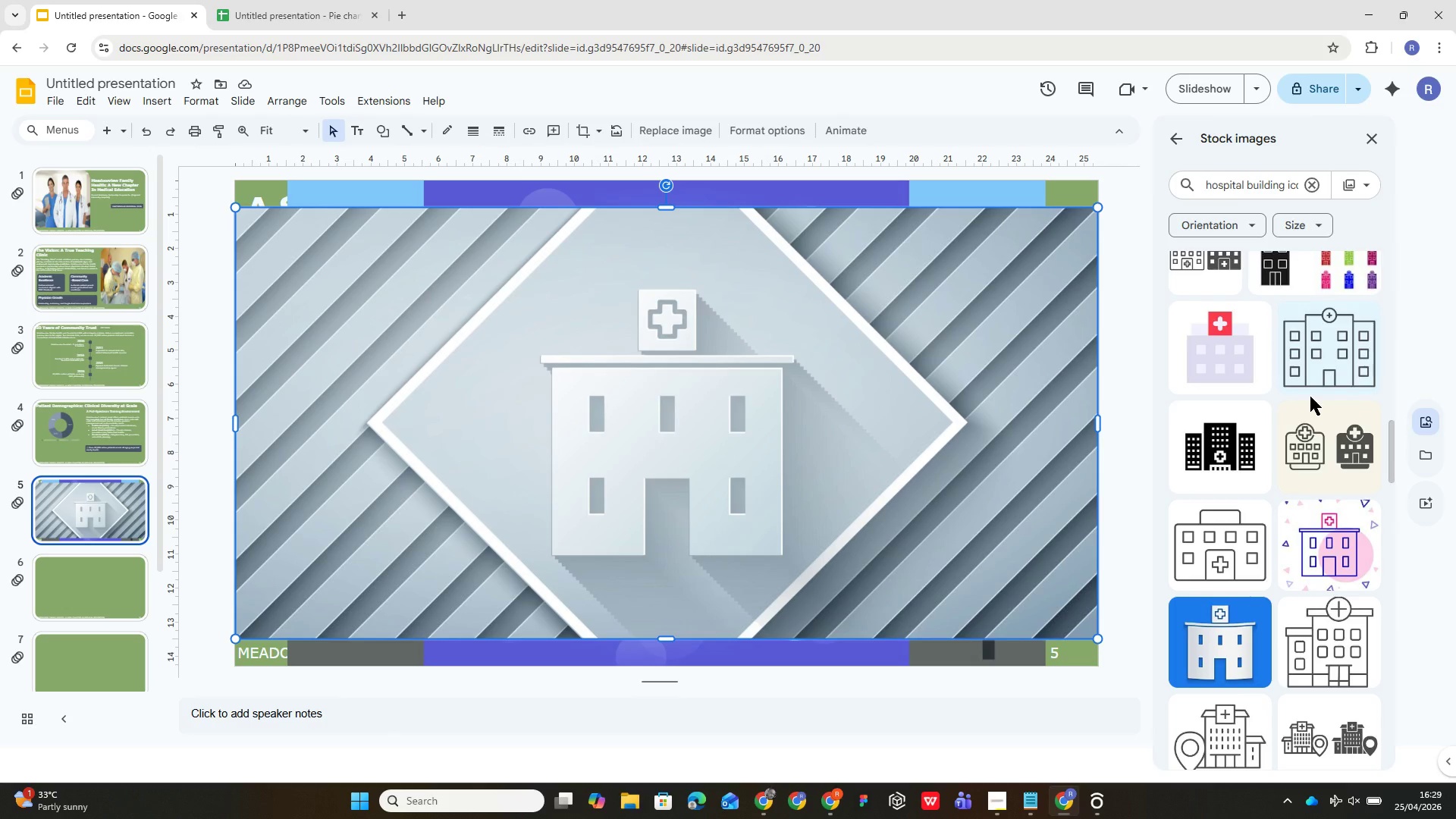 
wait(24.42)
 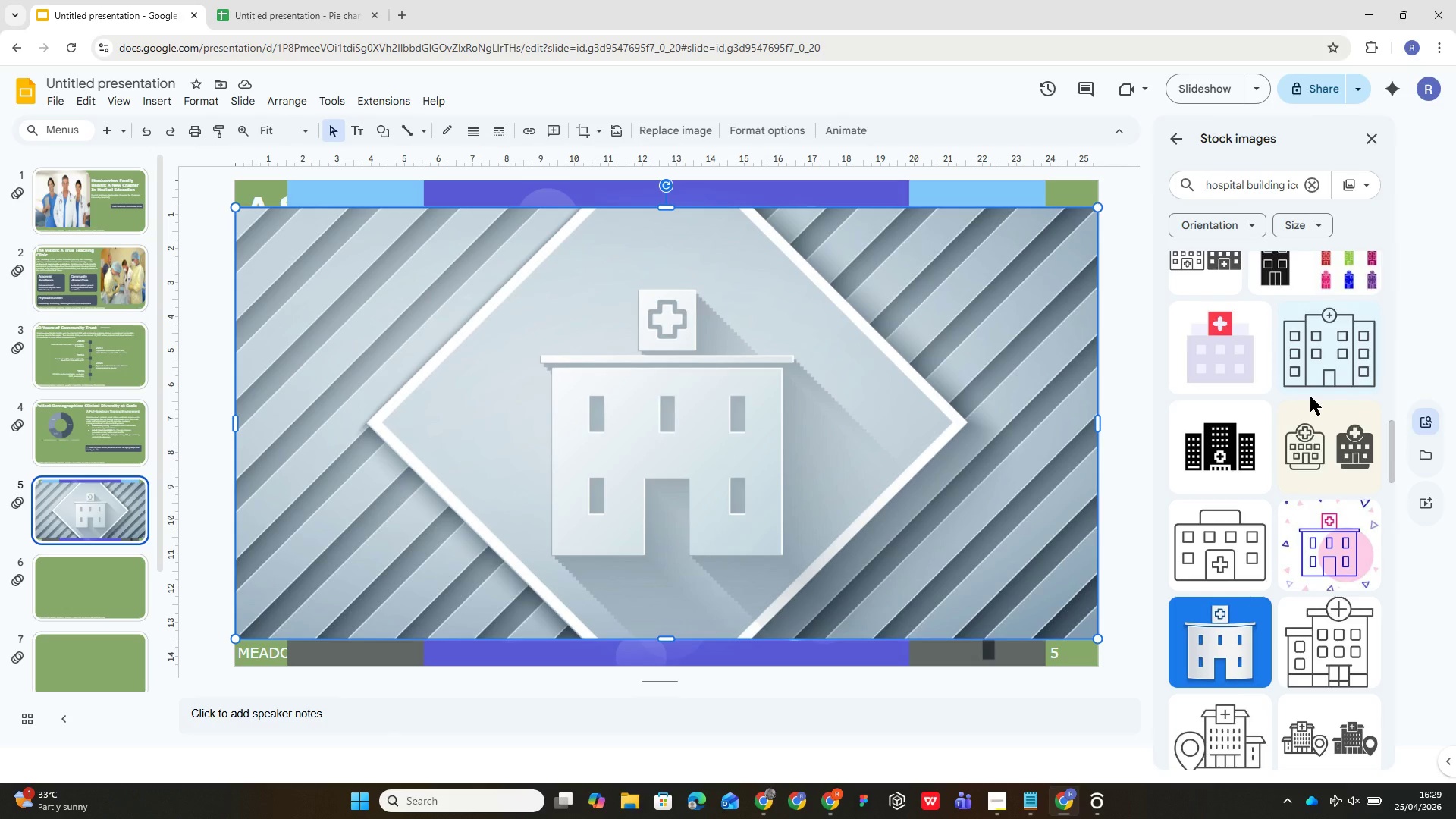 
scroll: coordinate [1269, 322], scroll_direction: down, amount: 85.0
 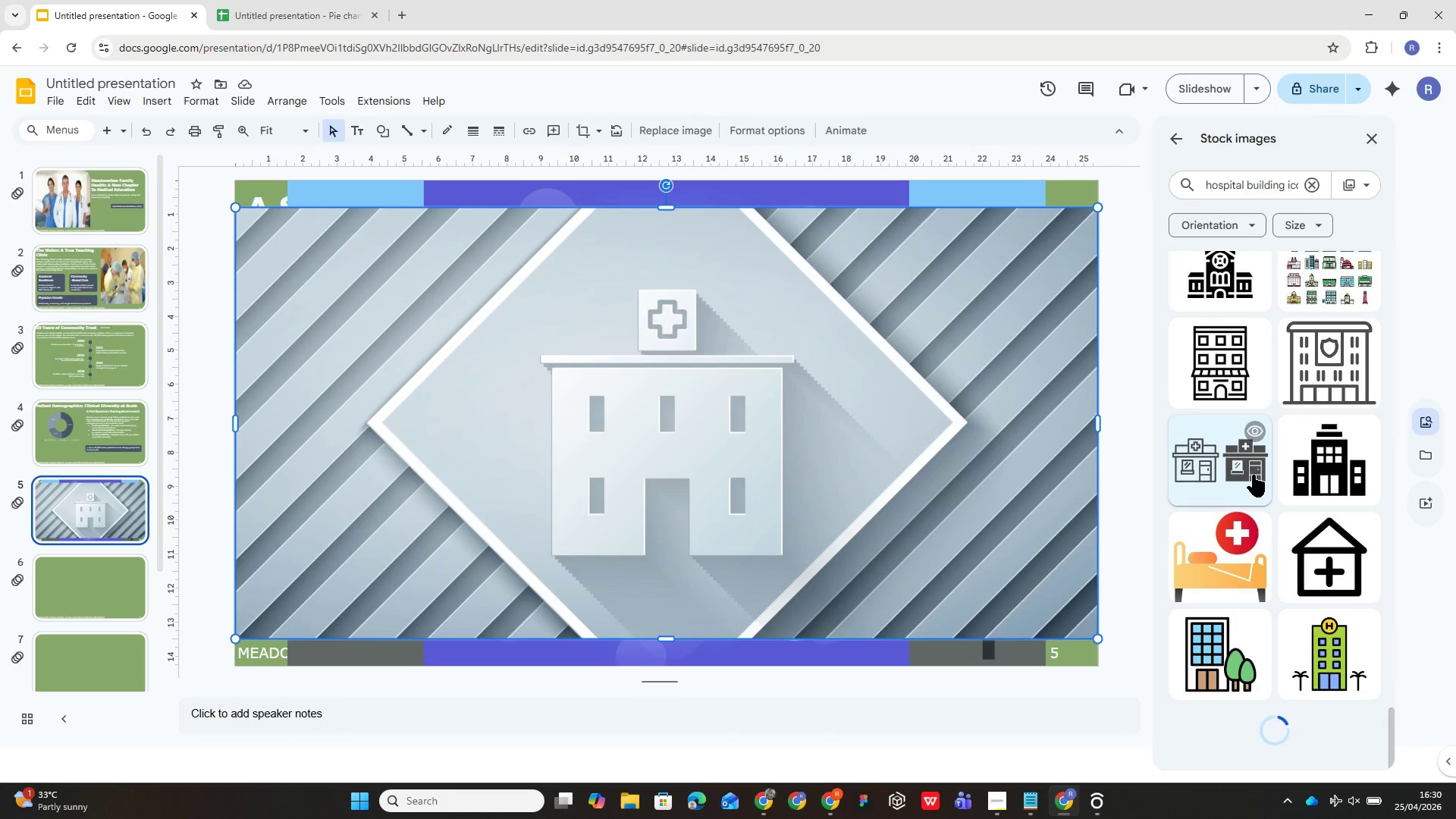 
left_click_drag(start_coordinate=[1245, 469], to_coordinate=[1191, 461])
 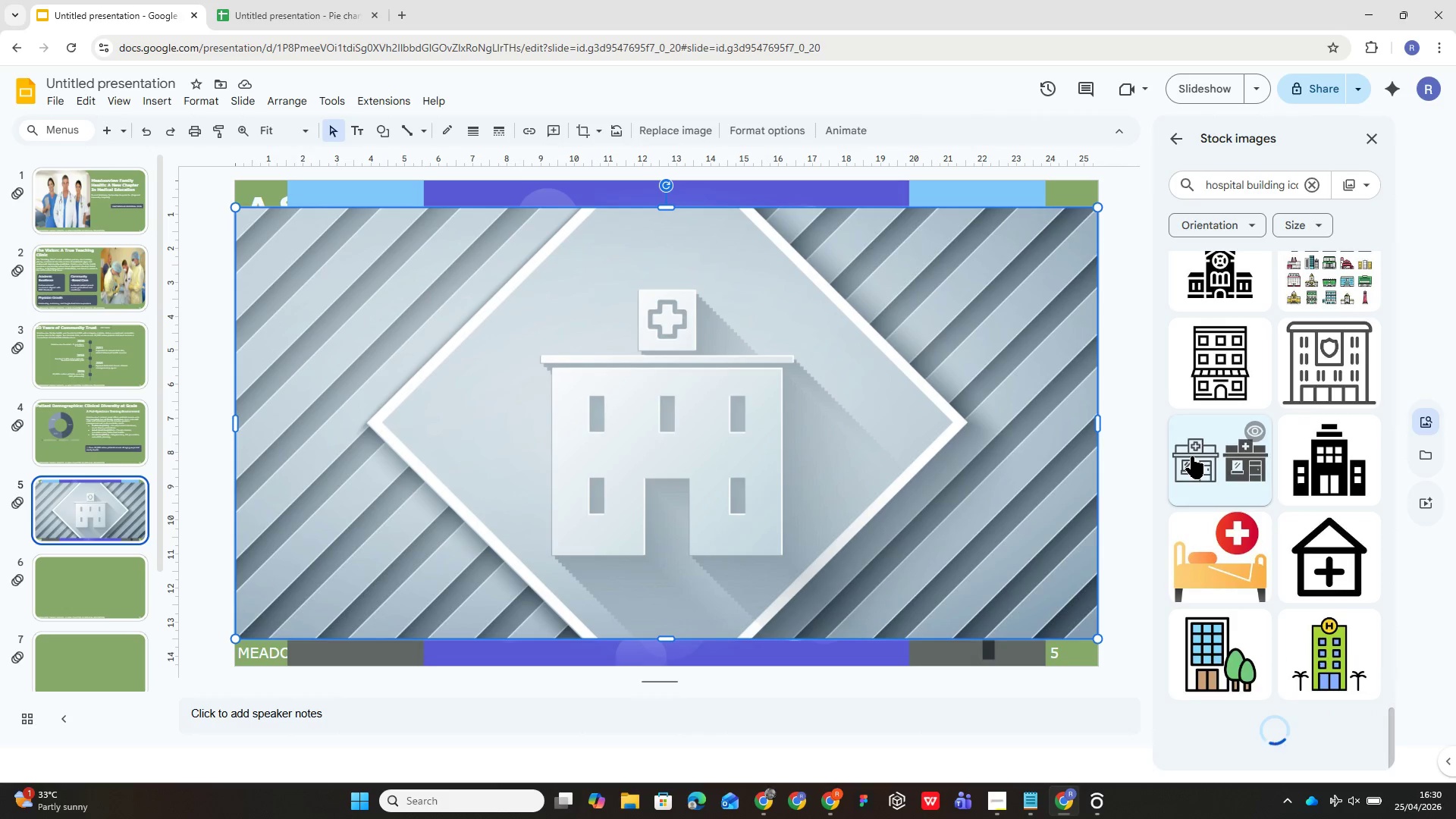 
left_click_drag(start_coordinate=[1191, 457], to_coordinate=[1188, 457])
 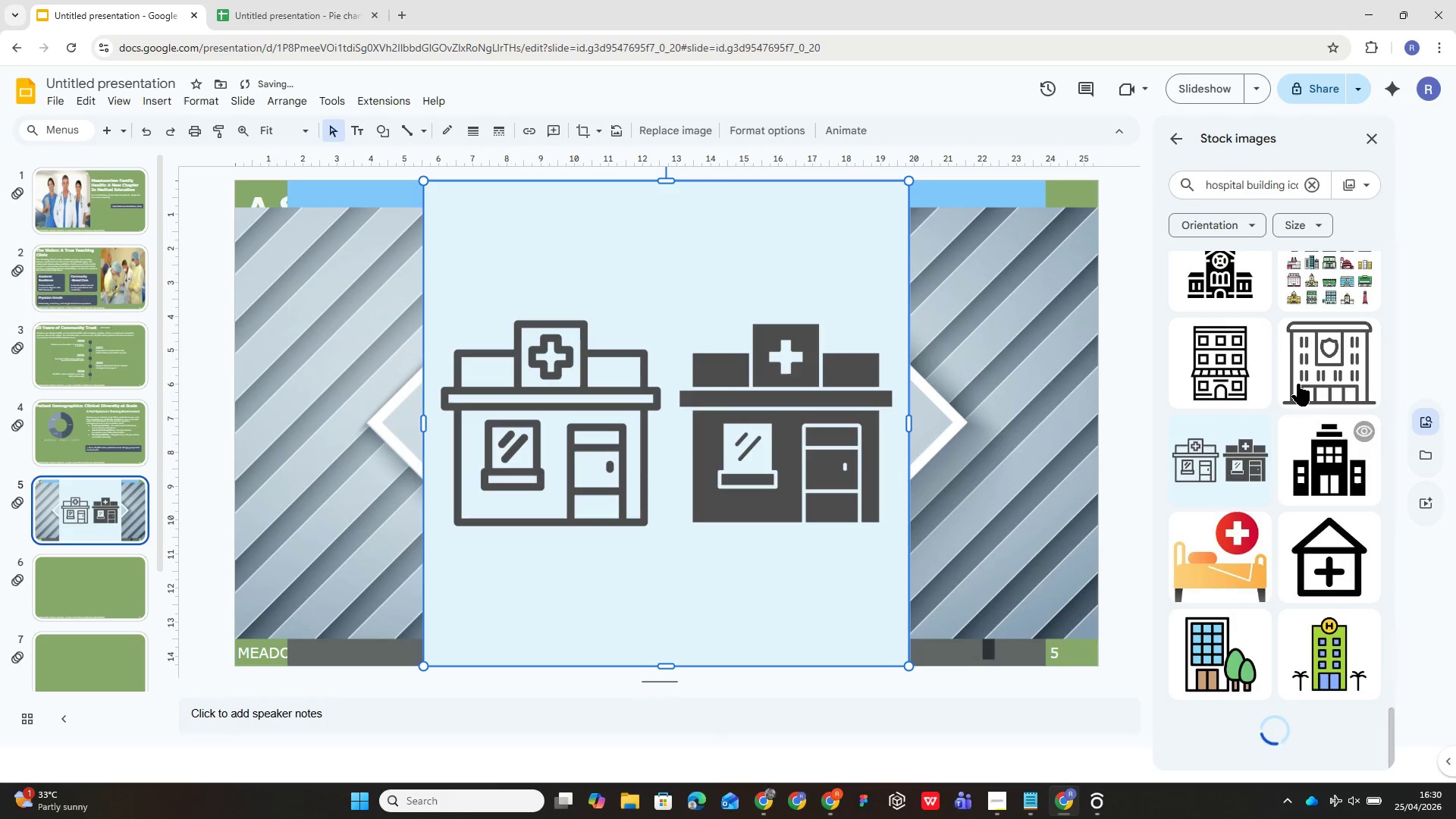 
scroll: coordinate [1274, 466], scroll_direction: up, amount: 6.0
 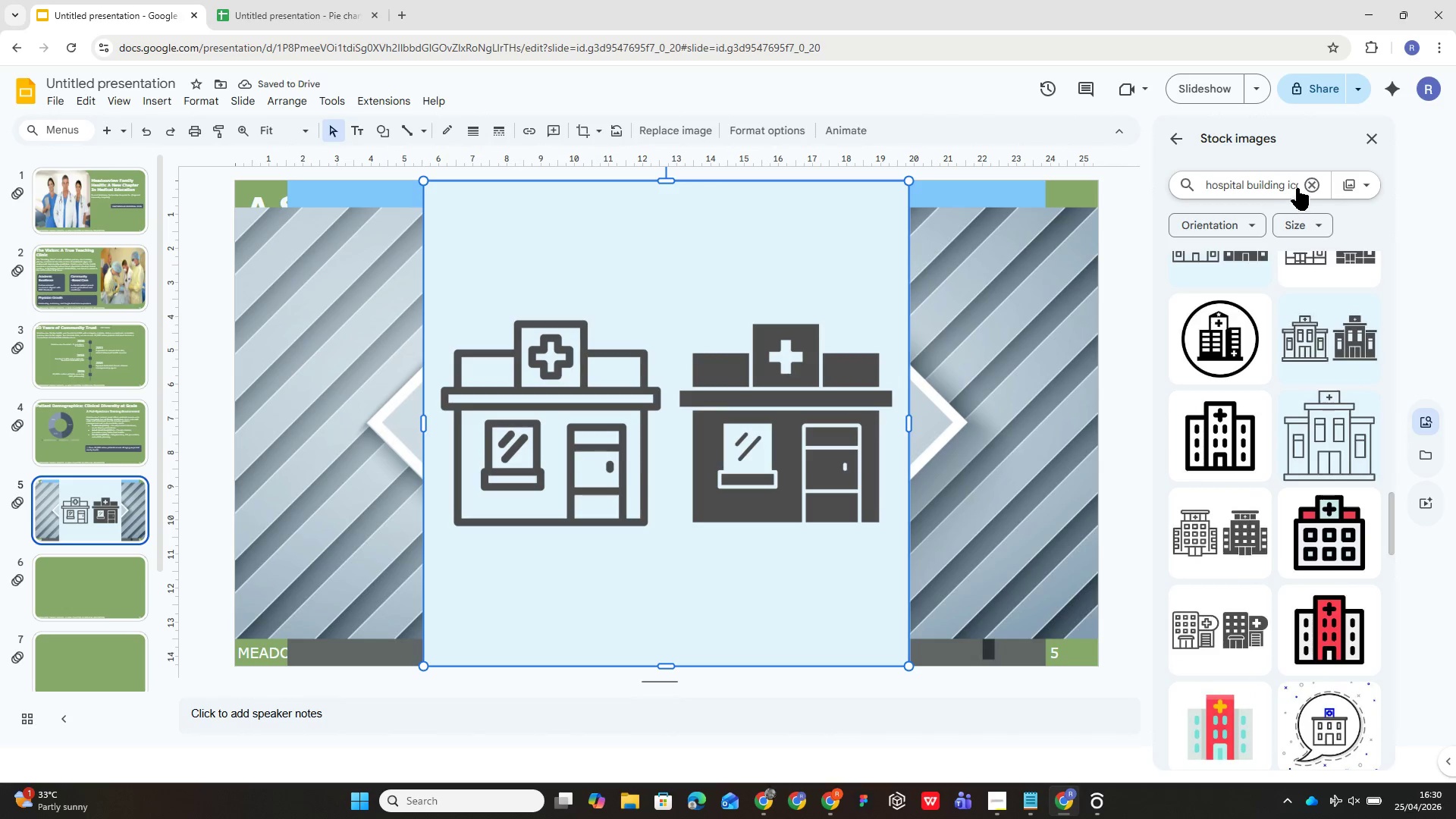 
left_click([1298, 187])
 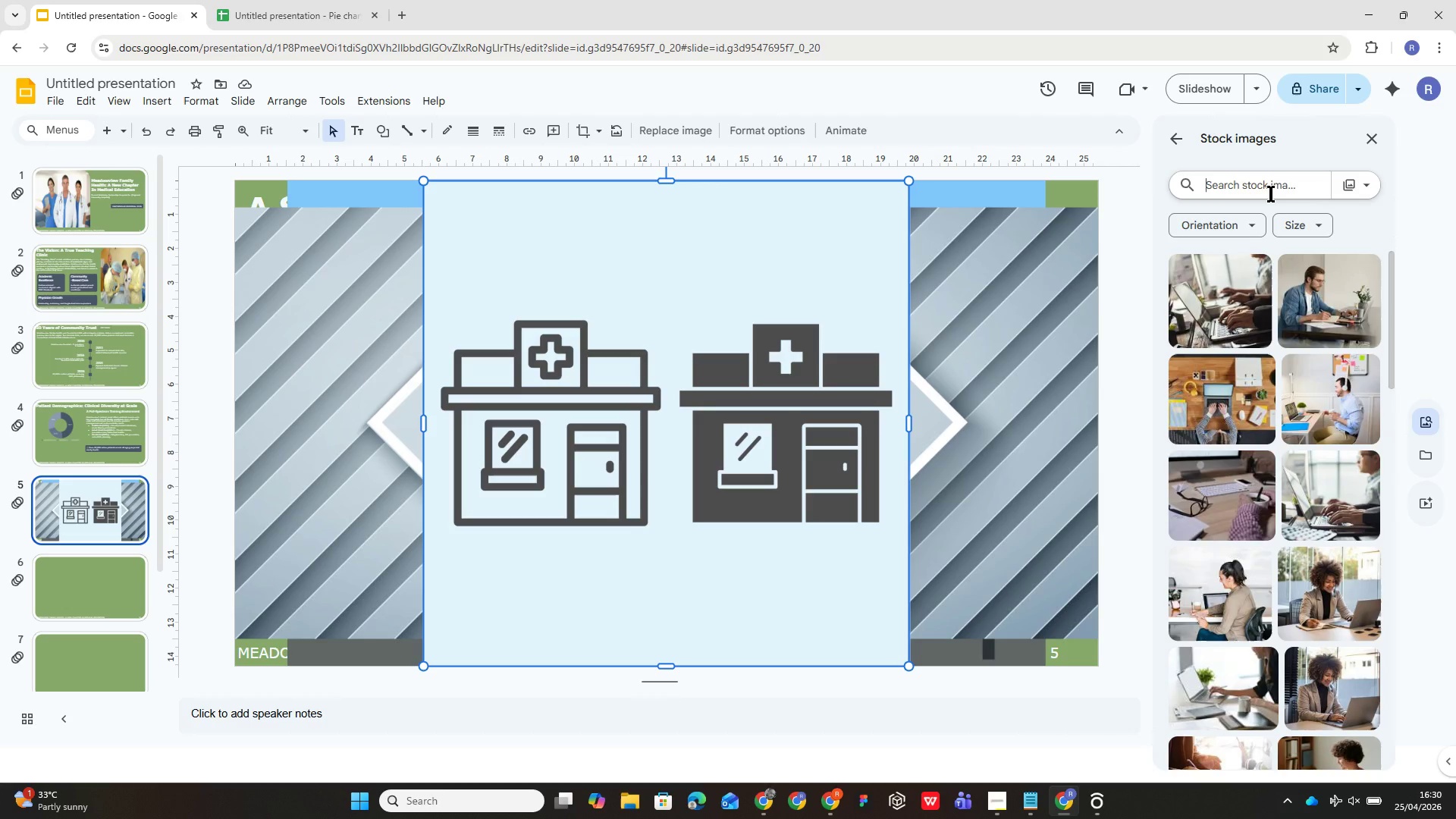 
type(hospital)
 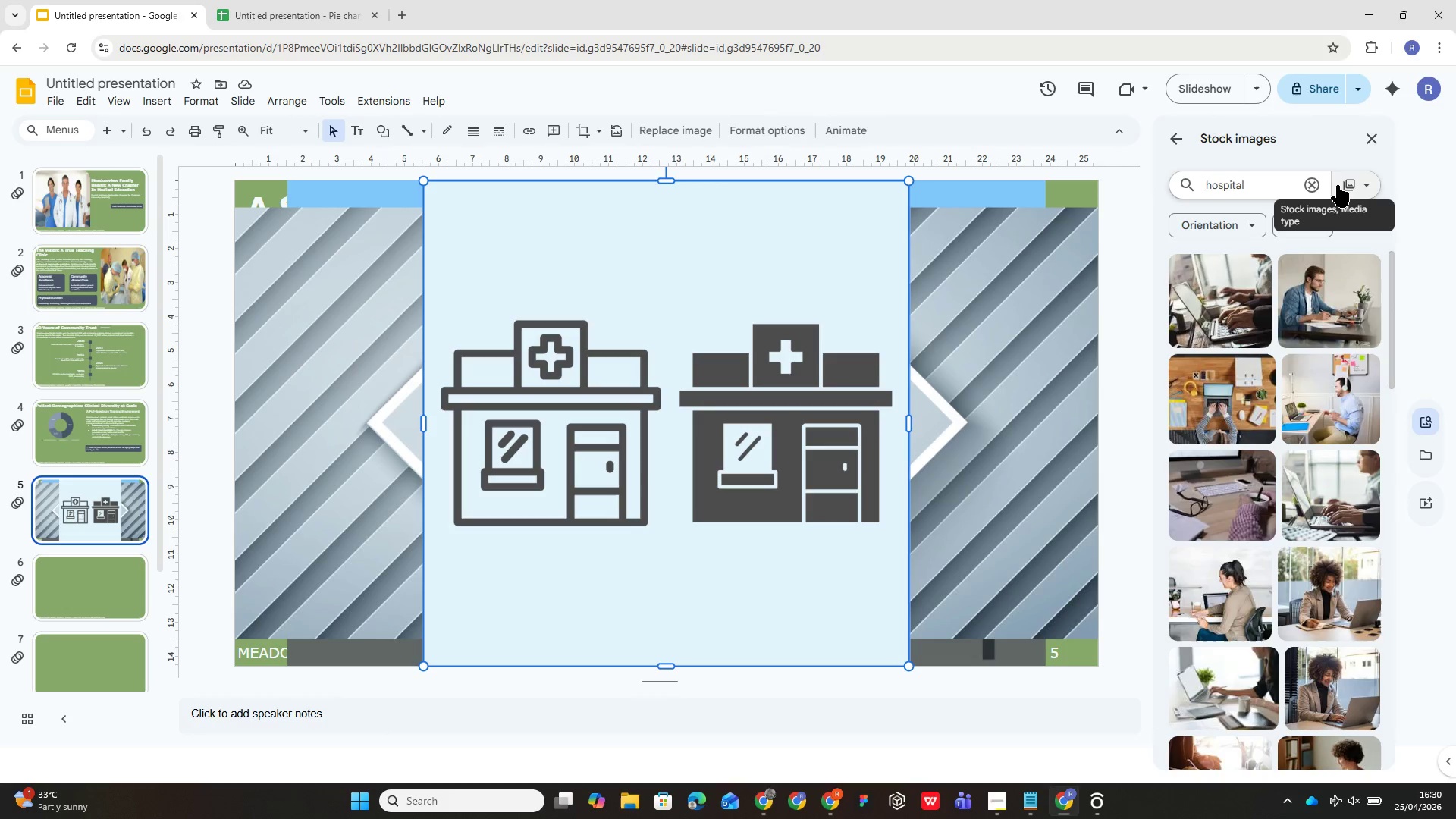 
wait(5.25)
 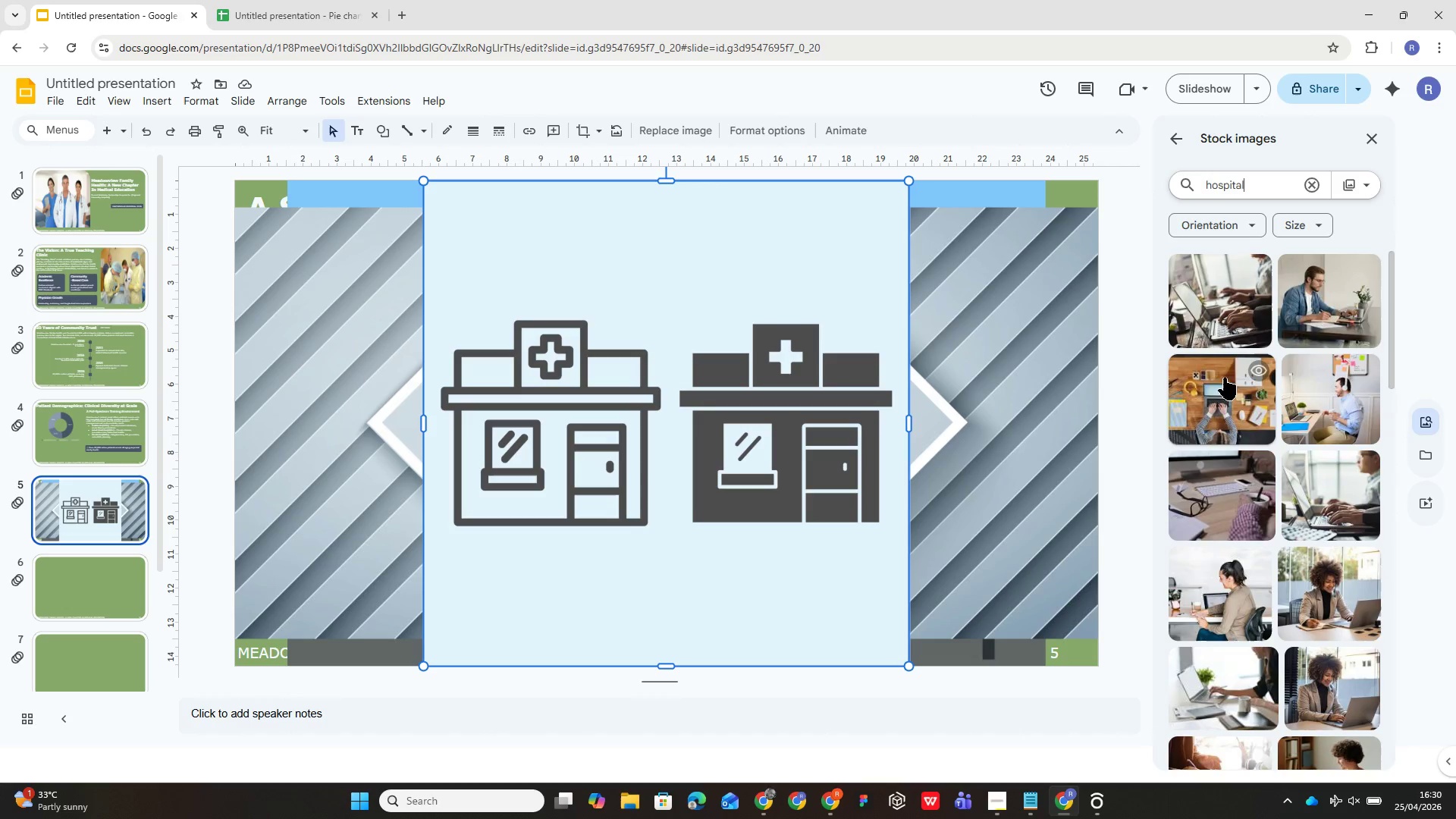 
key(Enter)
 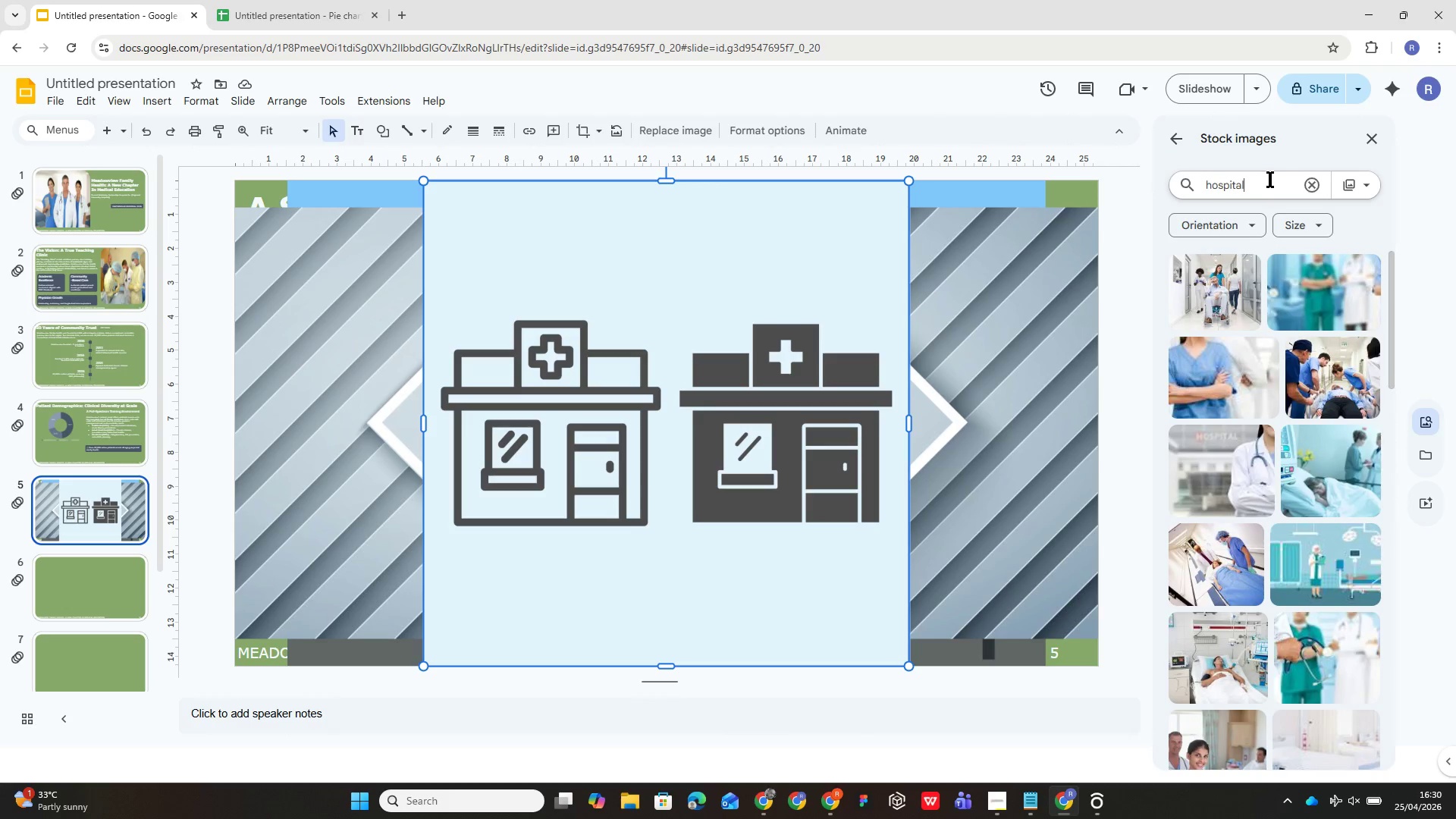 
type( bui)
 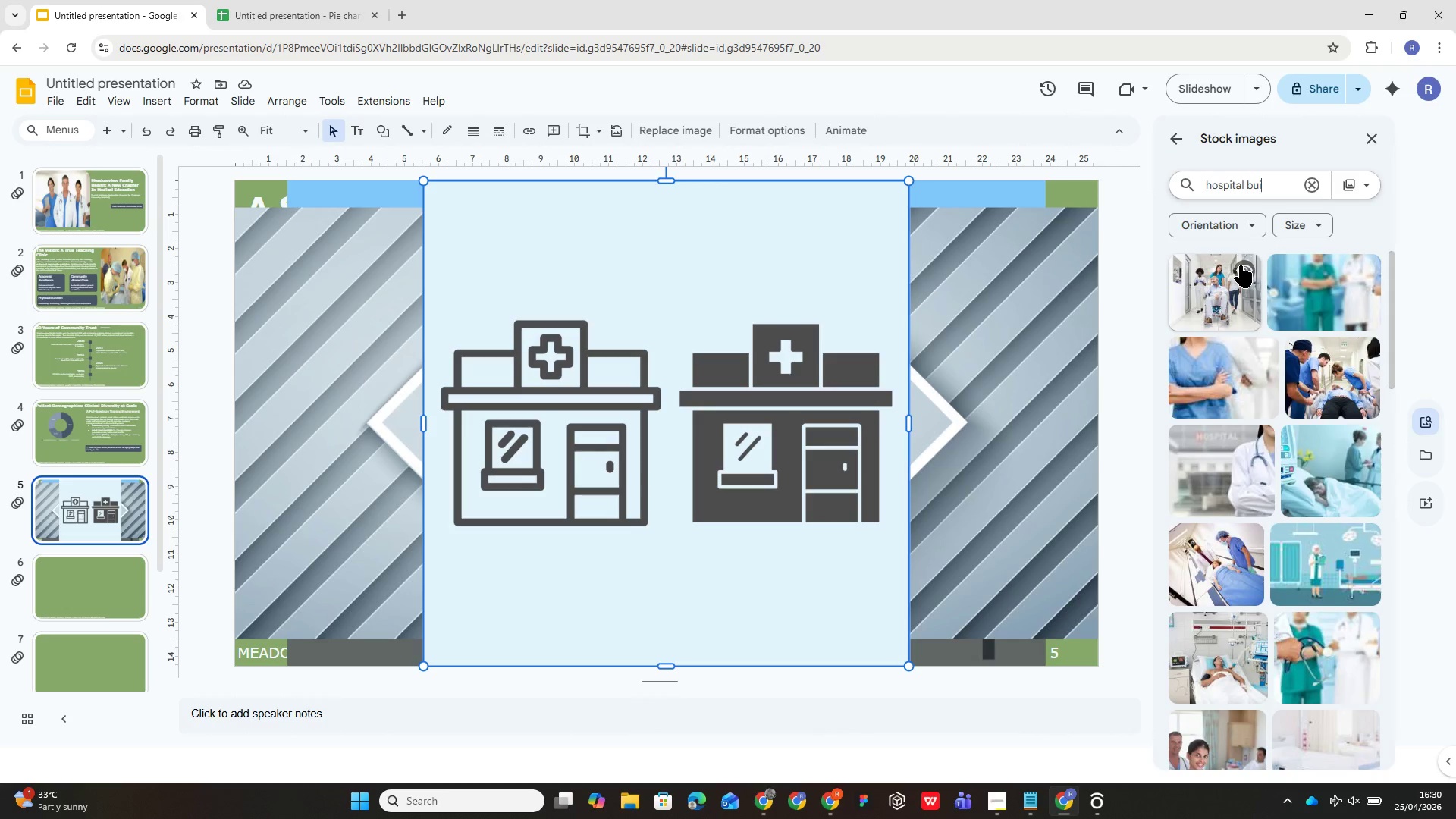 
type(lding)
 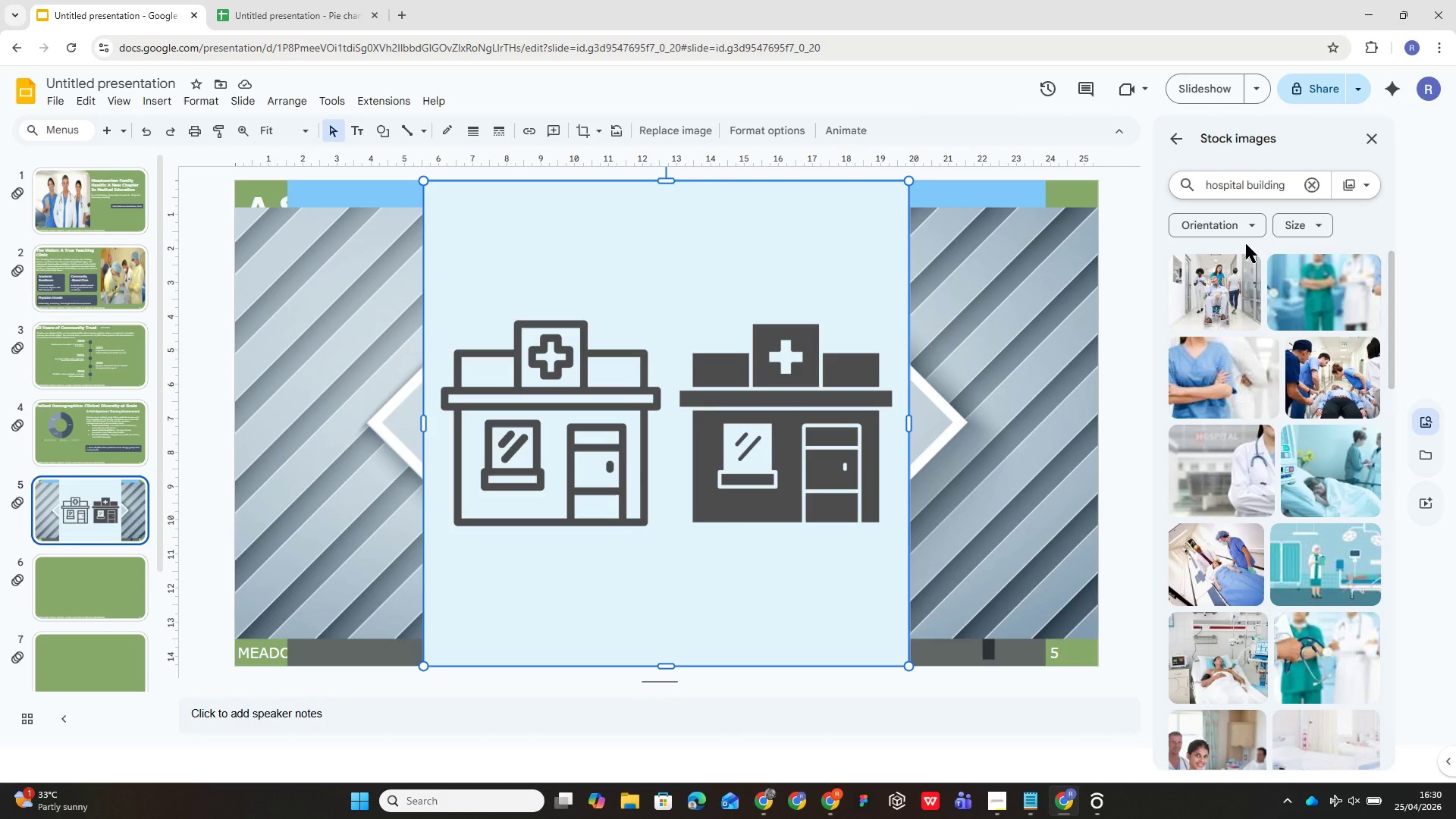 
key(Enter)
 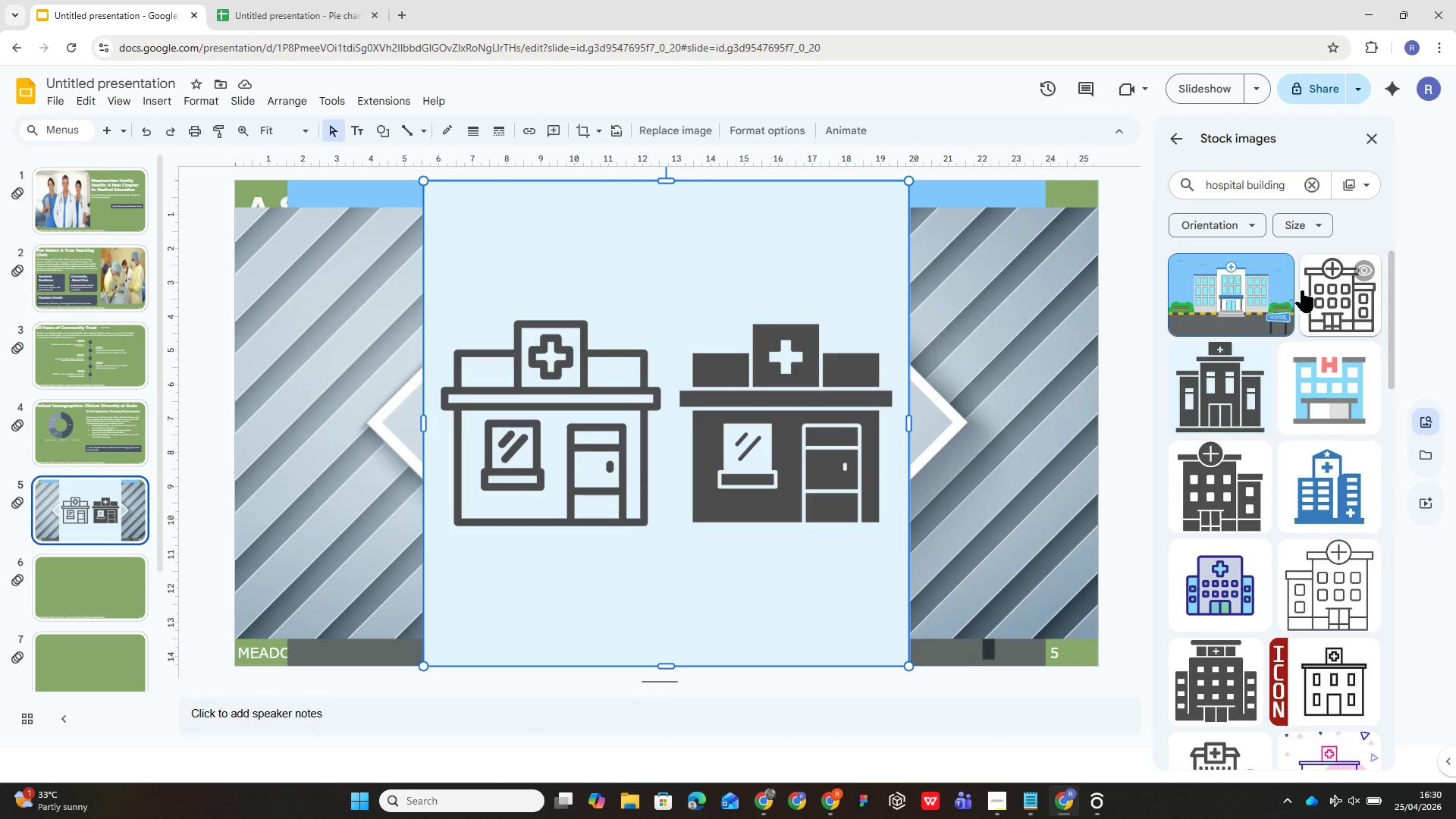 
scroll: coordinate [1302, 585], scroll_direction: down, amount: 41.0
 